 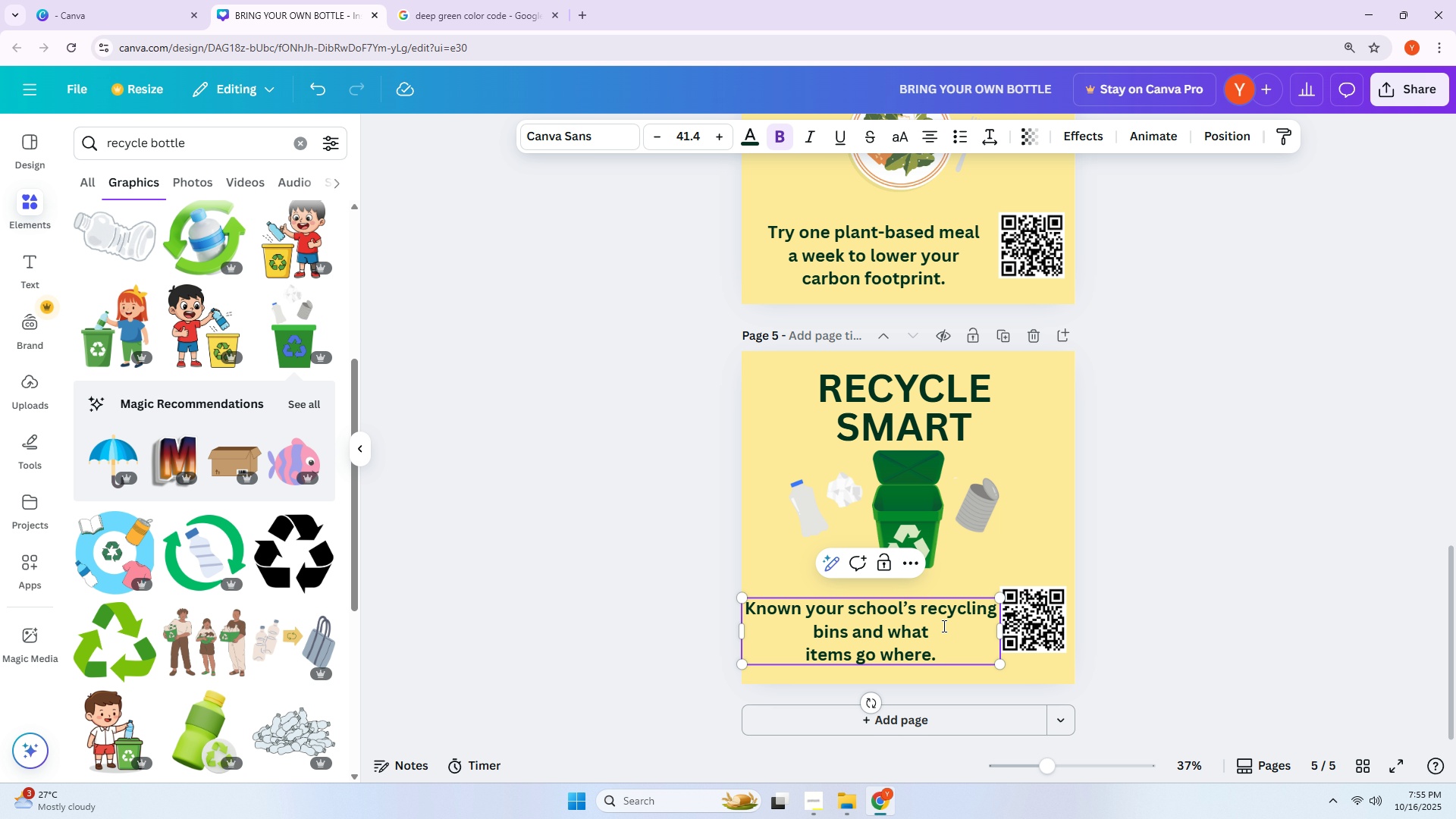 
key(Control+Z)
 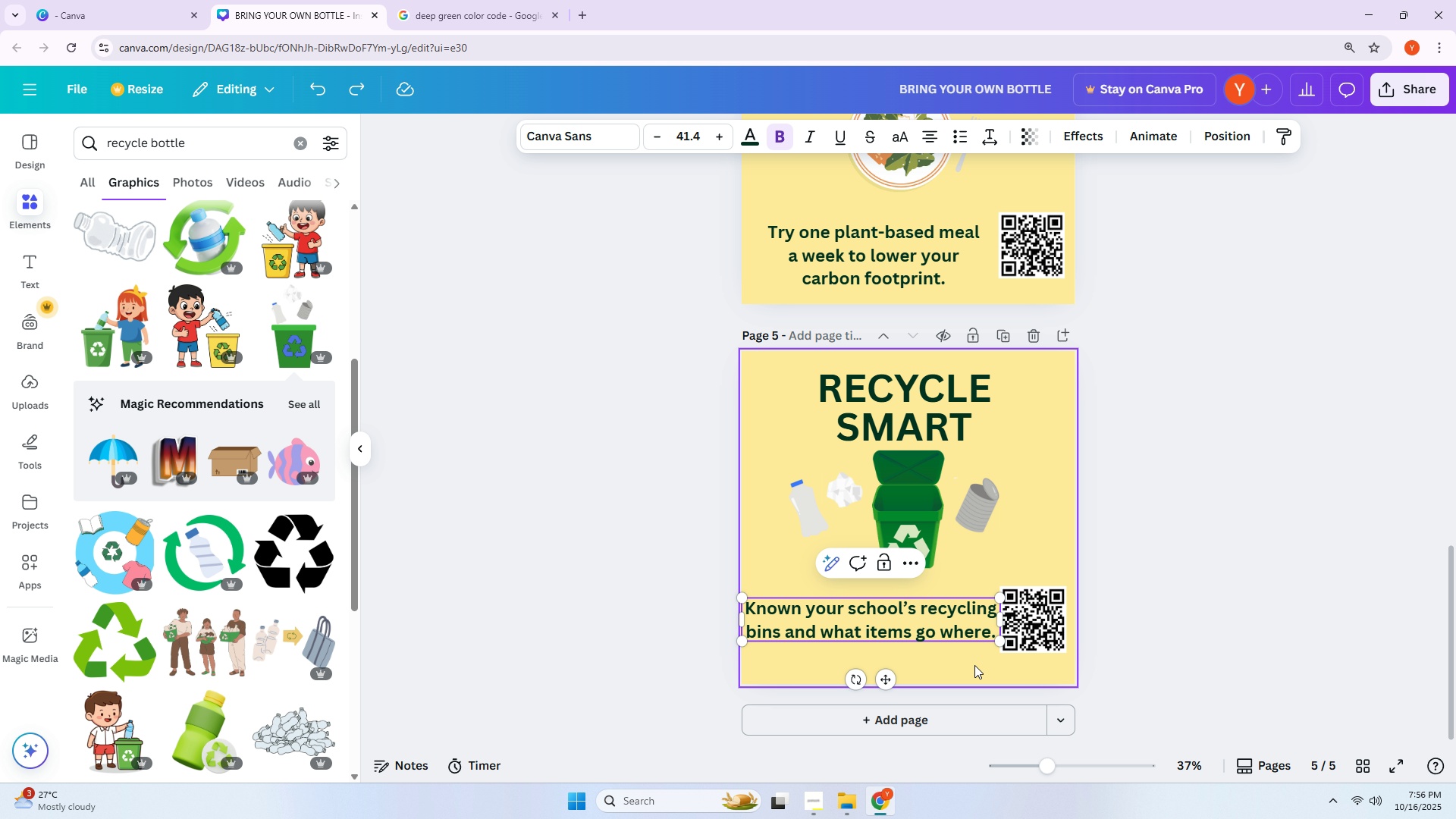 
left_click([992, 664])
 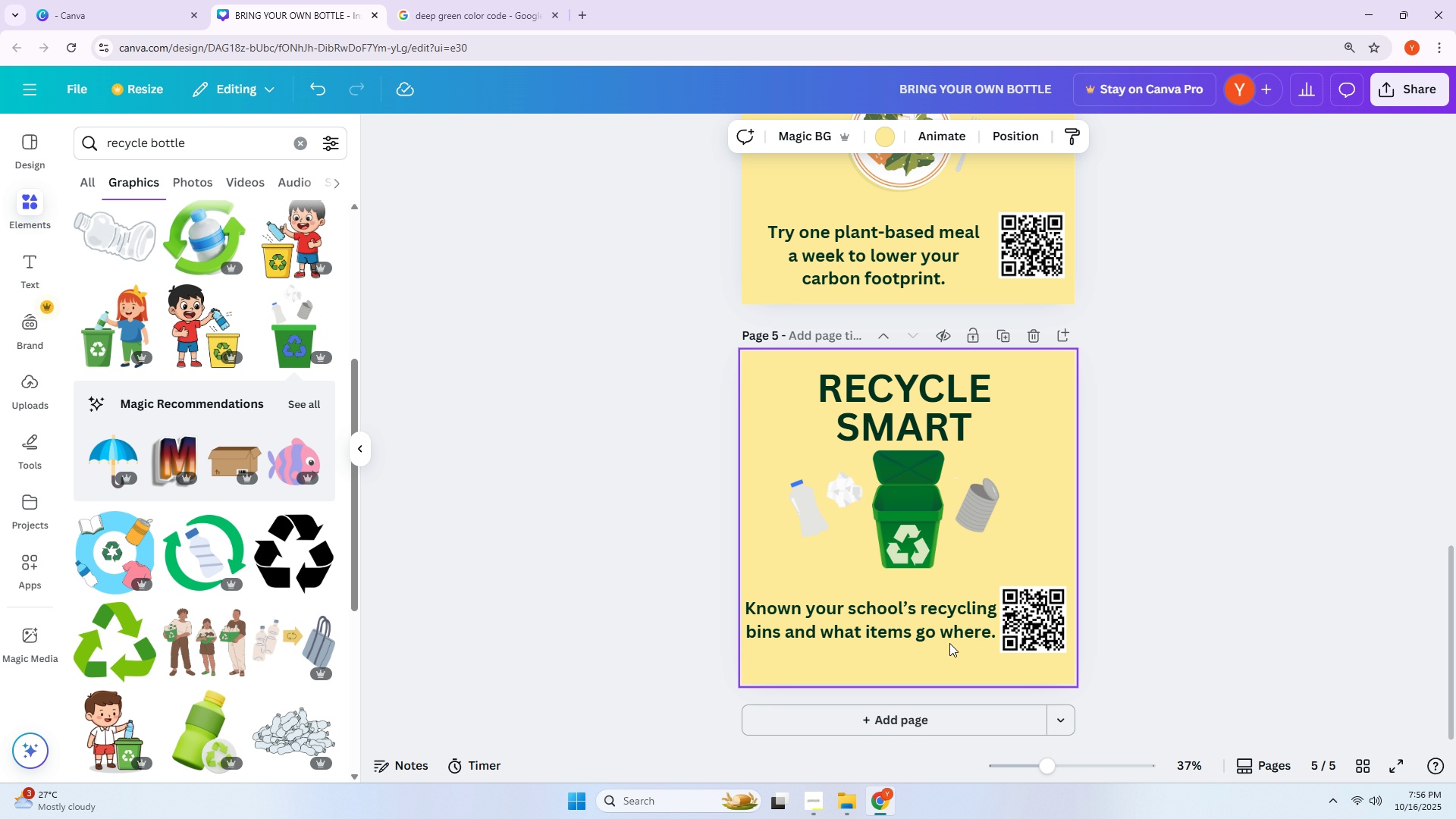 
left_click_drag(start_coordinate=[932, 637], to_coordinate=[935, 655])
 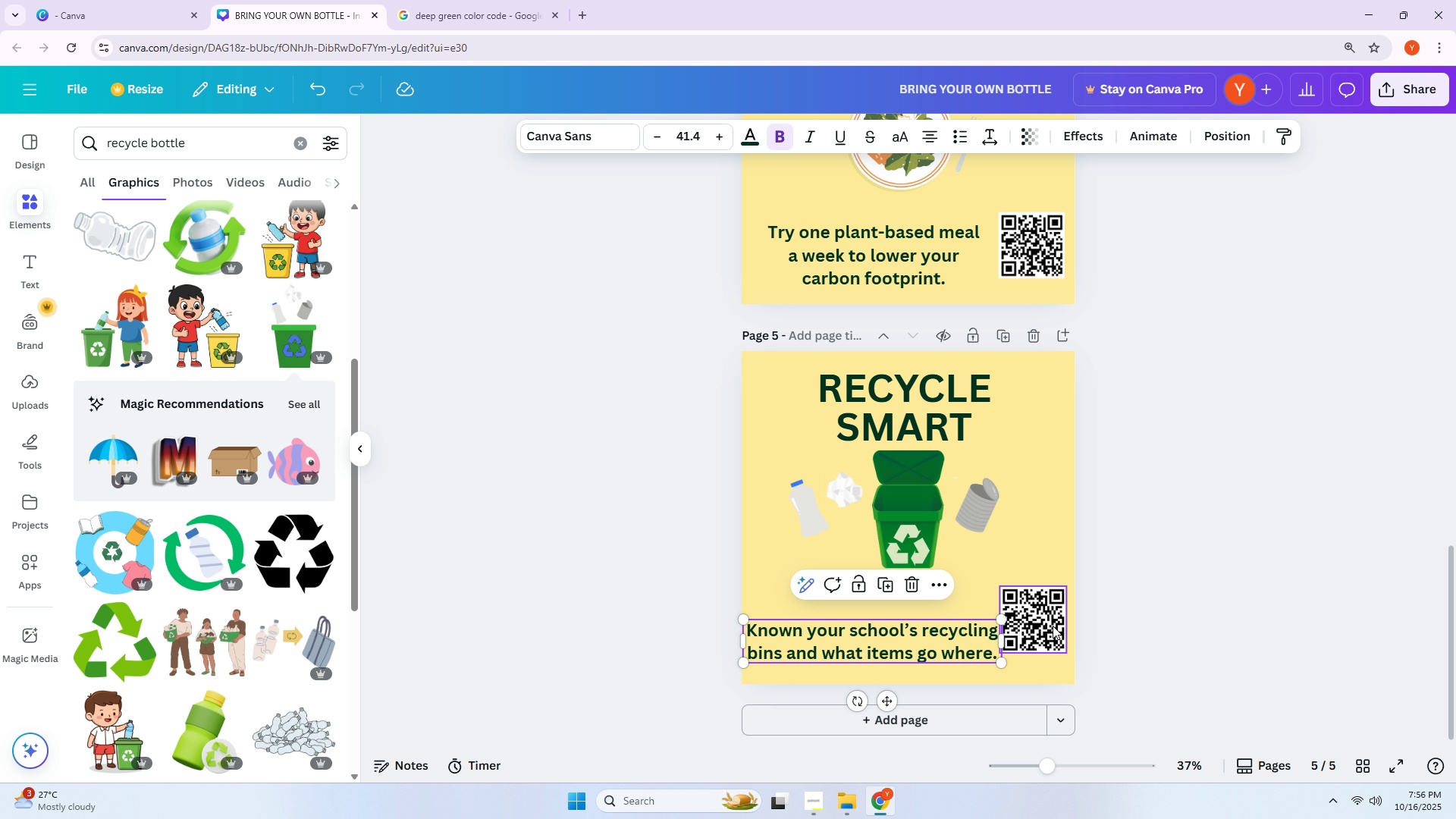 
left_click_drag(start_coordinate=[1051, 626], to_coordinate=[1053, 614])
 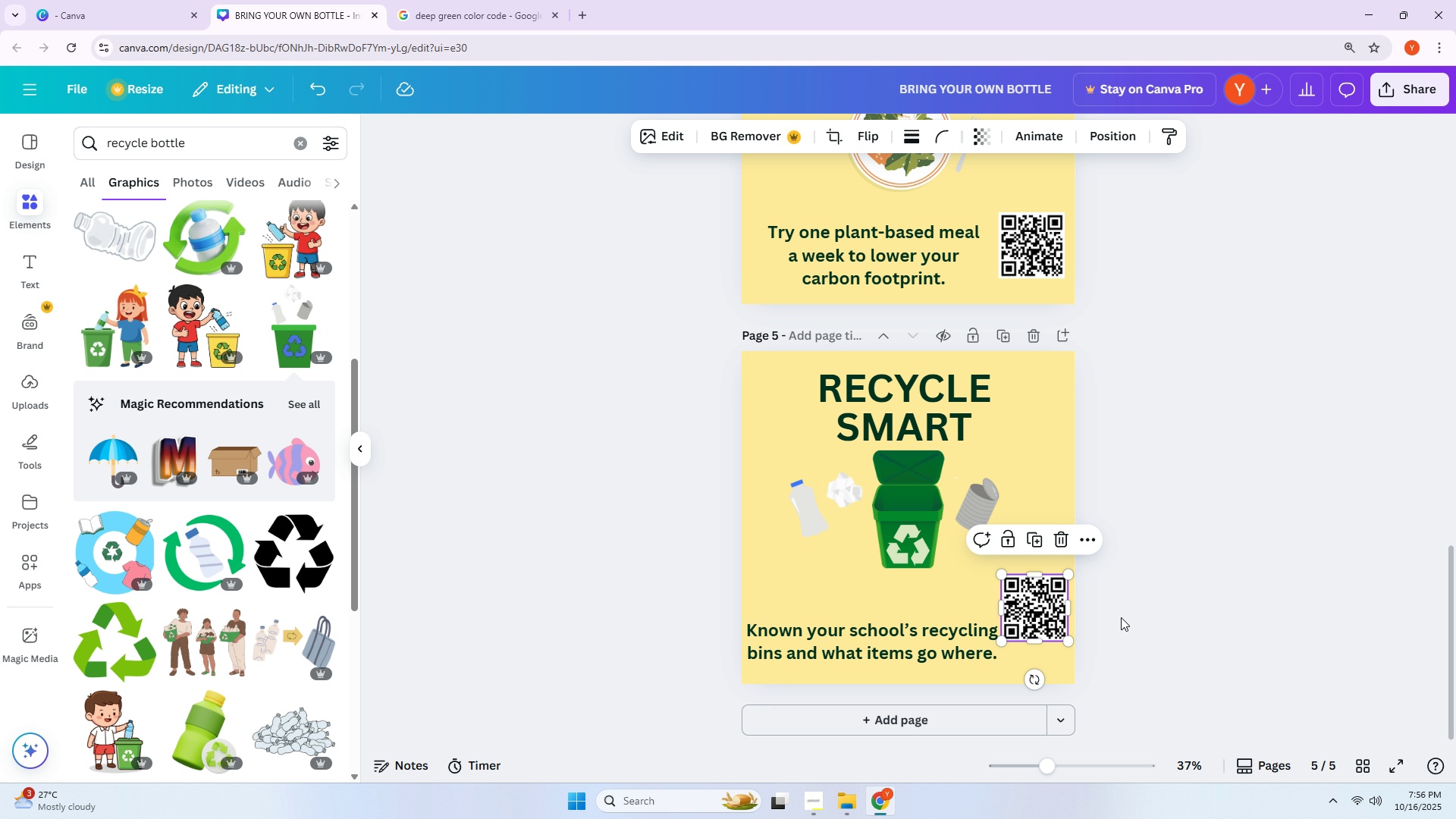 
left_click([1121, 617])
 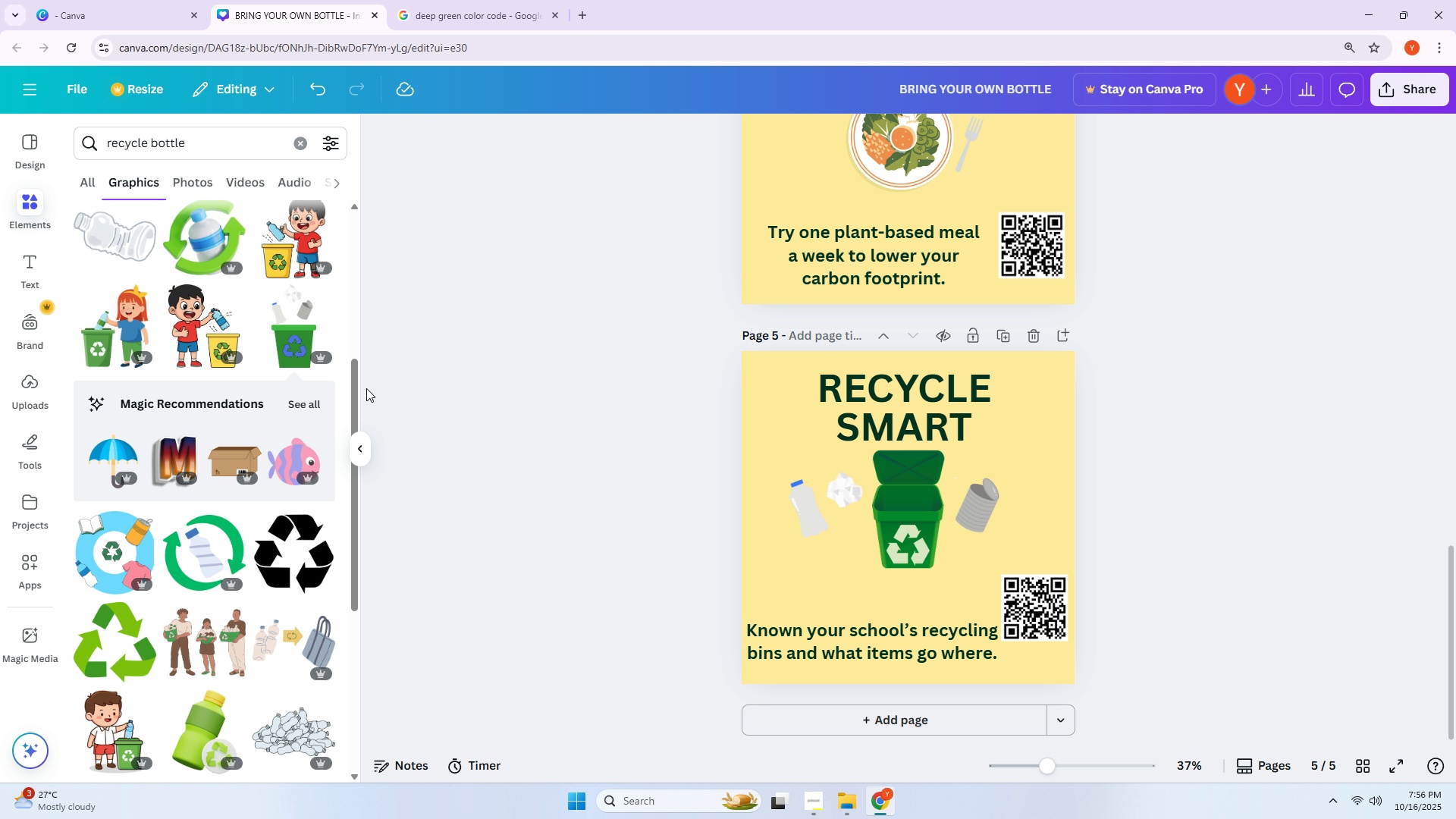 
scroll: coordinate [273, 392], scroll_direction: up, amount: 2.0
 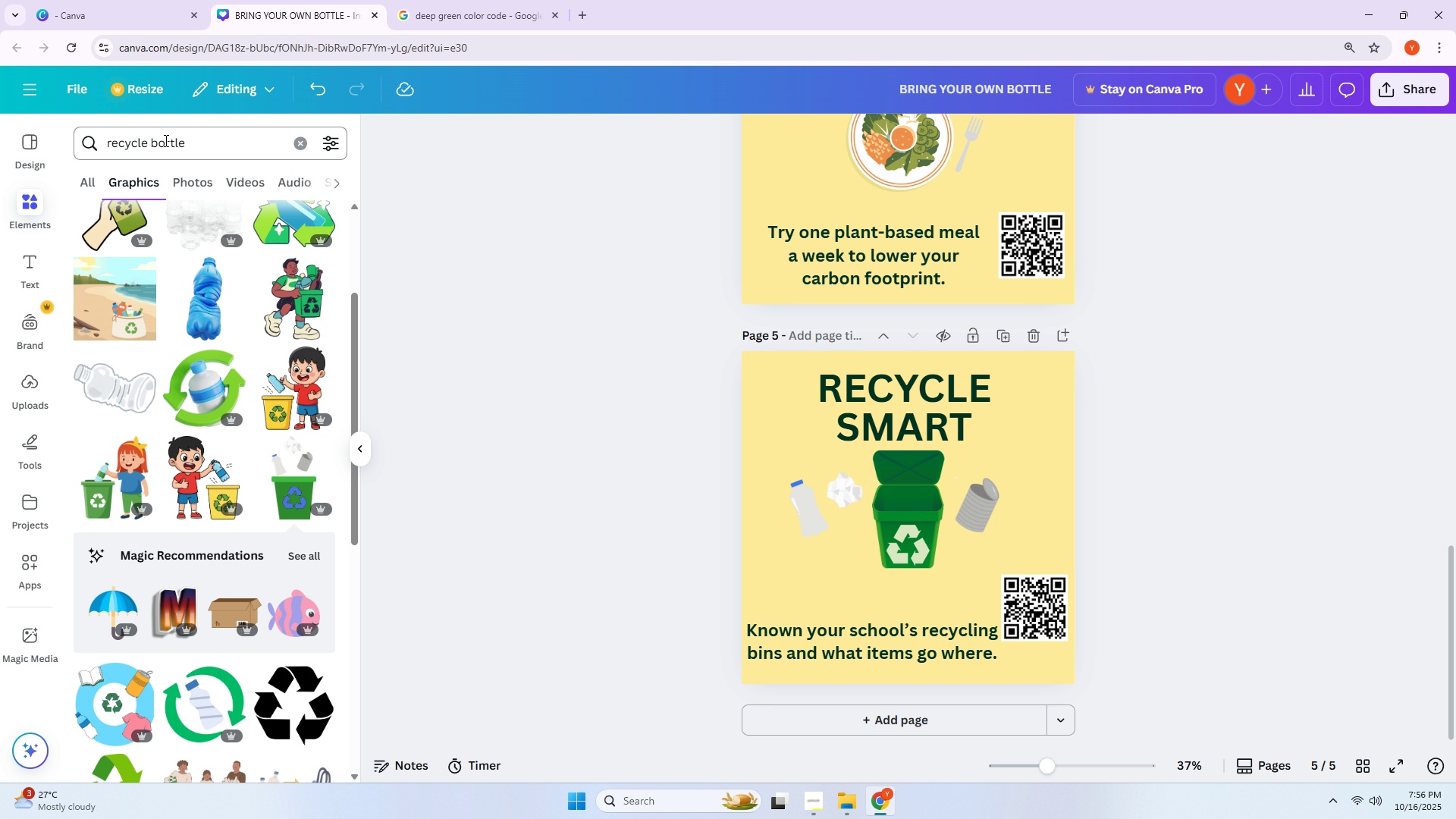 
double_click([165, 141])
 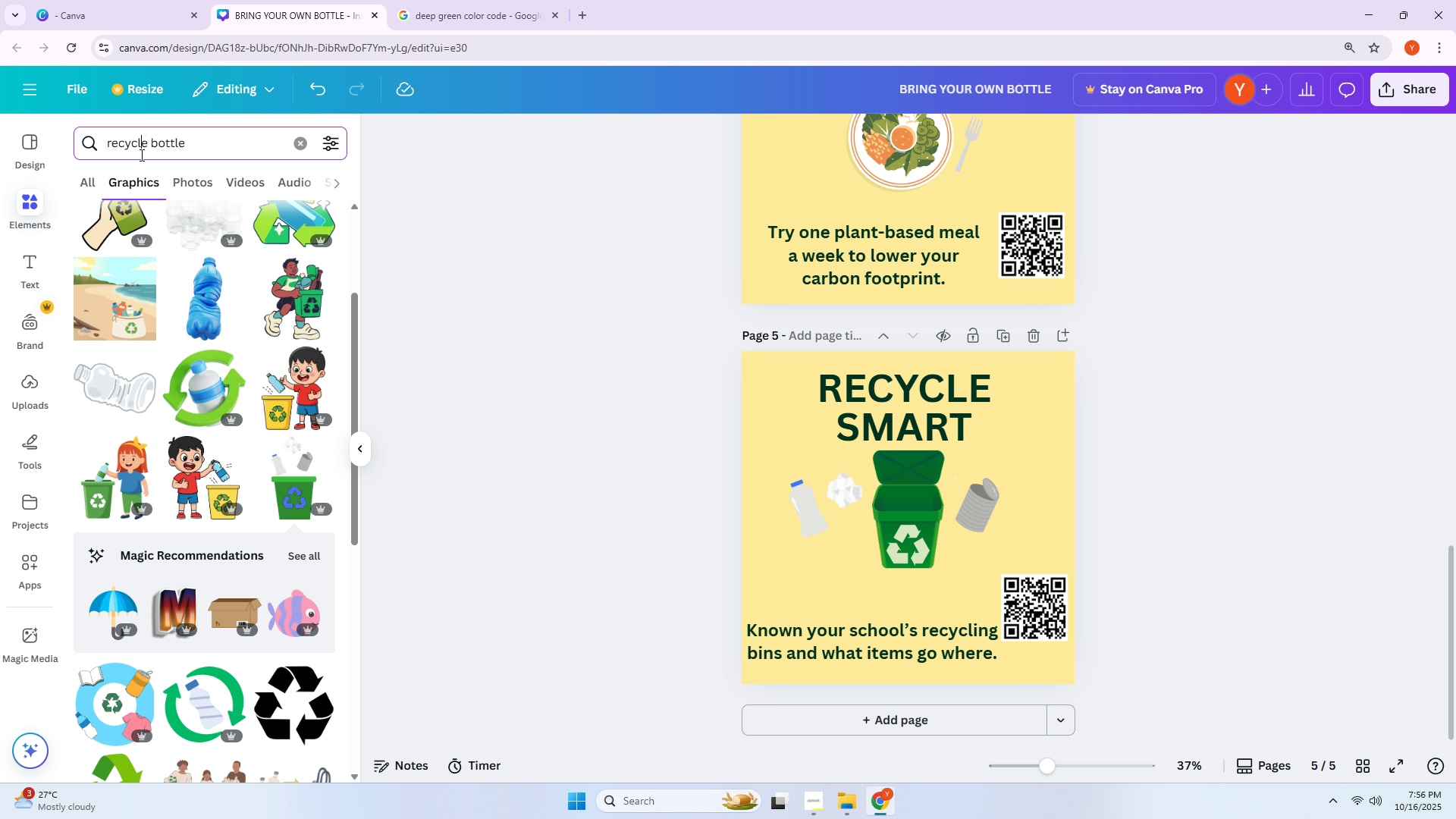 
double_click([140, 155])
 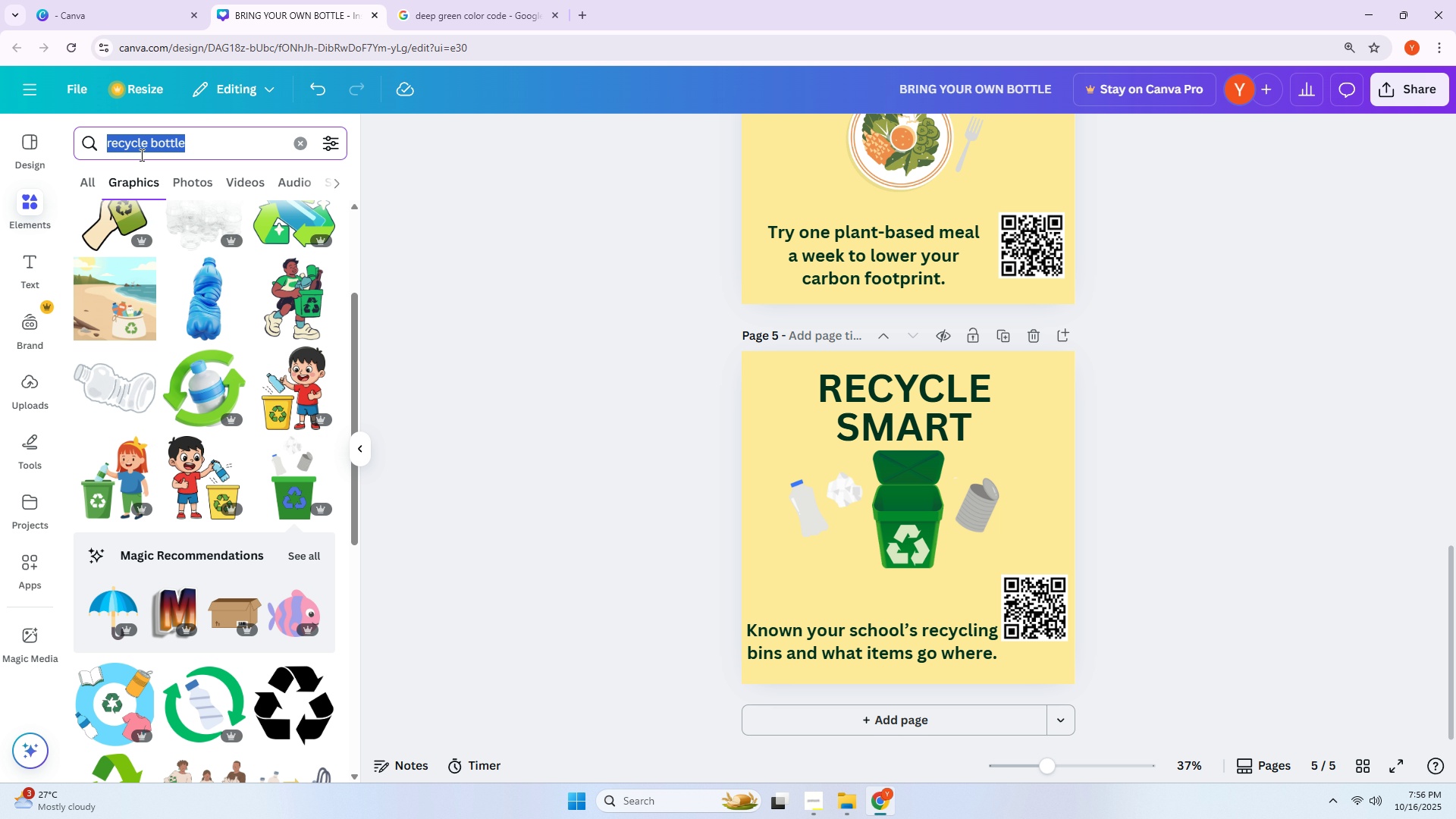 
triple_click([140, 155])
 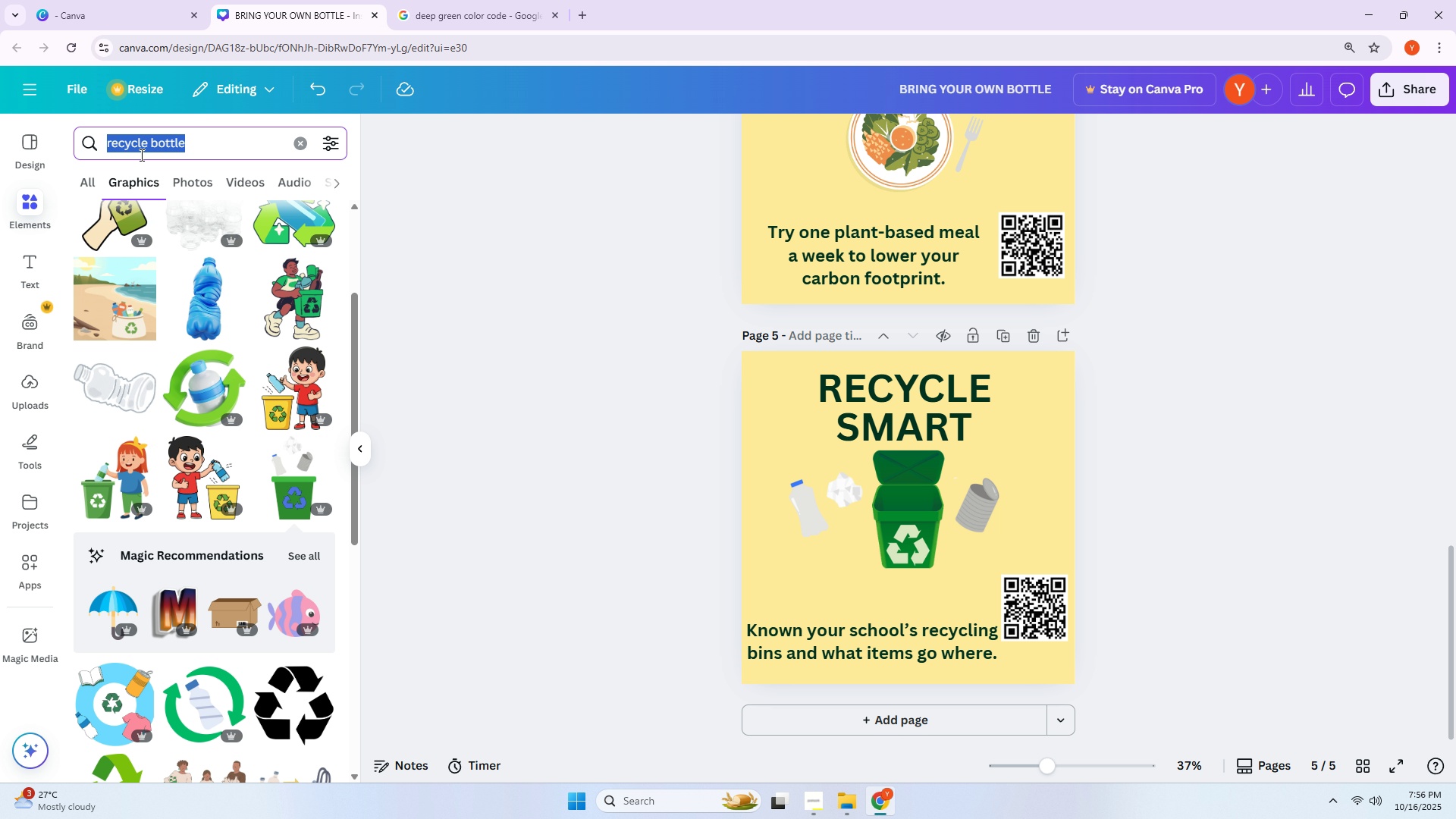 
type(scan)
 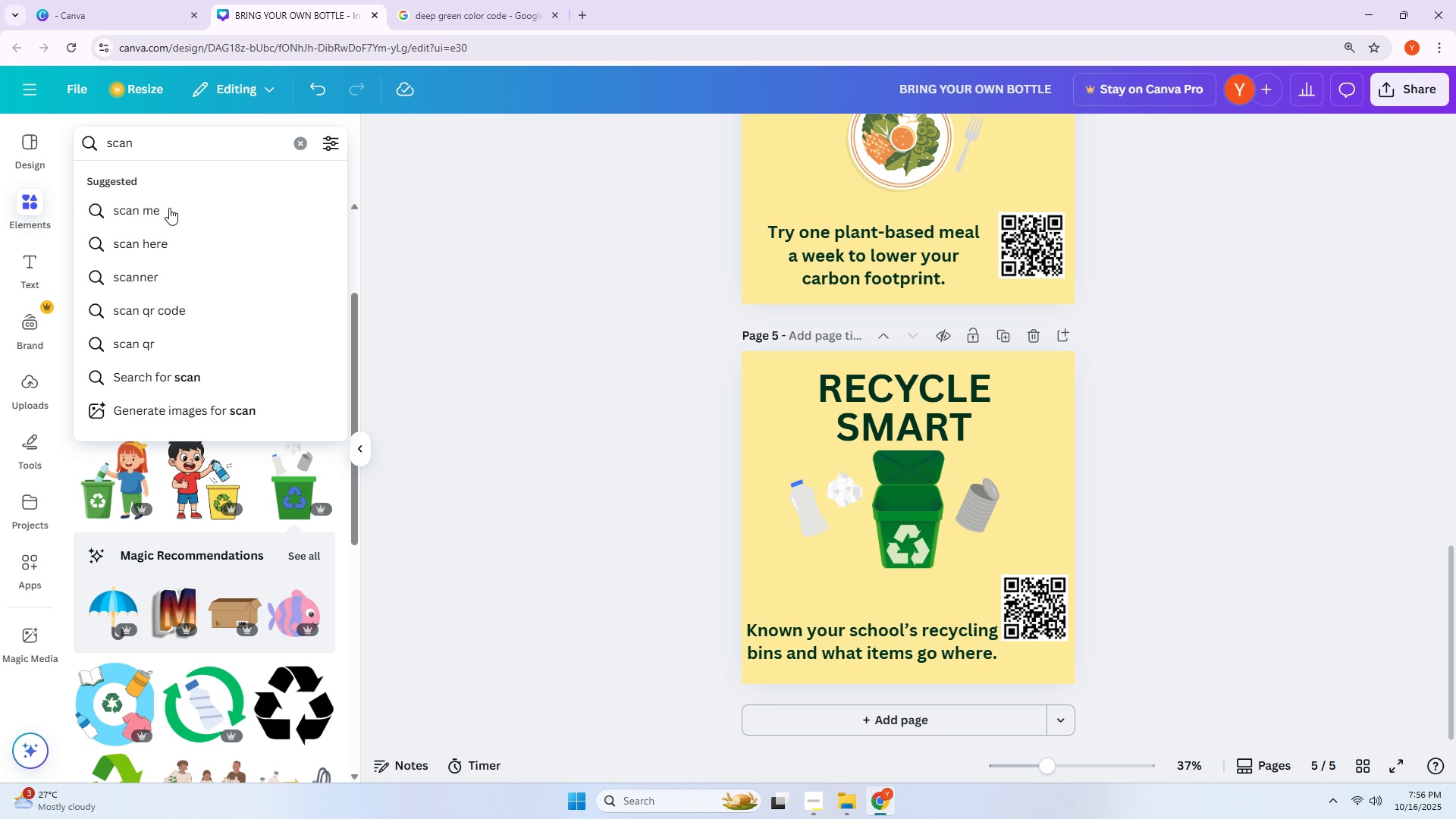 
left_click([167, 221])
 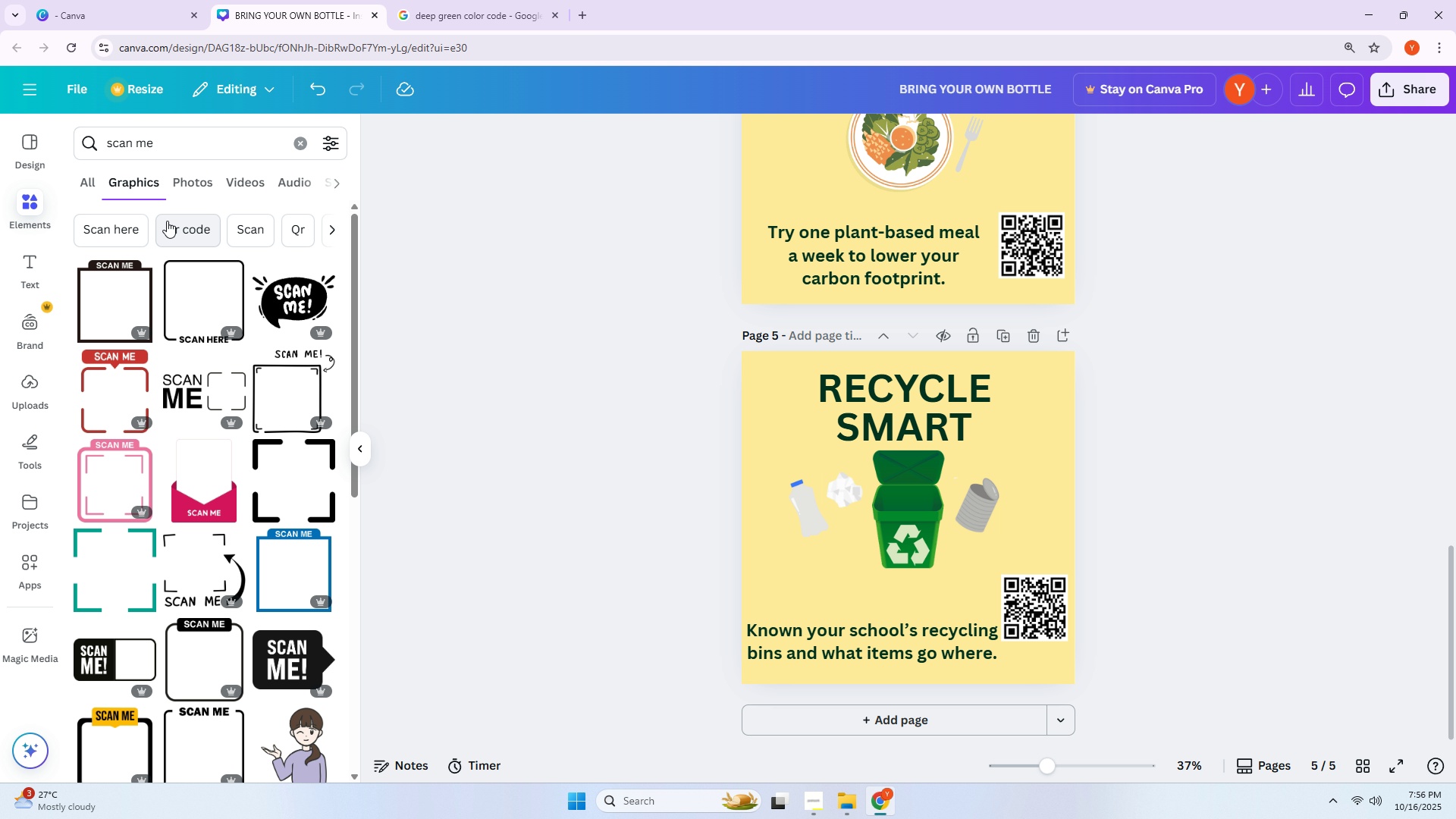 
wait(5.8)
 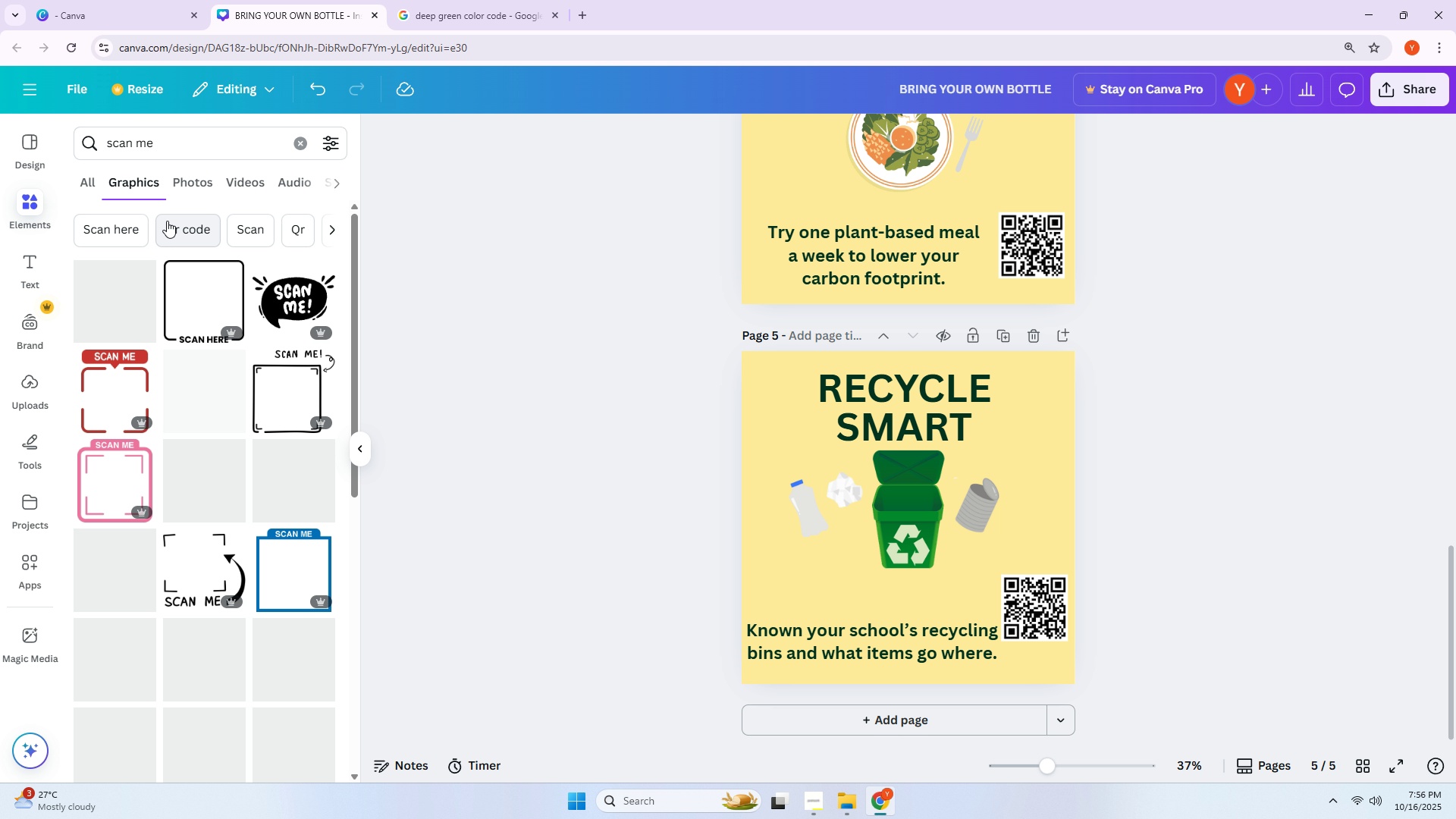 
scroll: coordinate [198, 256], scroll_direction: down, amount: 9.0
 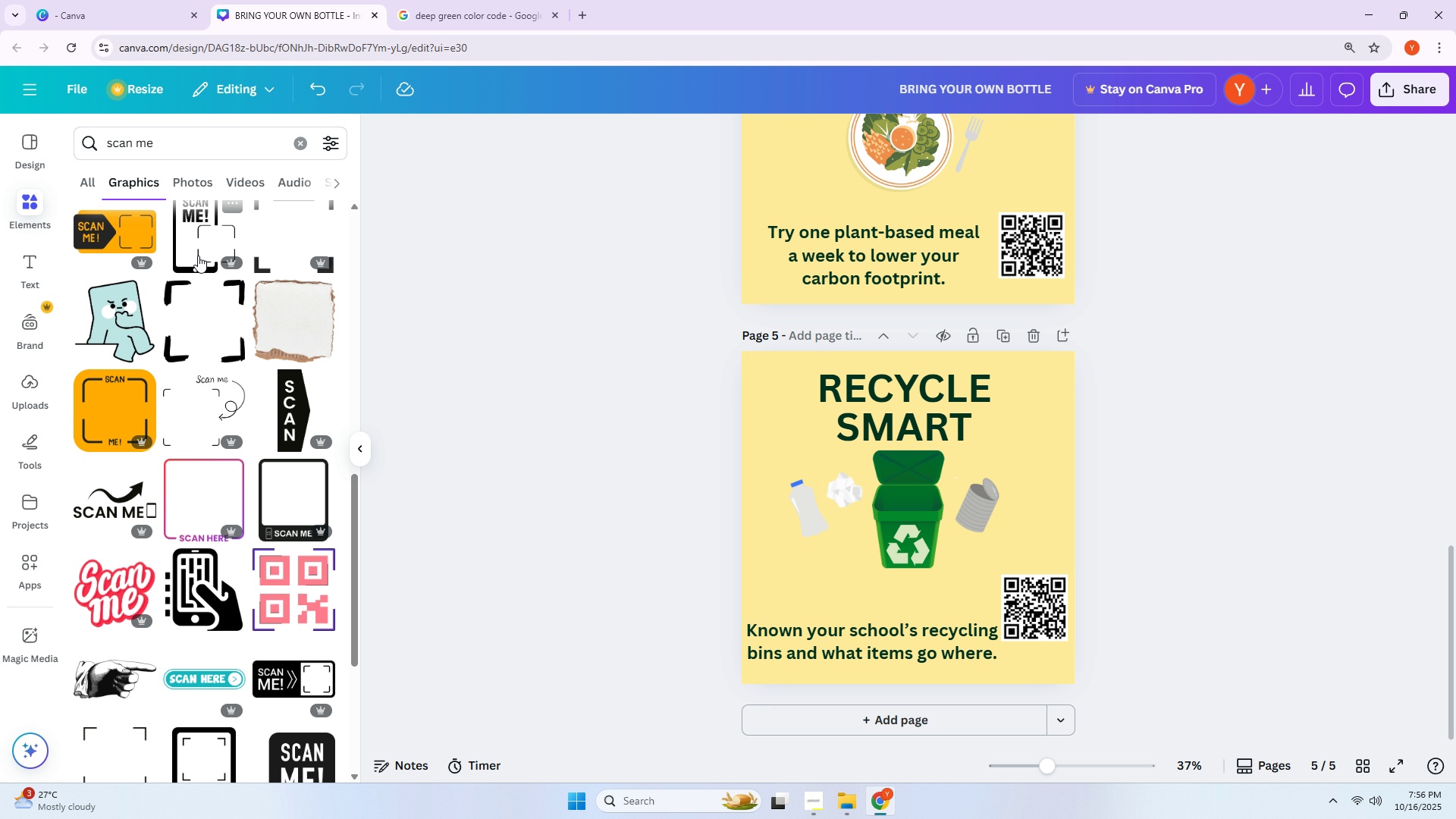 
scroll: coordinate [218, 249], scroll_direction: down, amount: 16.0
 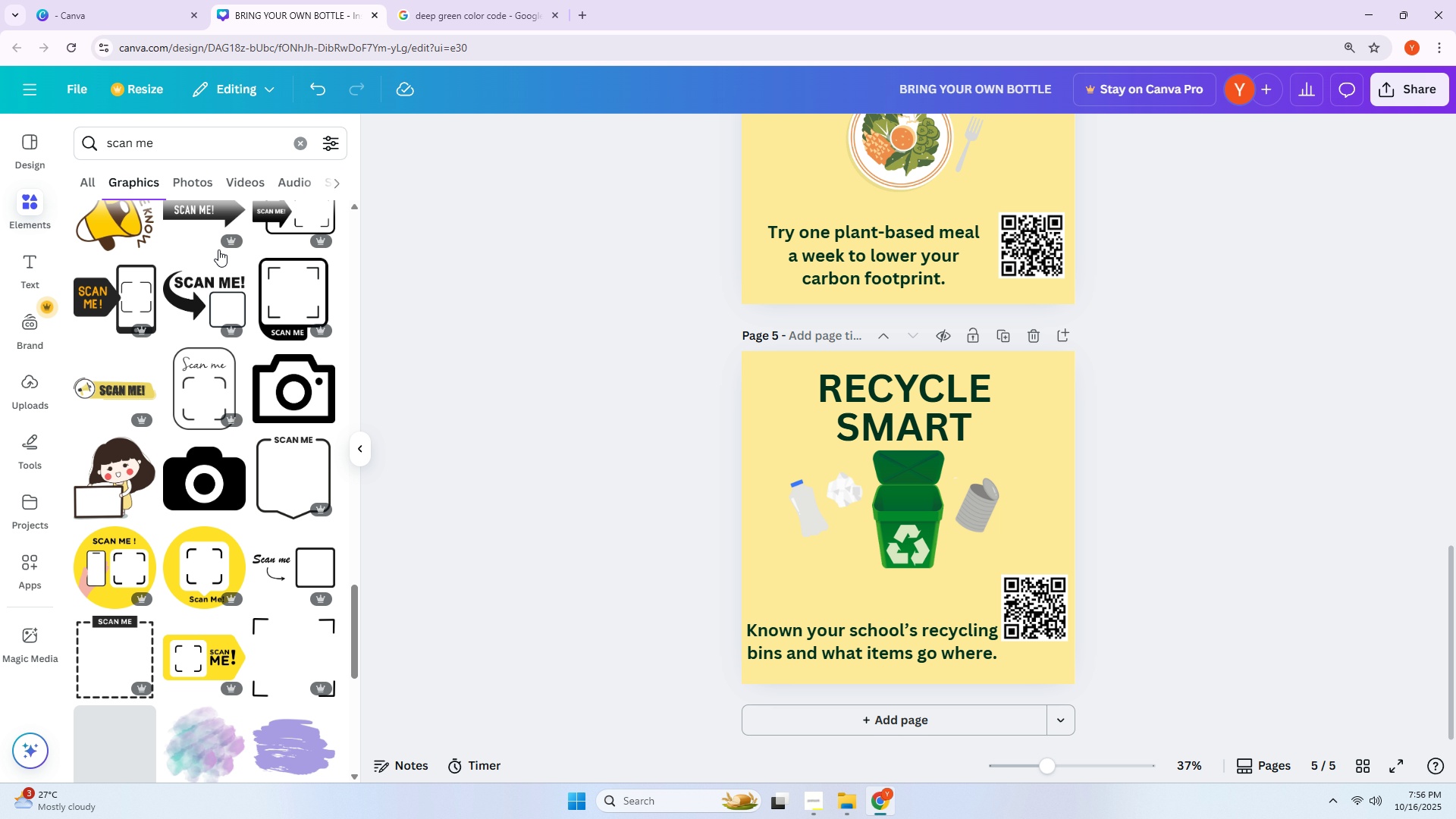 
scroll: coordinate [218, 250], scroll_direction: down, amount: 8.0
 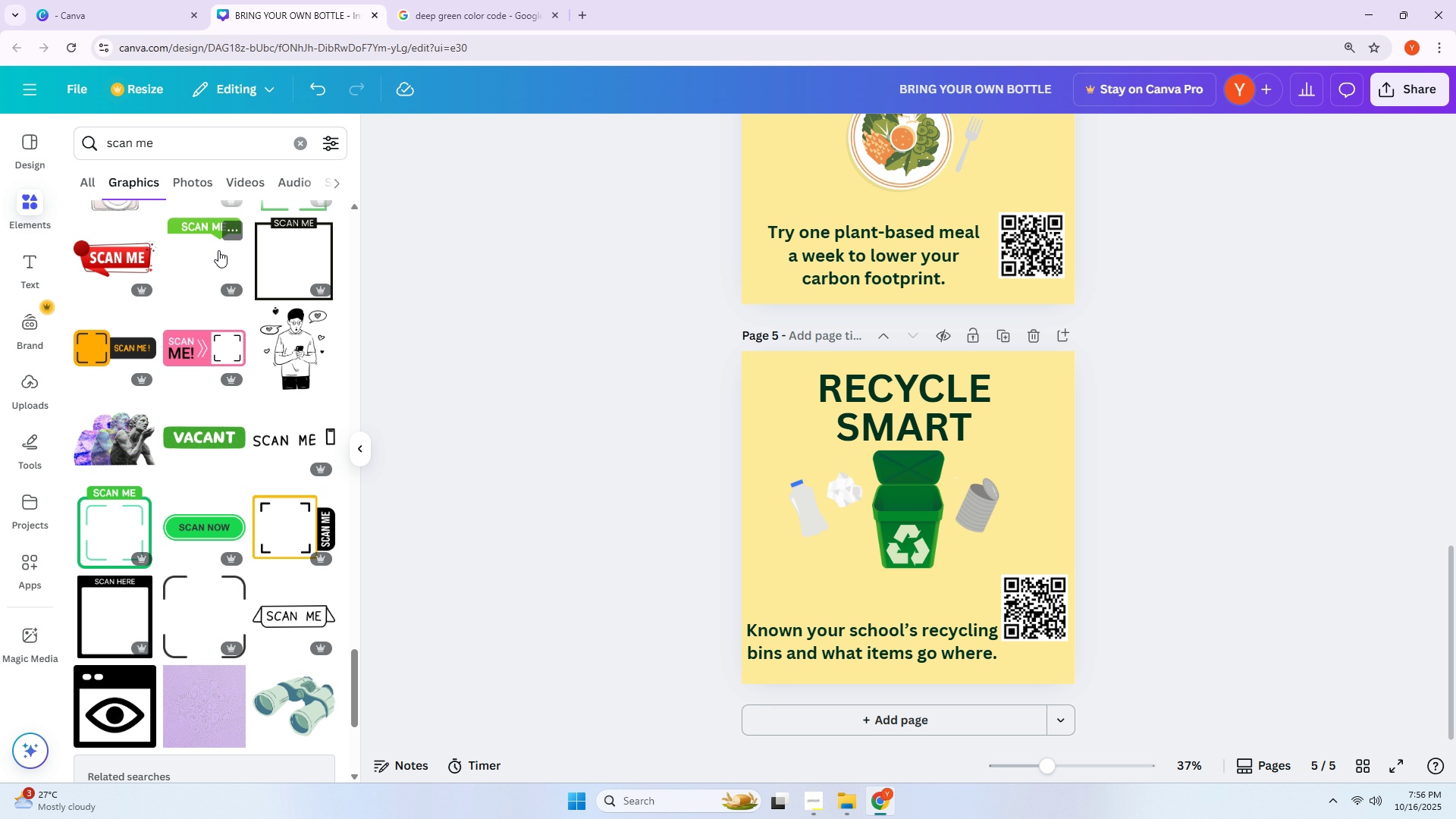 
wait(5.6)
 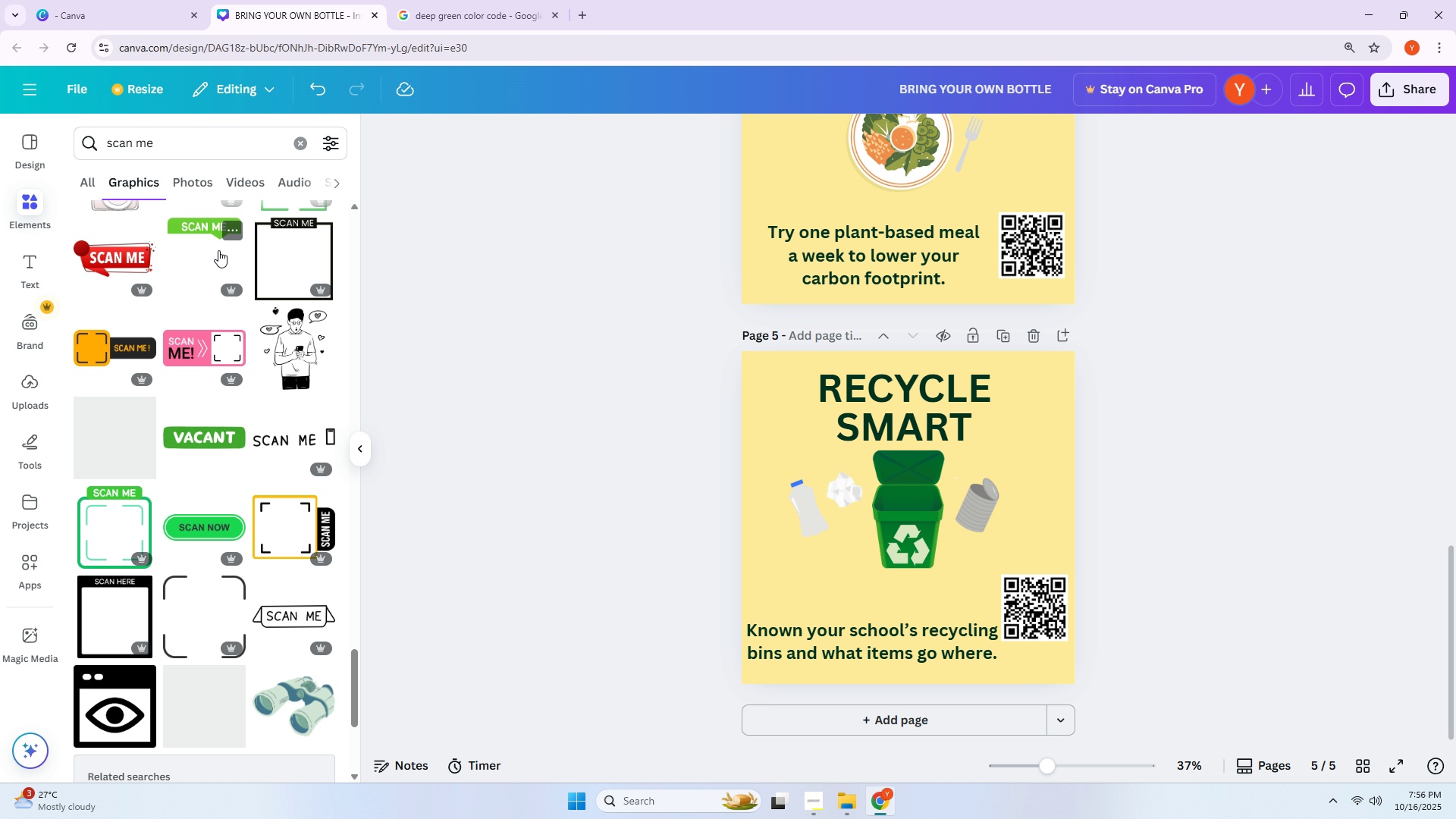 
scroll: coordinate [218, 250], scroll_direction: down, amount: 2.0
 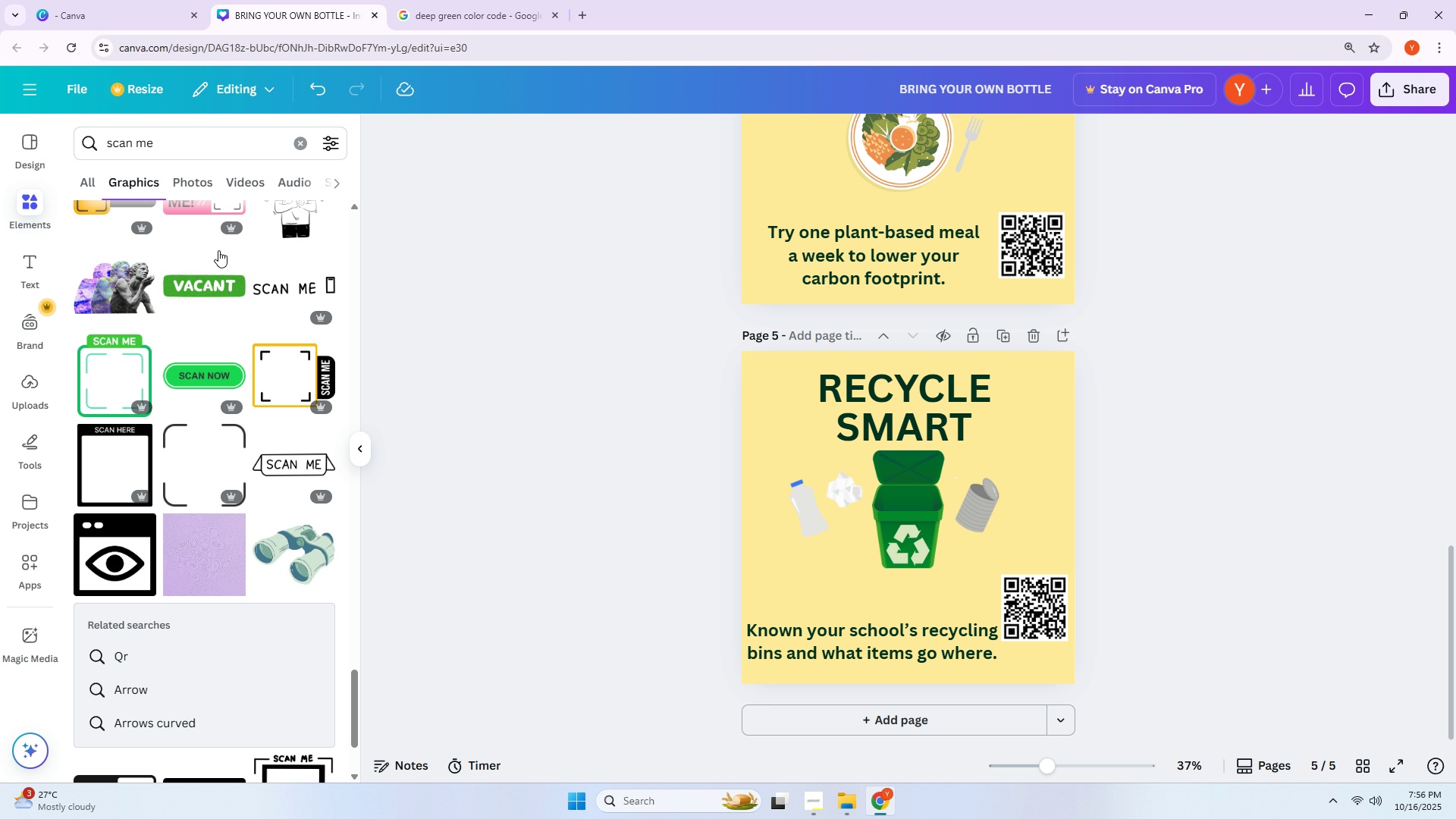 
scroll: coordinate [220, 248], scroll_direction: up, amount: 20.0
 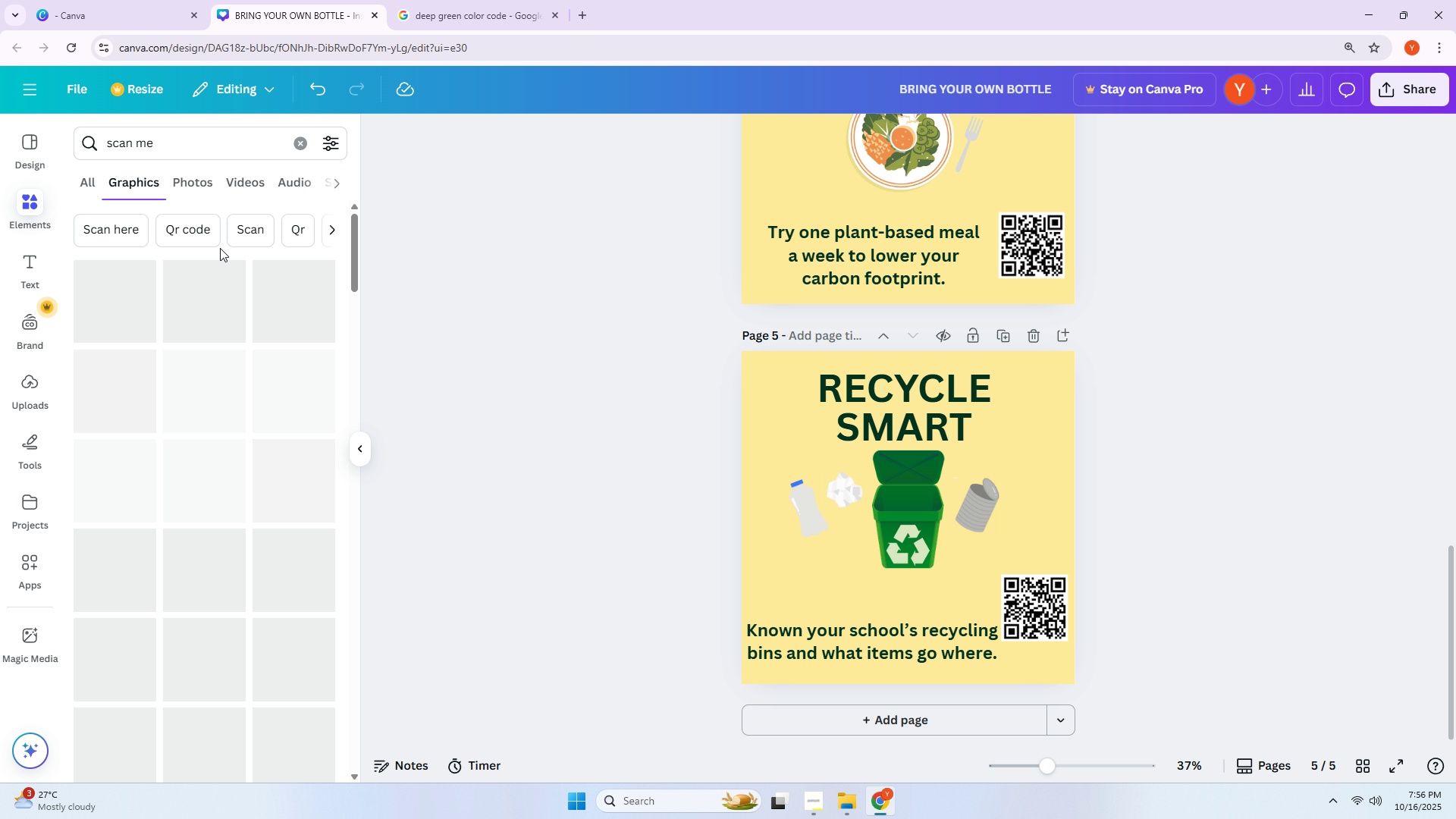 
left_click_drag(start_coordinate=[292, 467], to_coordinate=[303, 463])
 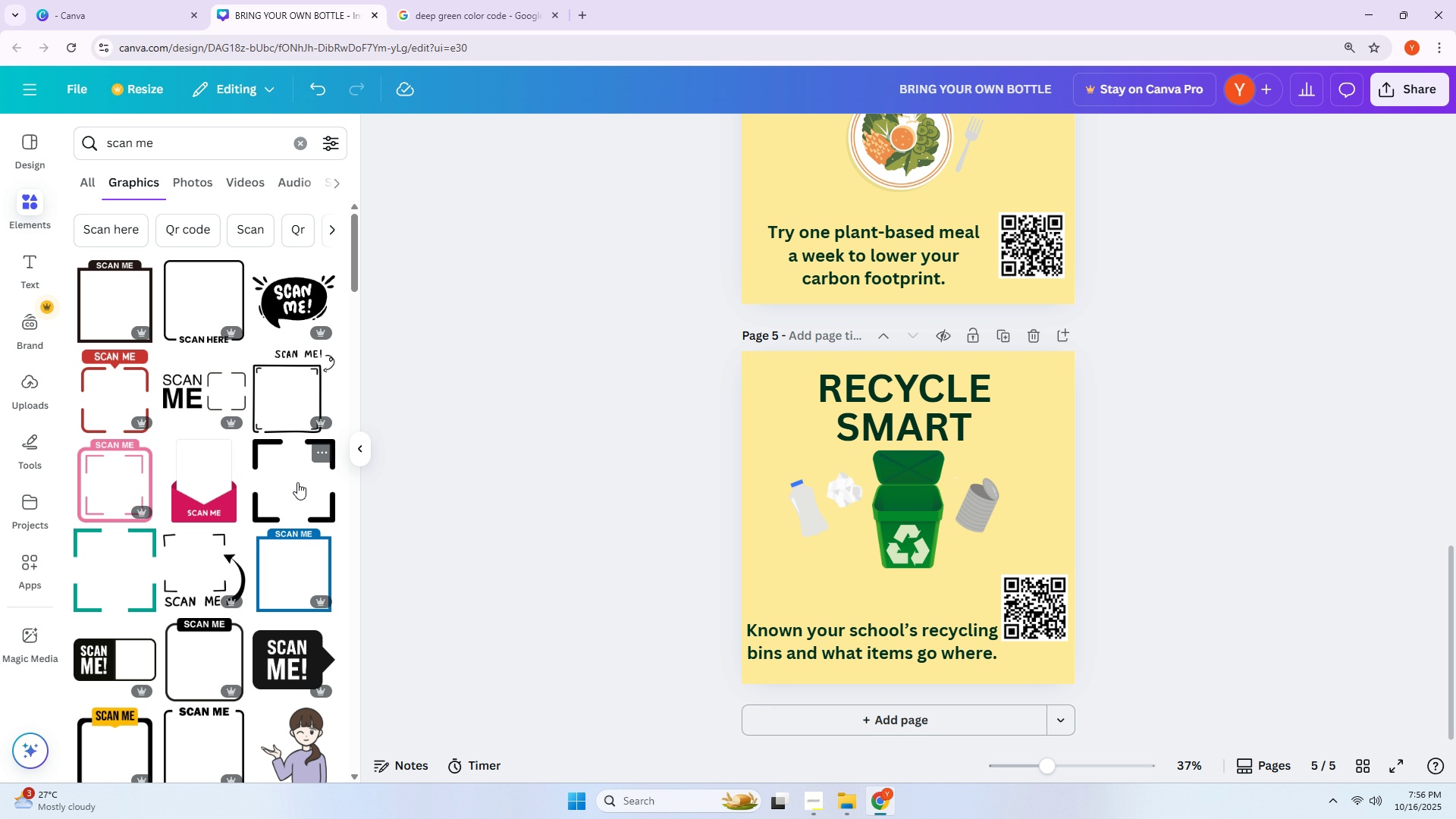 
left_click([297, 482])
 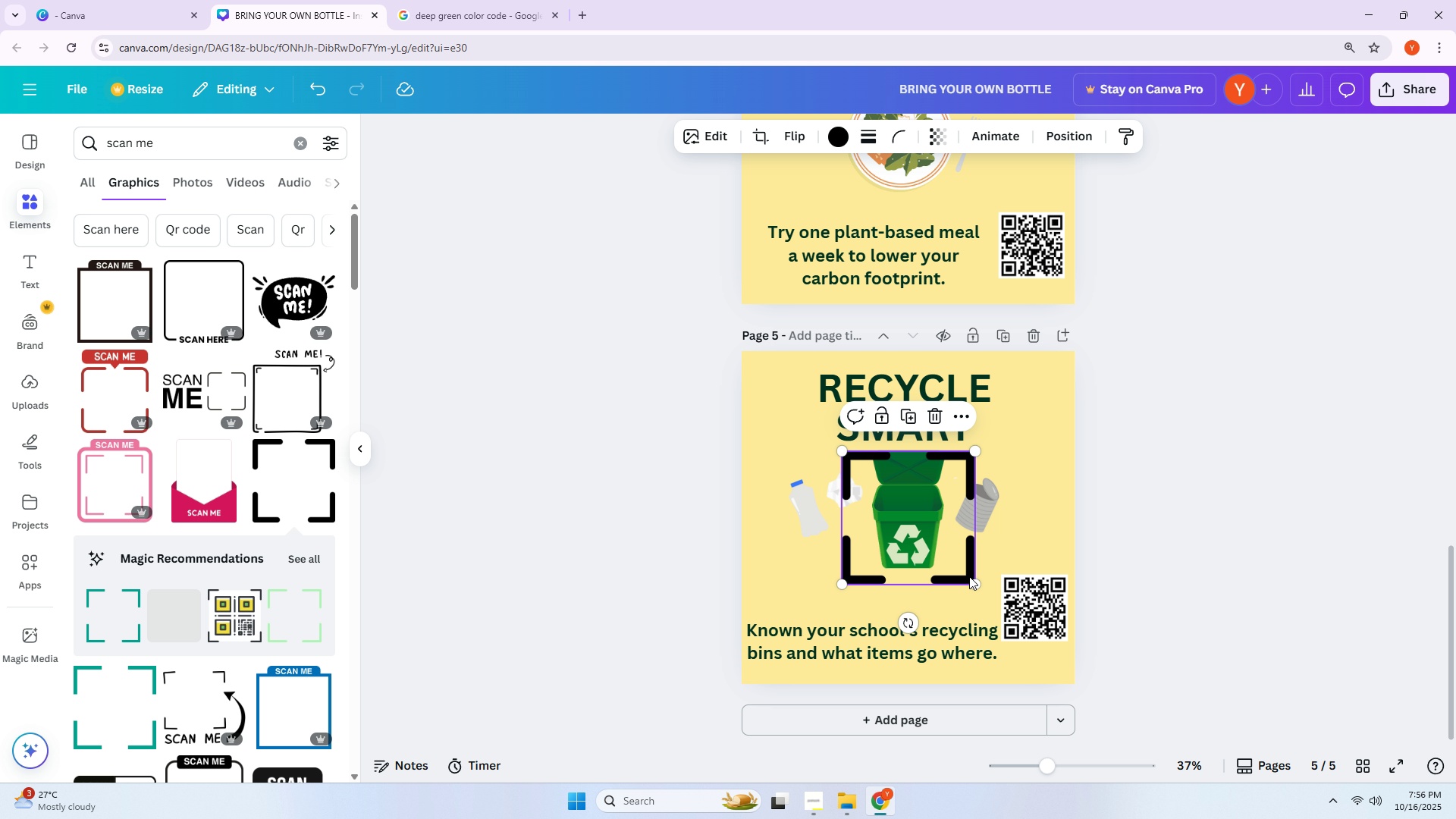 
left_click_drag(start_coordinate=[974, 582], to_coordinate=[900, 532])
 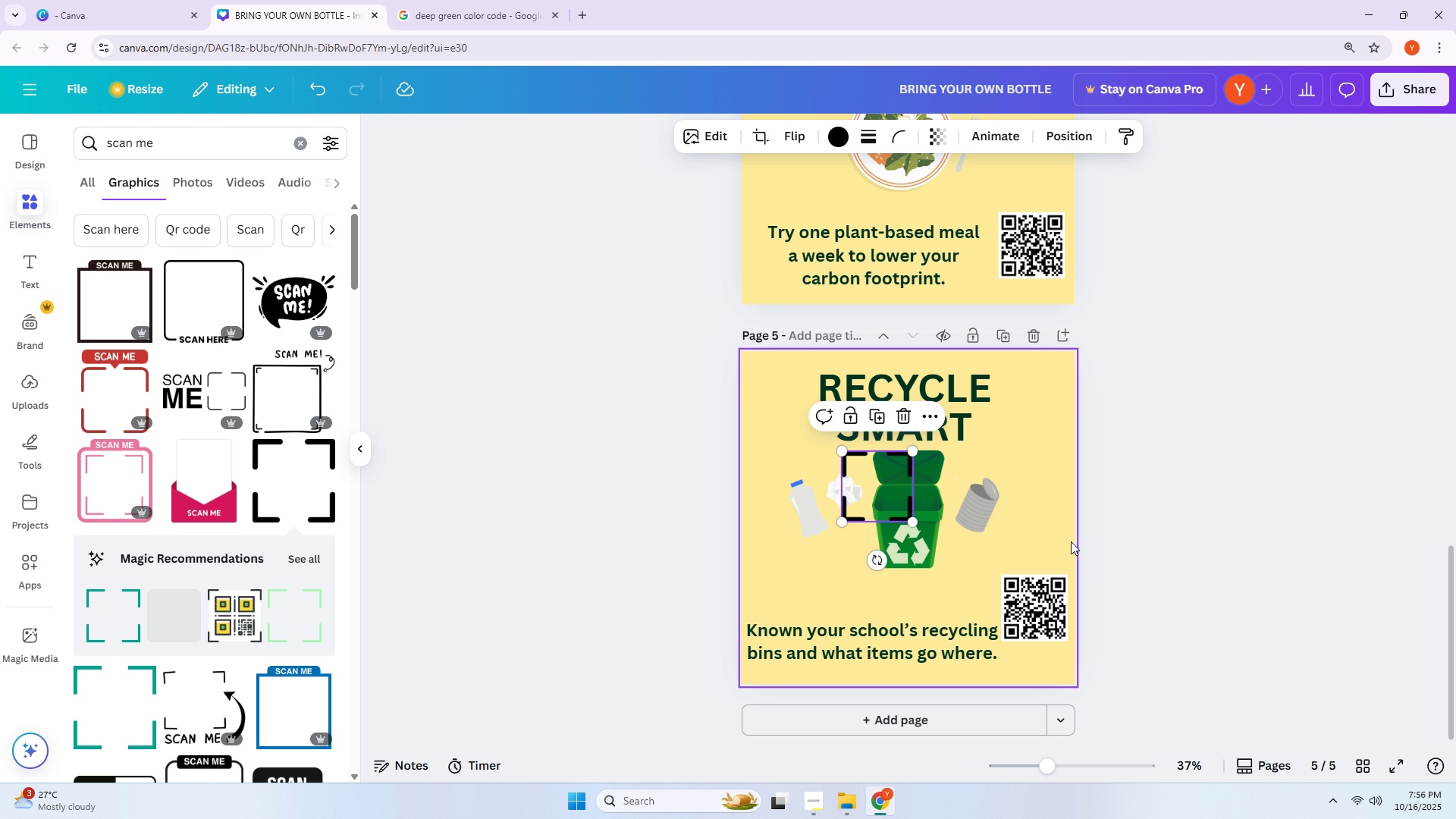 
hold_key(key=ControlLeft, duration=0.55)
scroll: coordinate [1066, 532], scroll_direction: up, amount: 7.0
 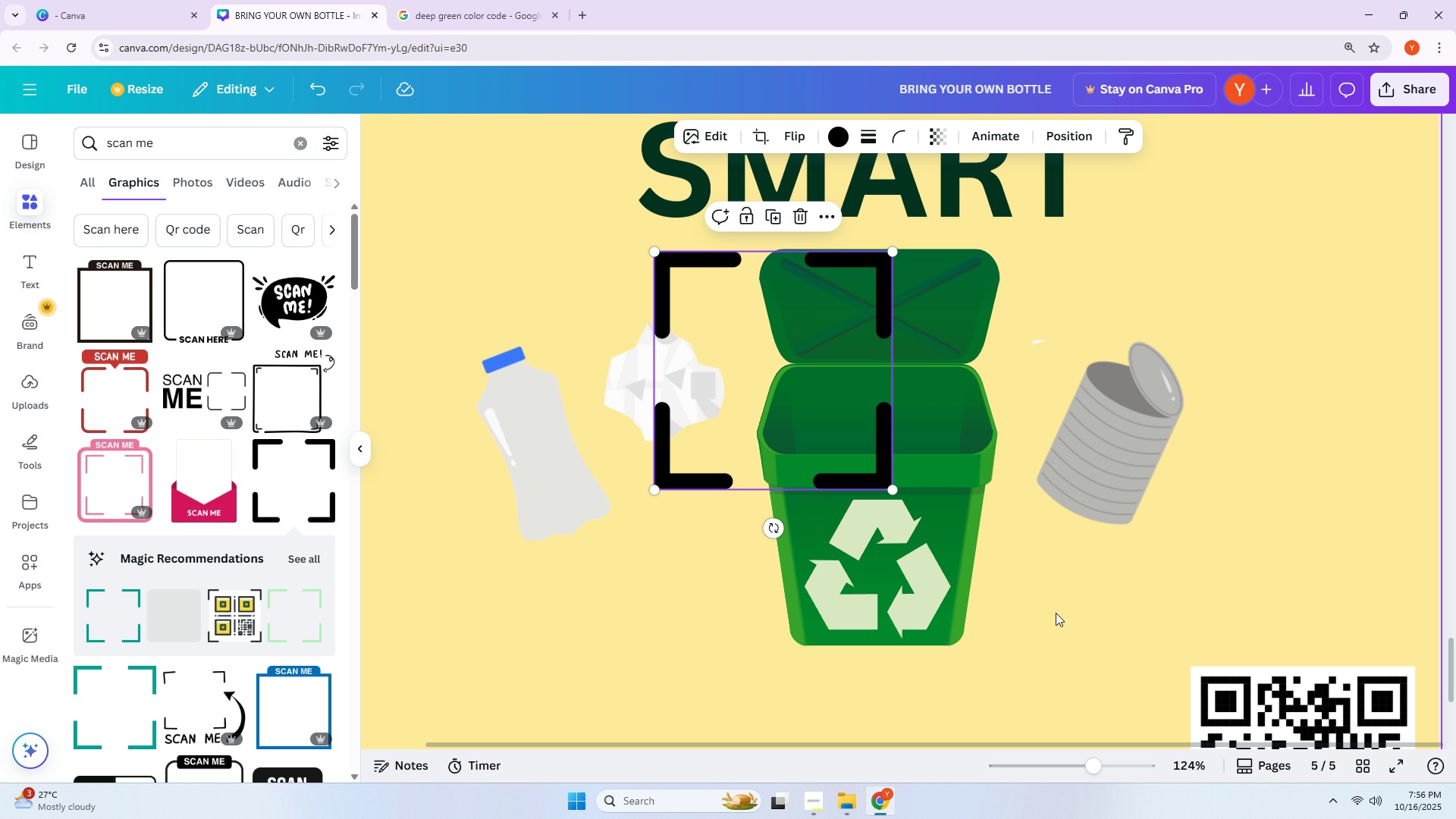 
scroll: coordinate [1051, 611], scroll_direction: down, amount: 3.0
 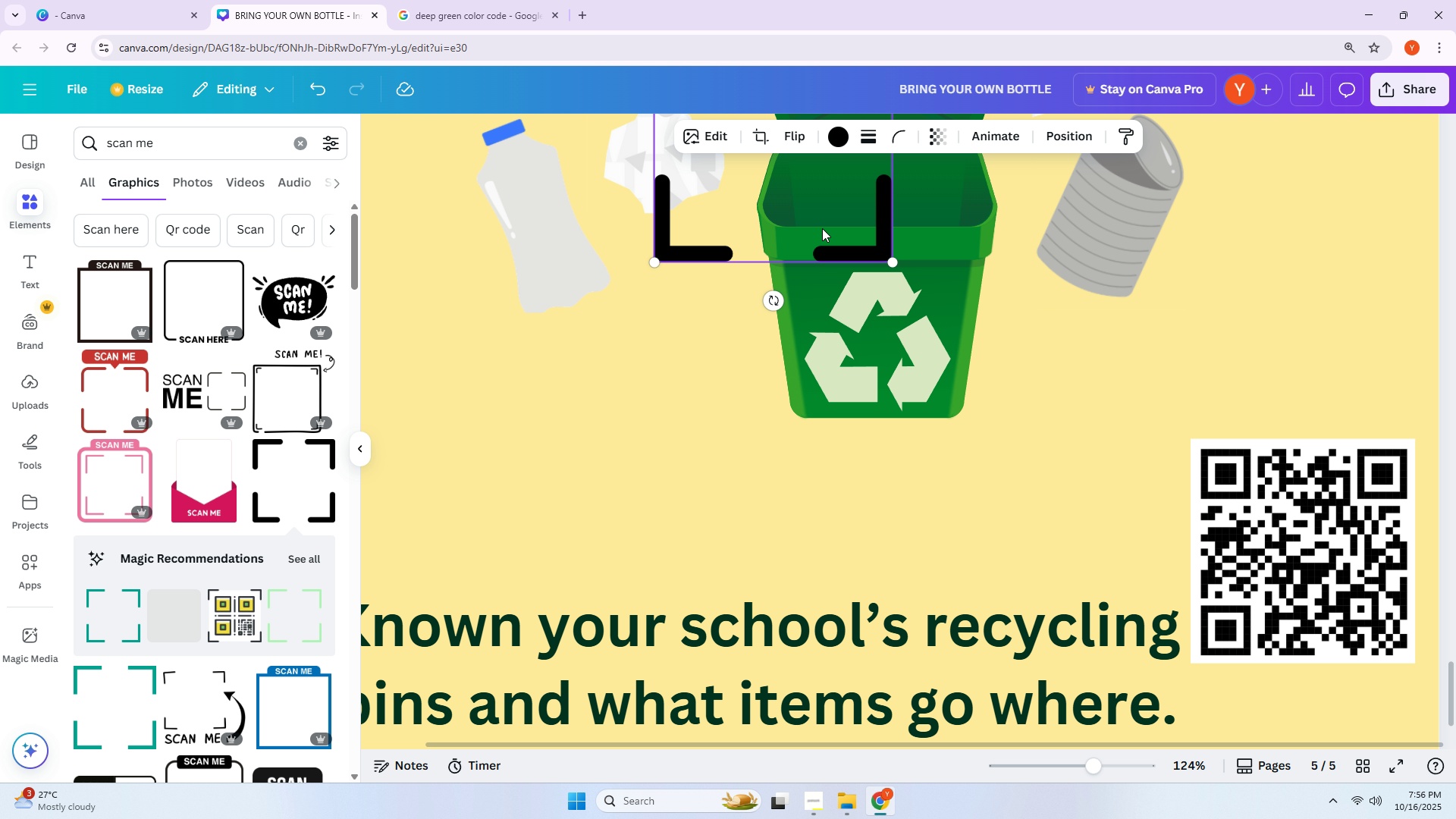 
left_click_drag(start_coordinate=[801, 216], to_coordinate=[1329, 622])
 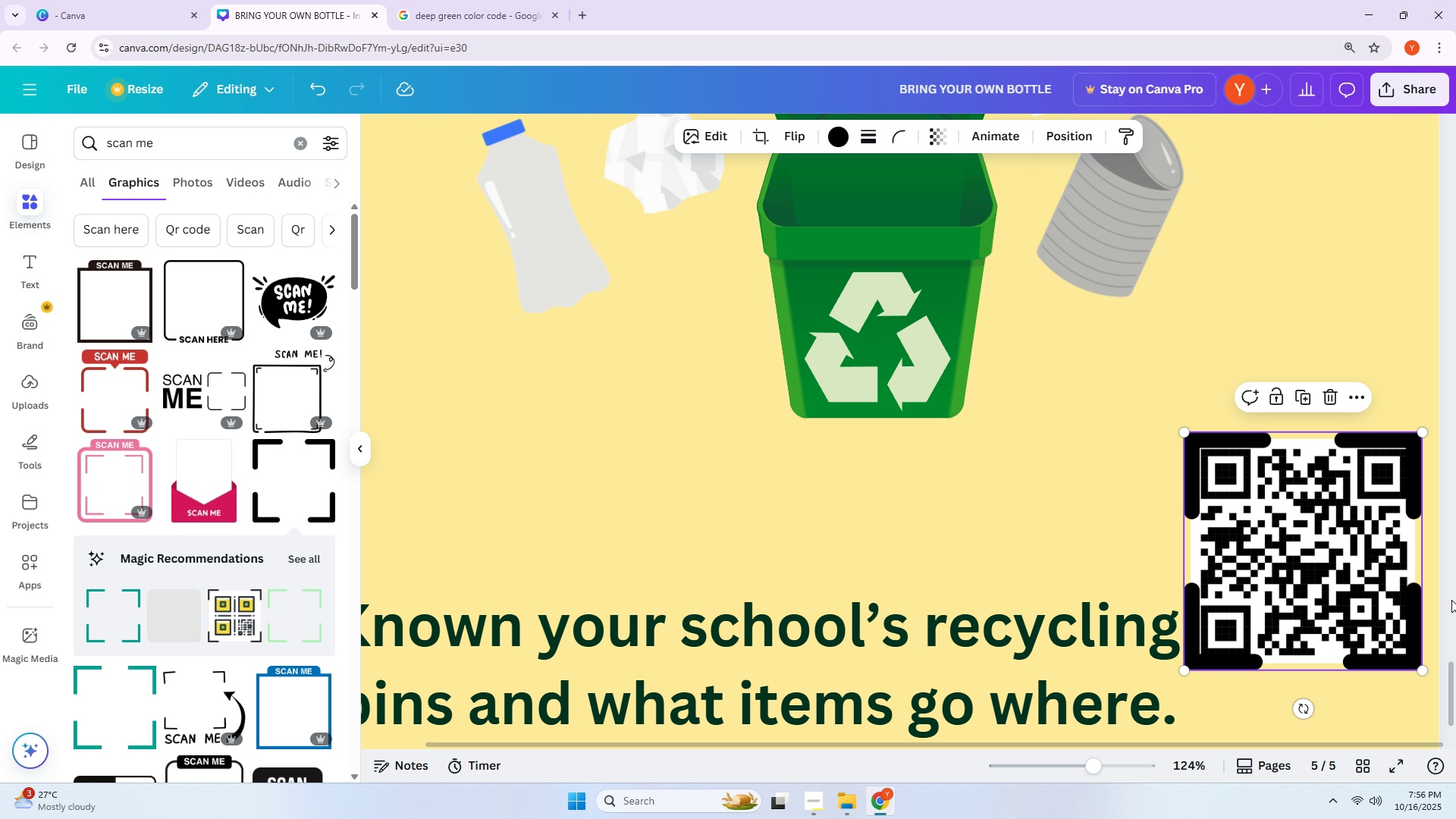 
scroll: coordinate [1455, 576], scroll_direction: down, amount: 2.0
 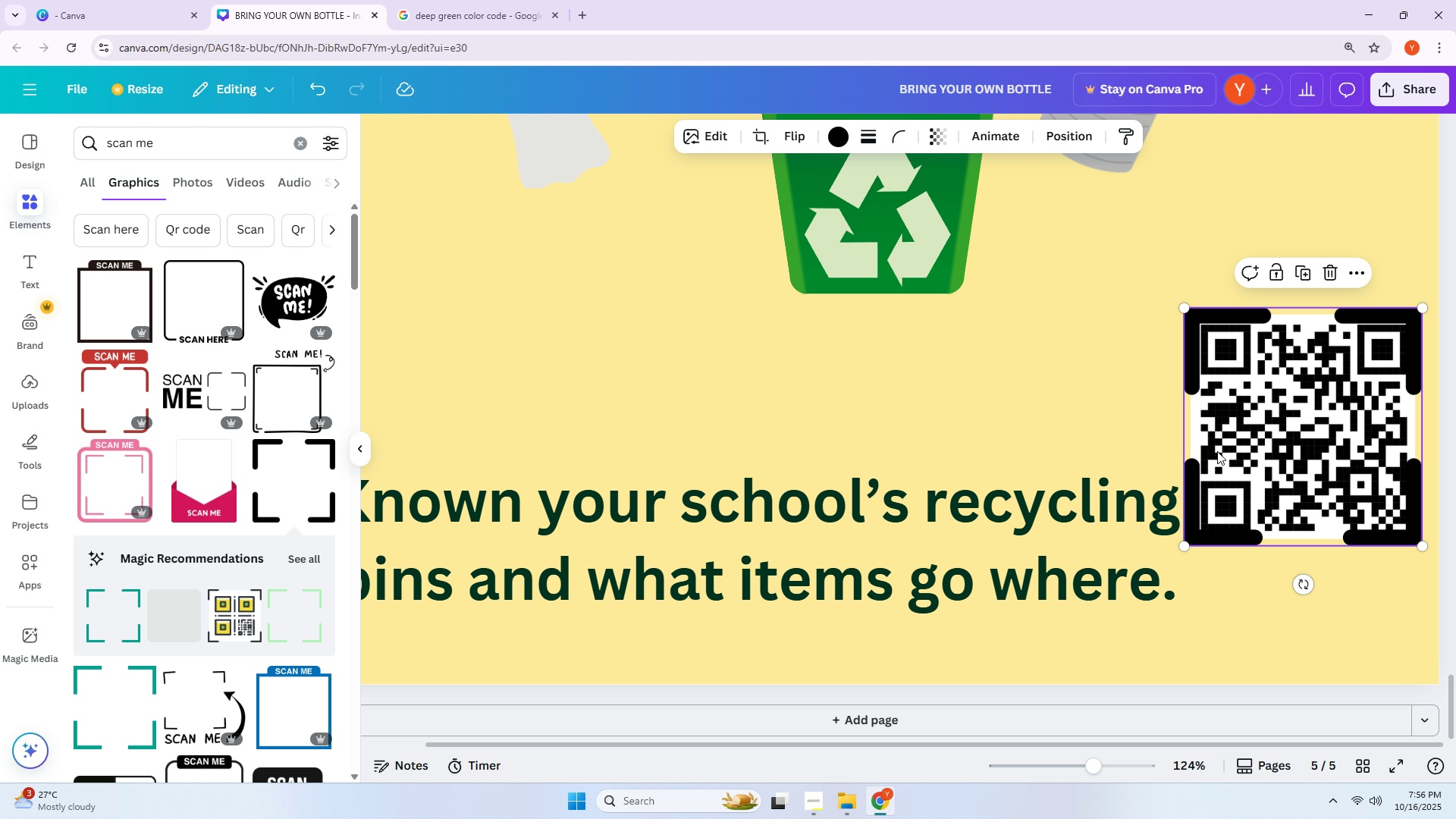 
left_click([1207, 450])
 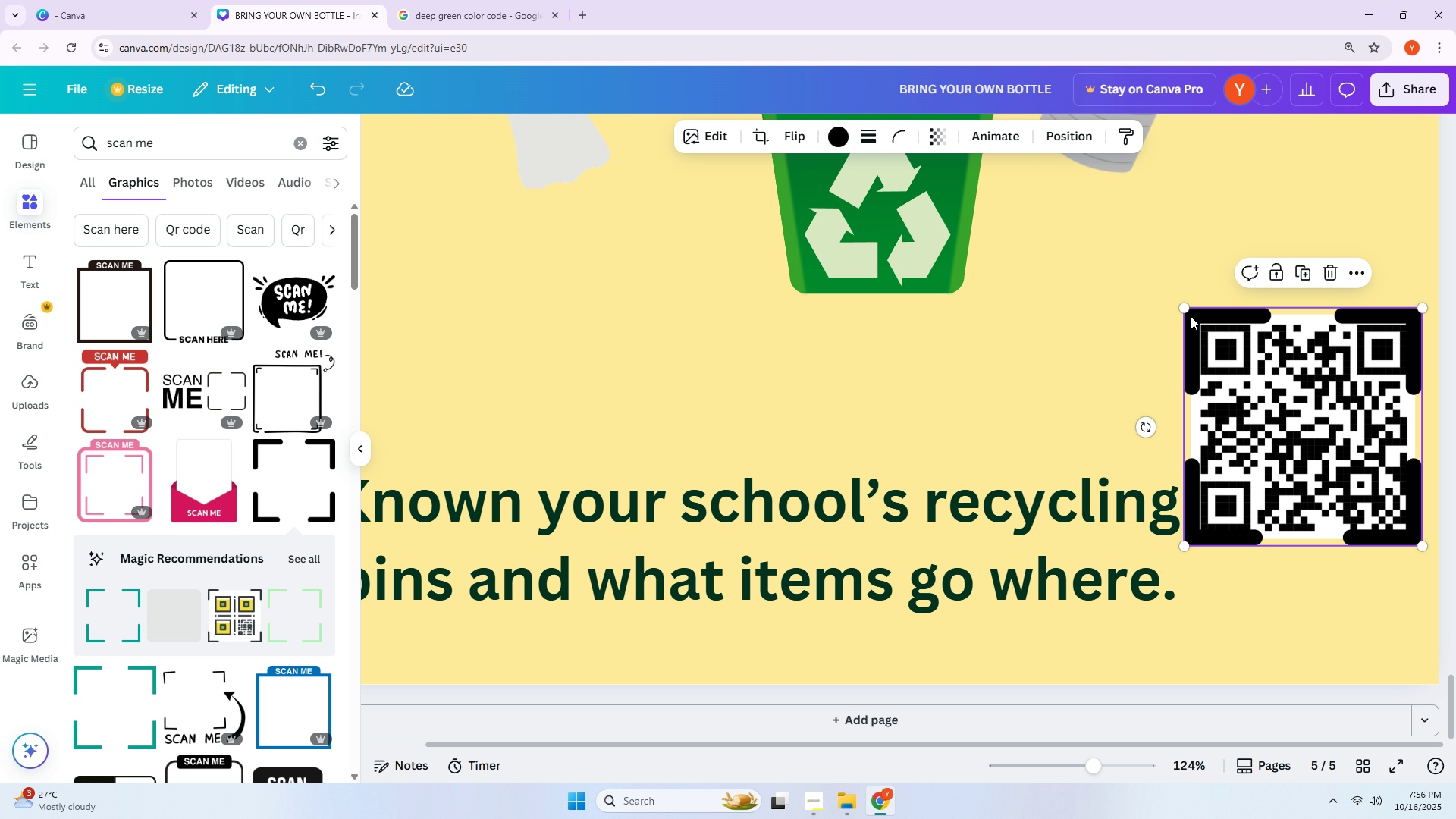 
left_click_drag(start_coordinate=[1185, 309], to_coordinate=[1178, 304])
 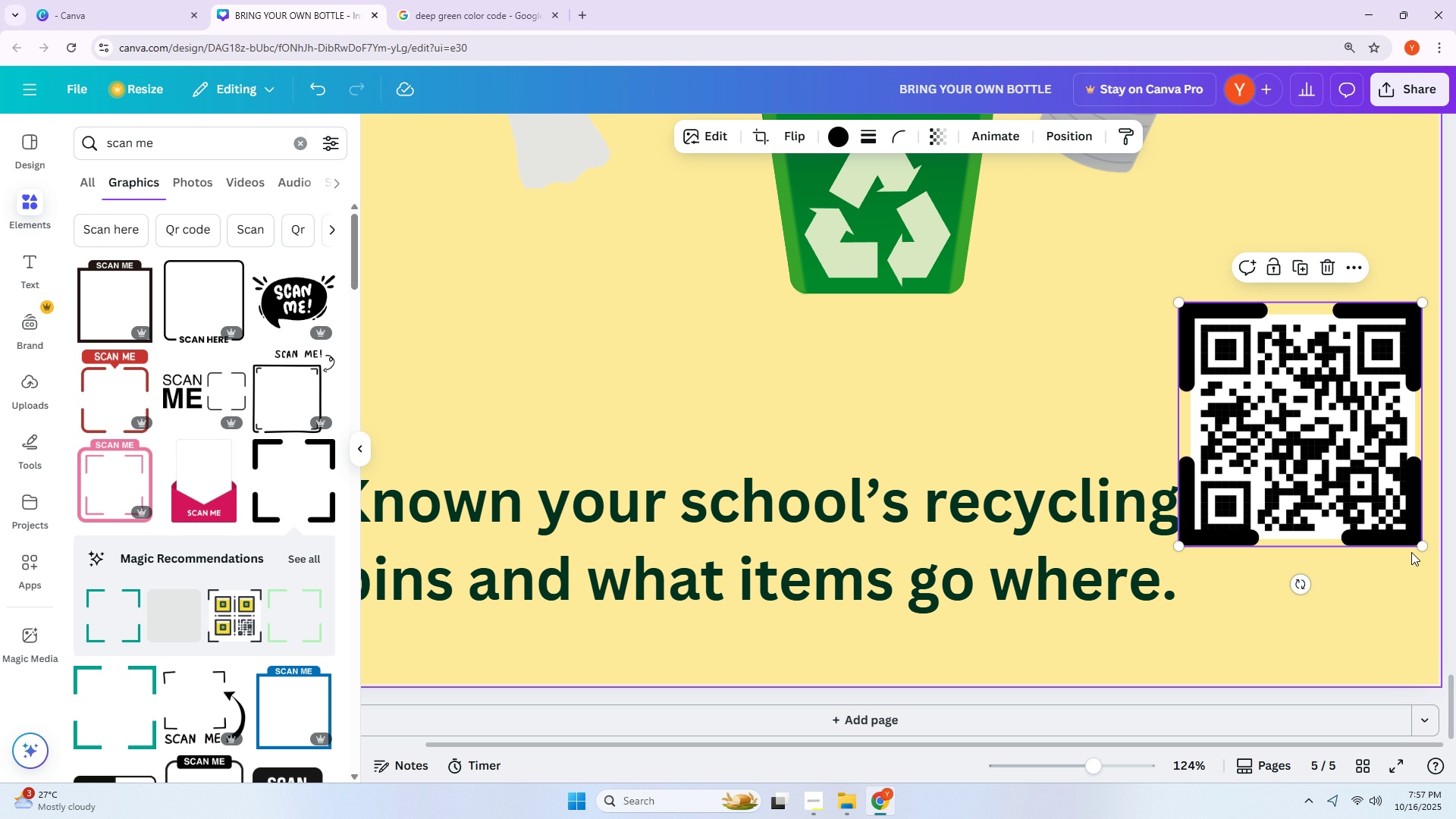 
left_click_drag(start_coordinate=[1422, 547], to_coordinate=[1424, 554])
 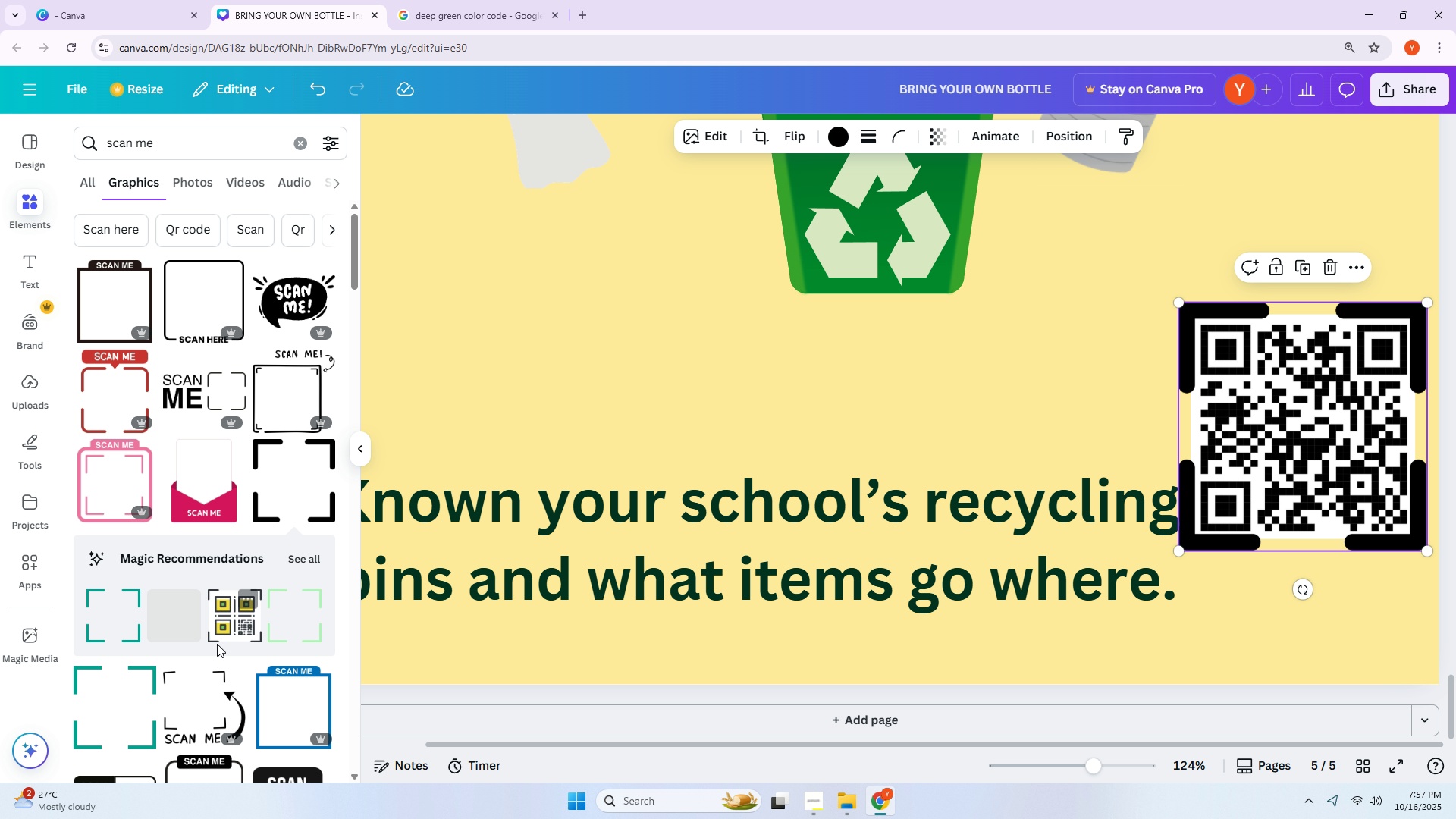 
key(Delete)
 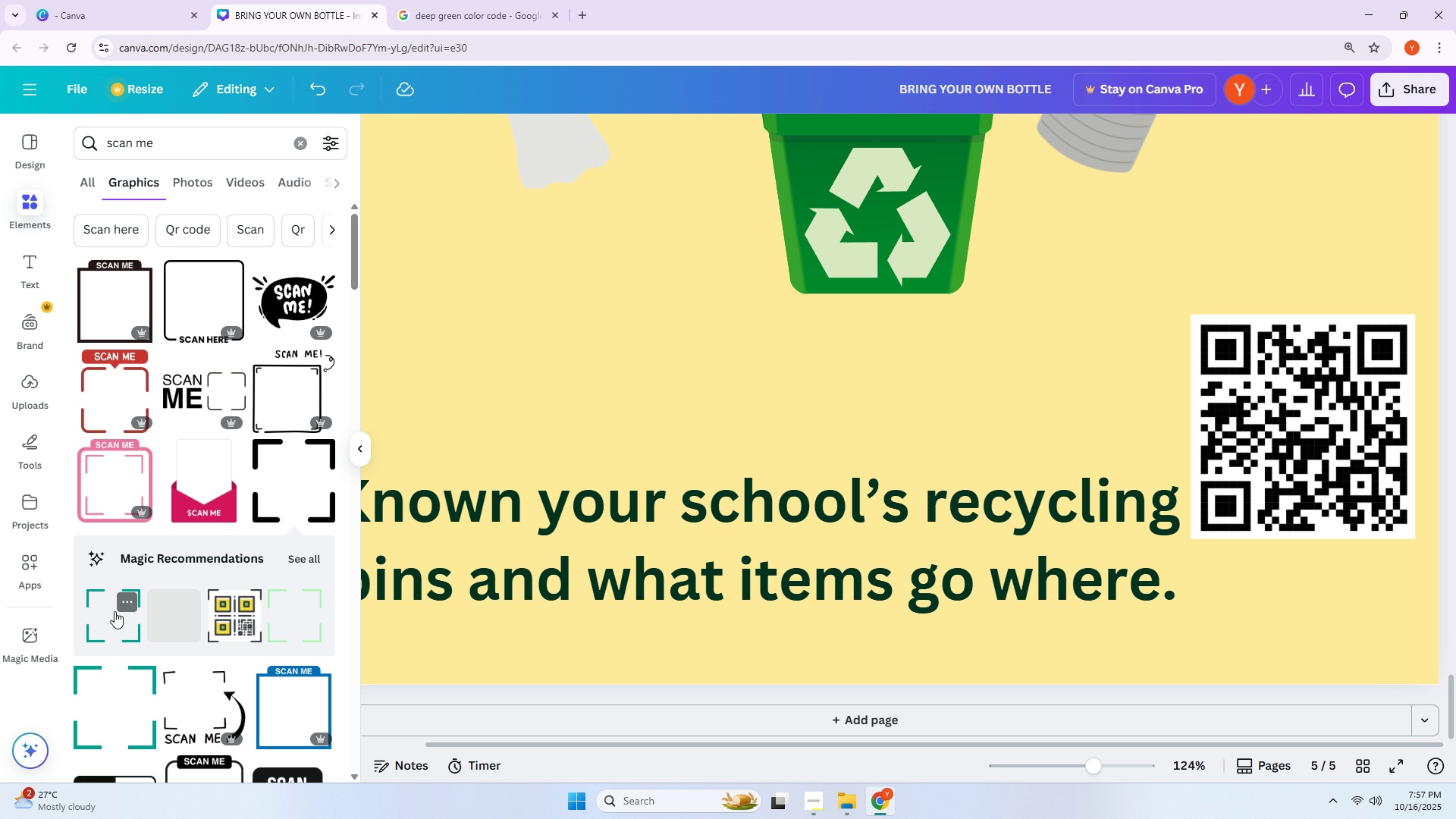 
left_click([115, 611])
 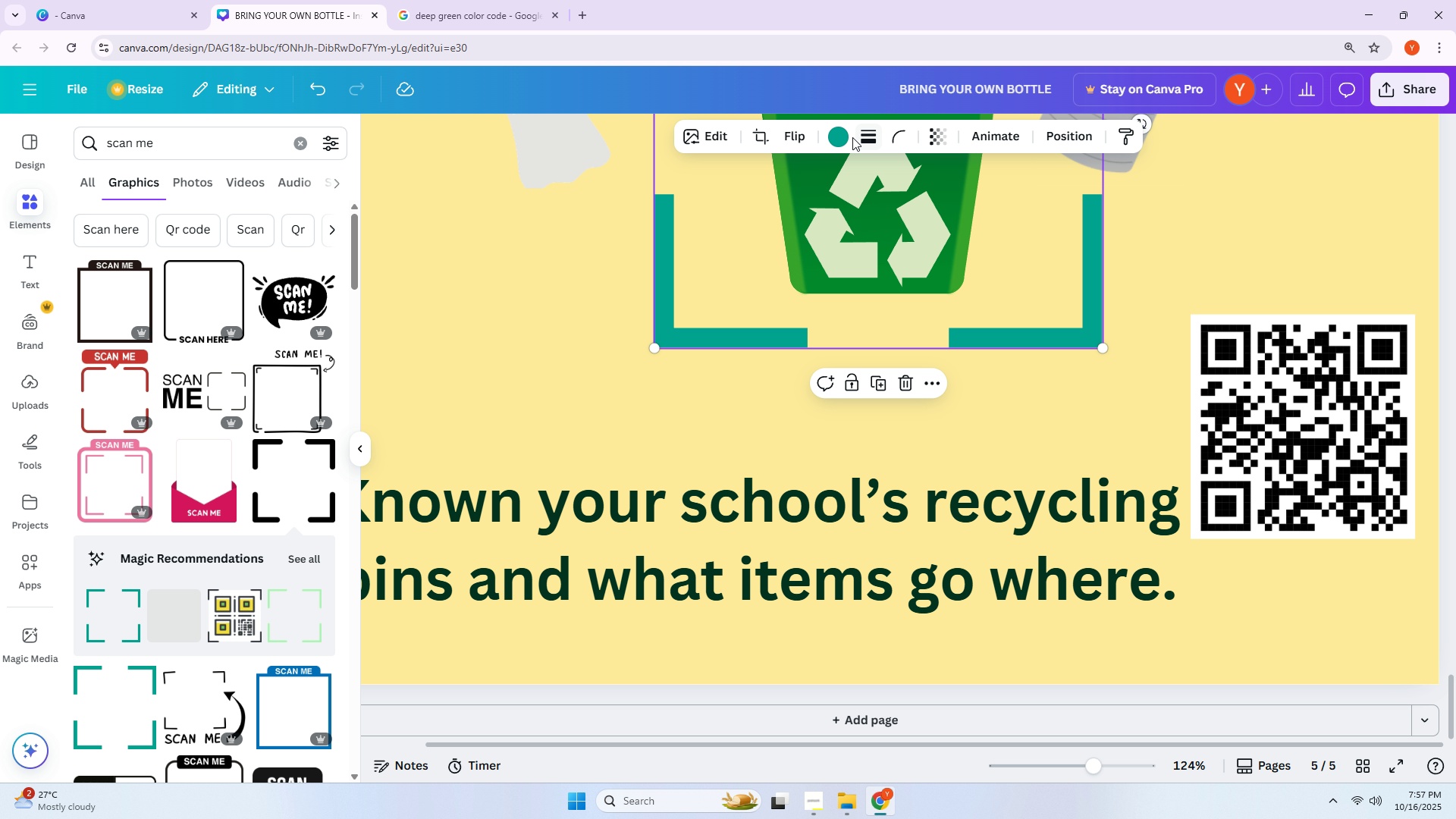 
double_click([837, 137])
 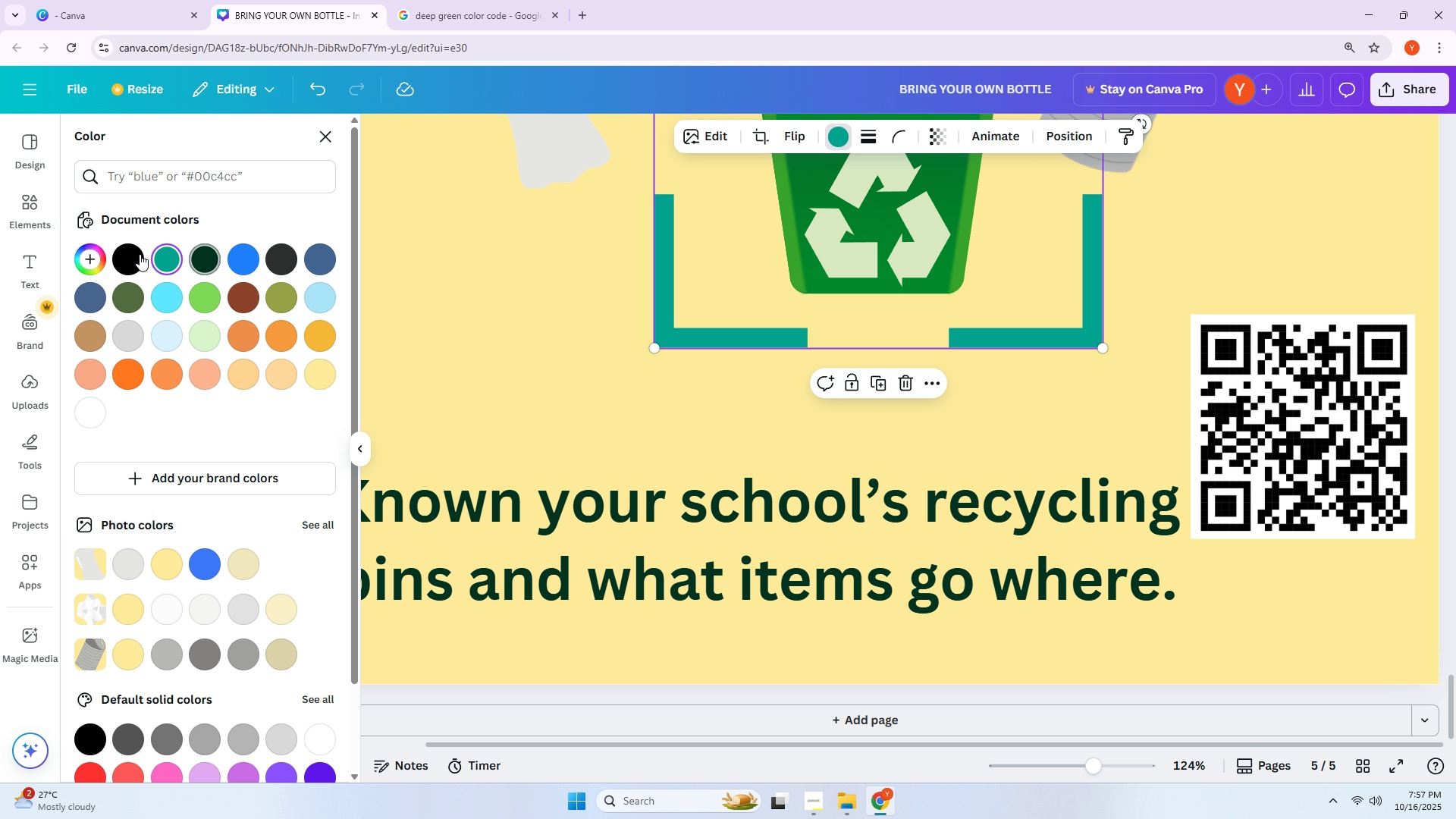 
left_click([135, 254])
 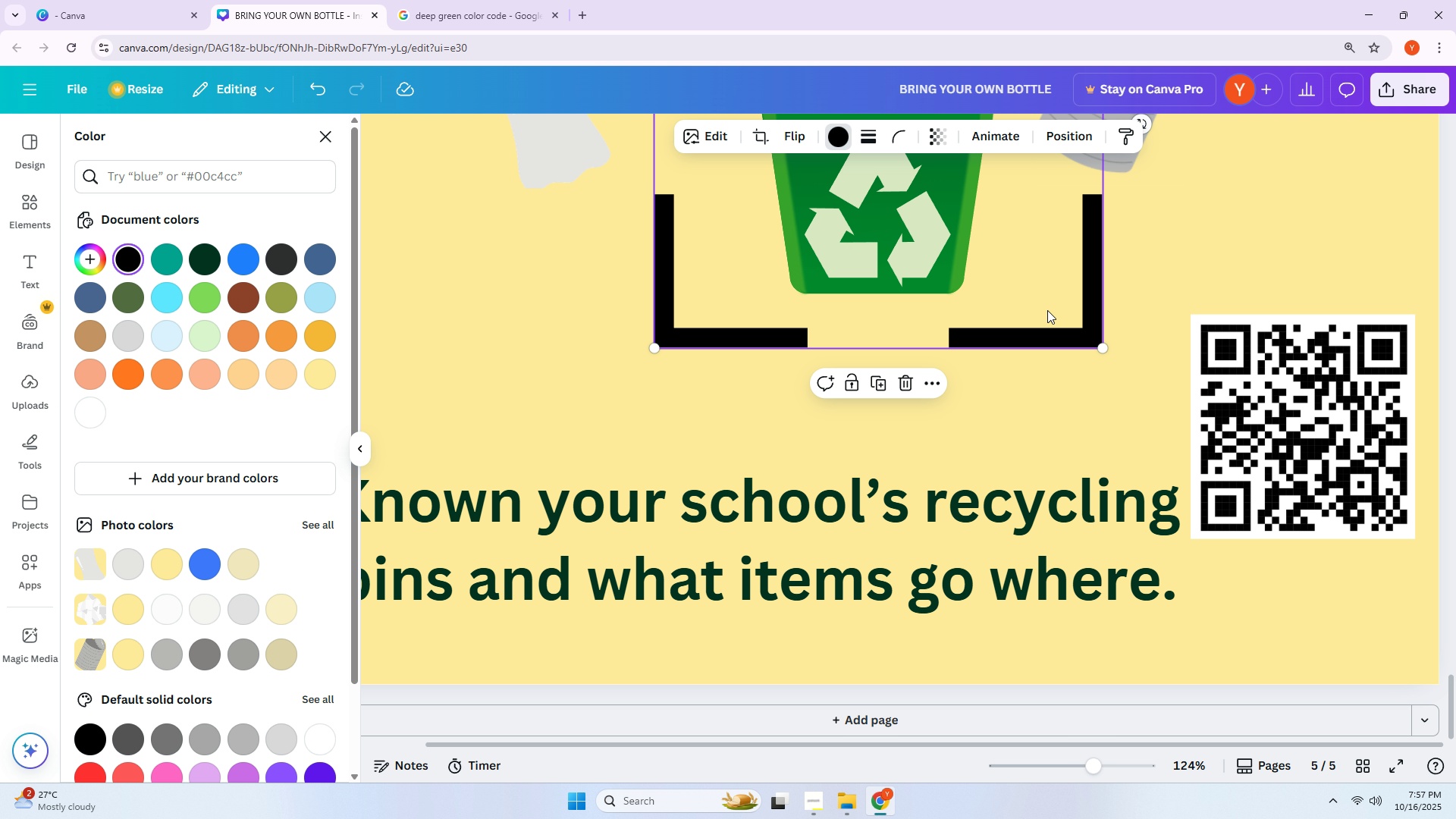 
left_click_drag(start_coordinate=[1065, 304], to_coordinate=[1148, 560])
 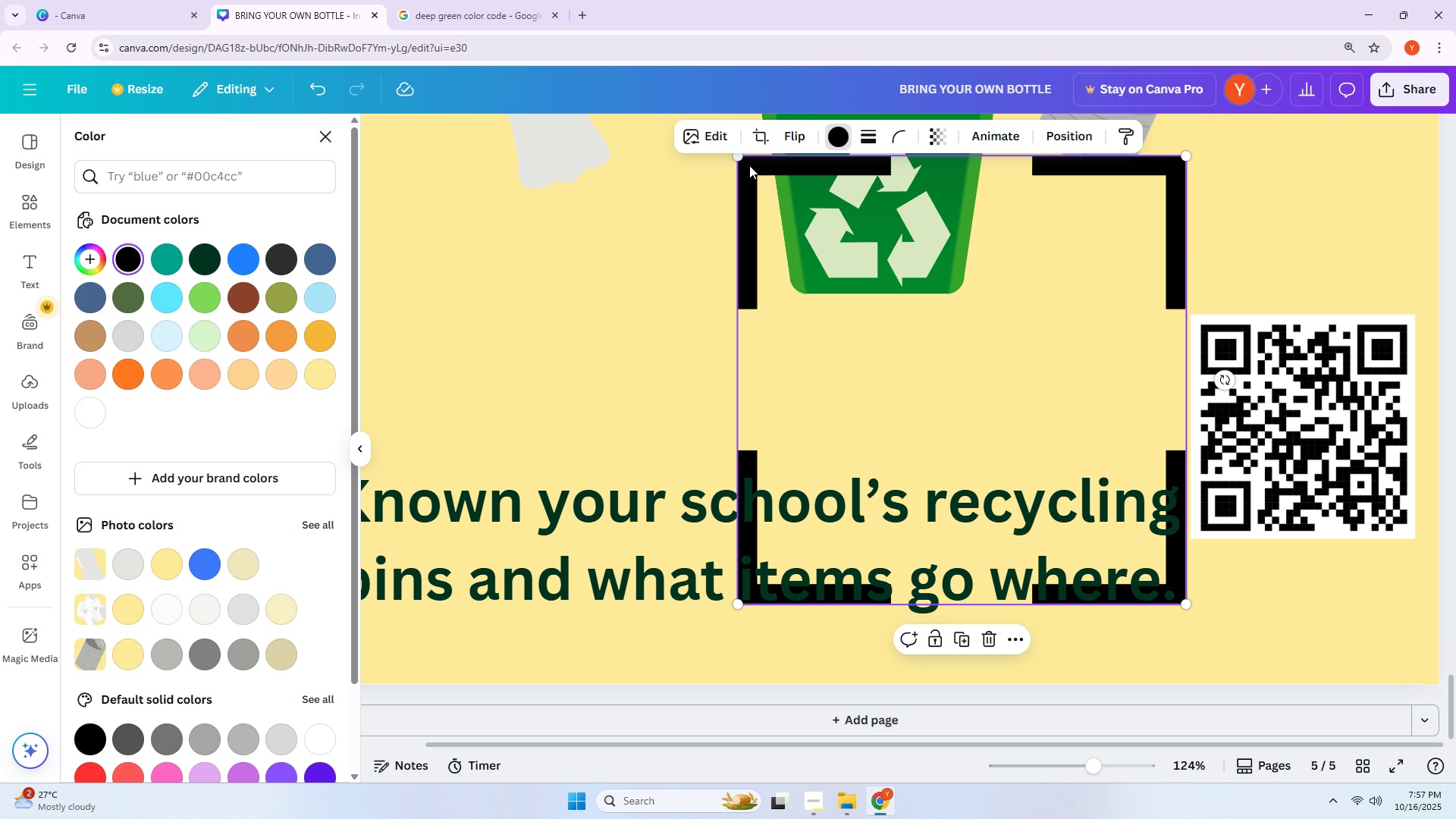 
left_click_drag(start_coordinate=[741, 158], to_coordinate=[1031, 413])
 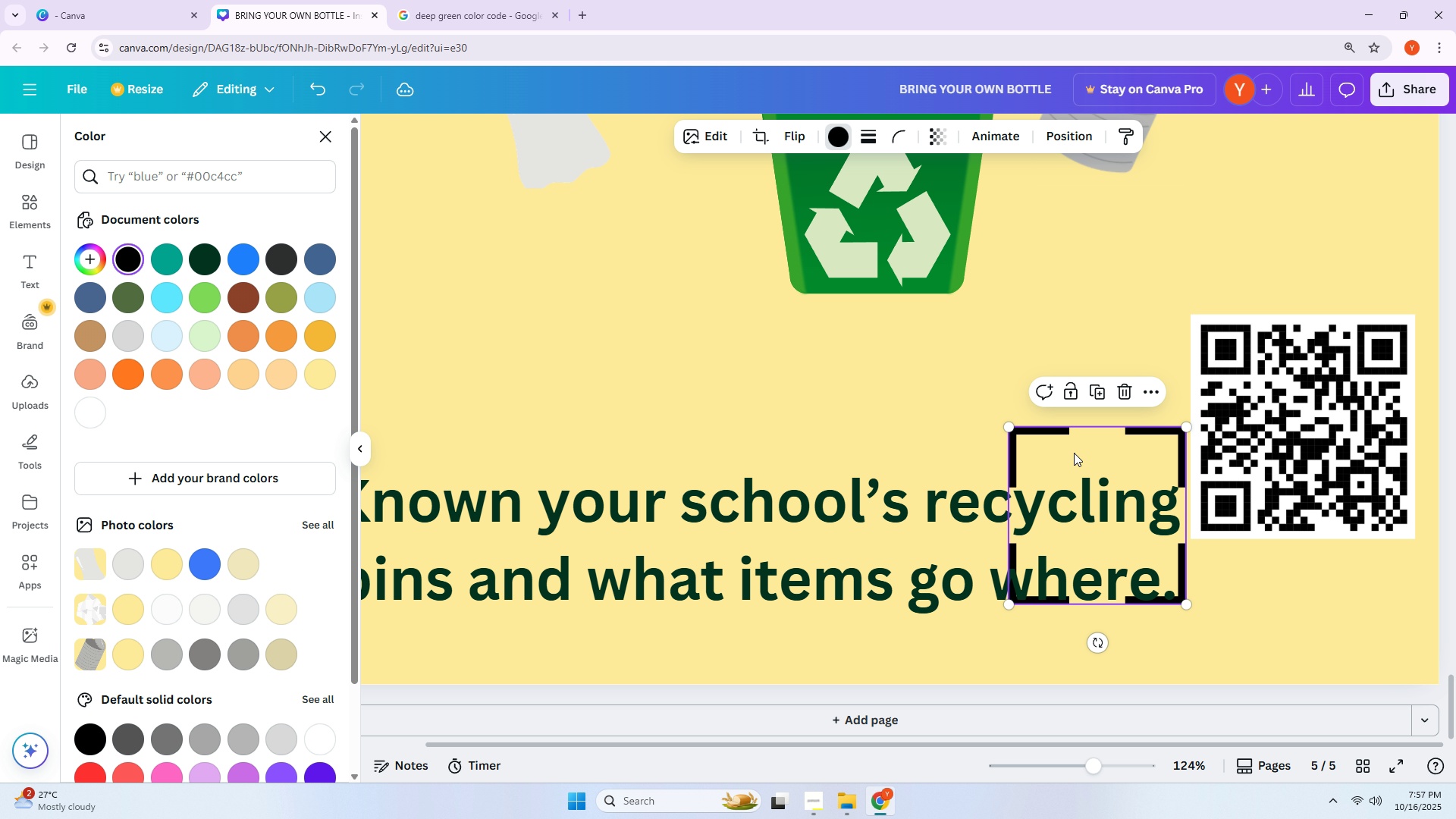 
left_click_drag(start_coordinate=[1075, 453], to_coordinate=[1248, 333])
 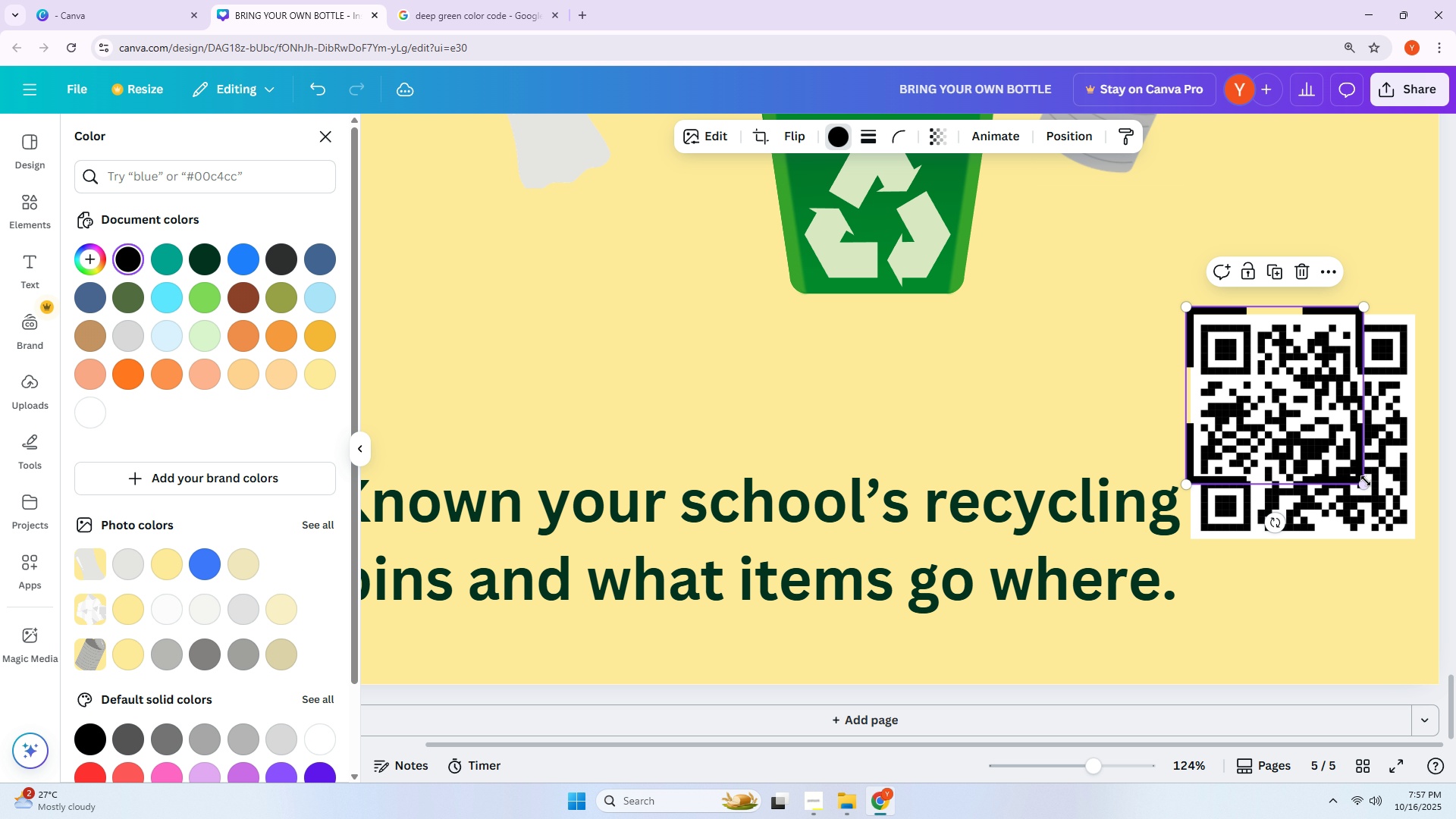 
left_click_drag(start_coordinate=[1364, 486], to_coordinate=[1428, 540])
 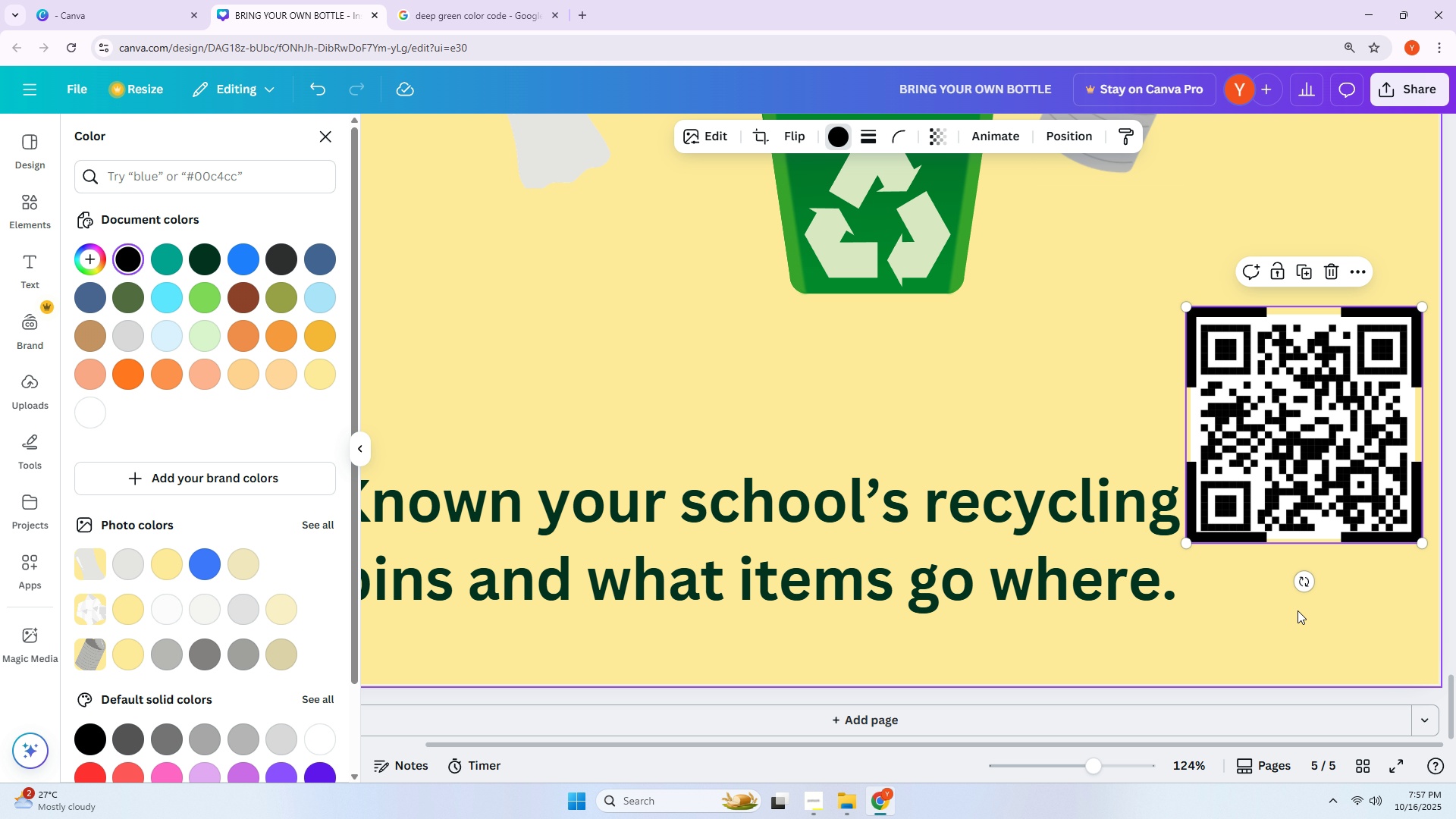 
left_click([1298, 610])
 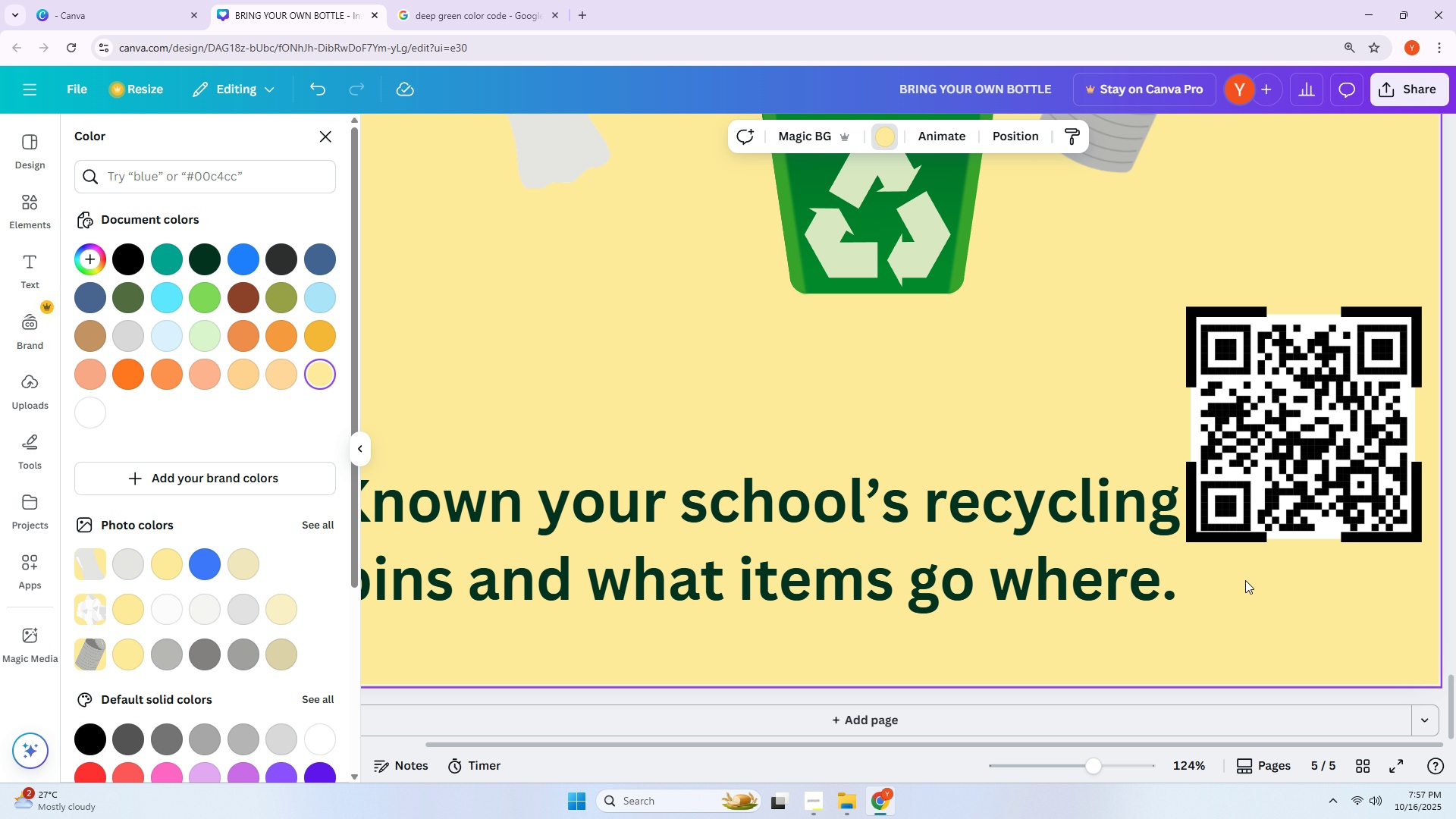 
wait(18.82)
 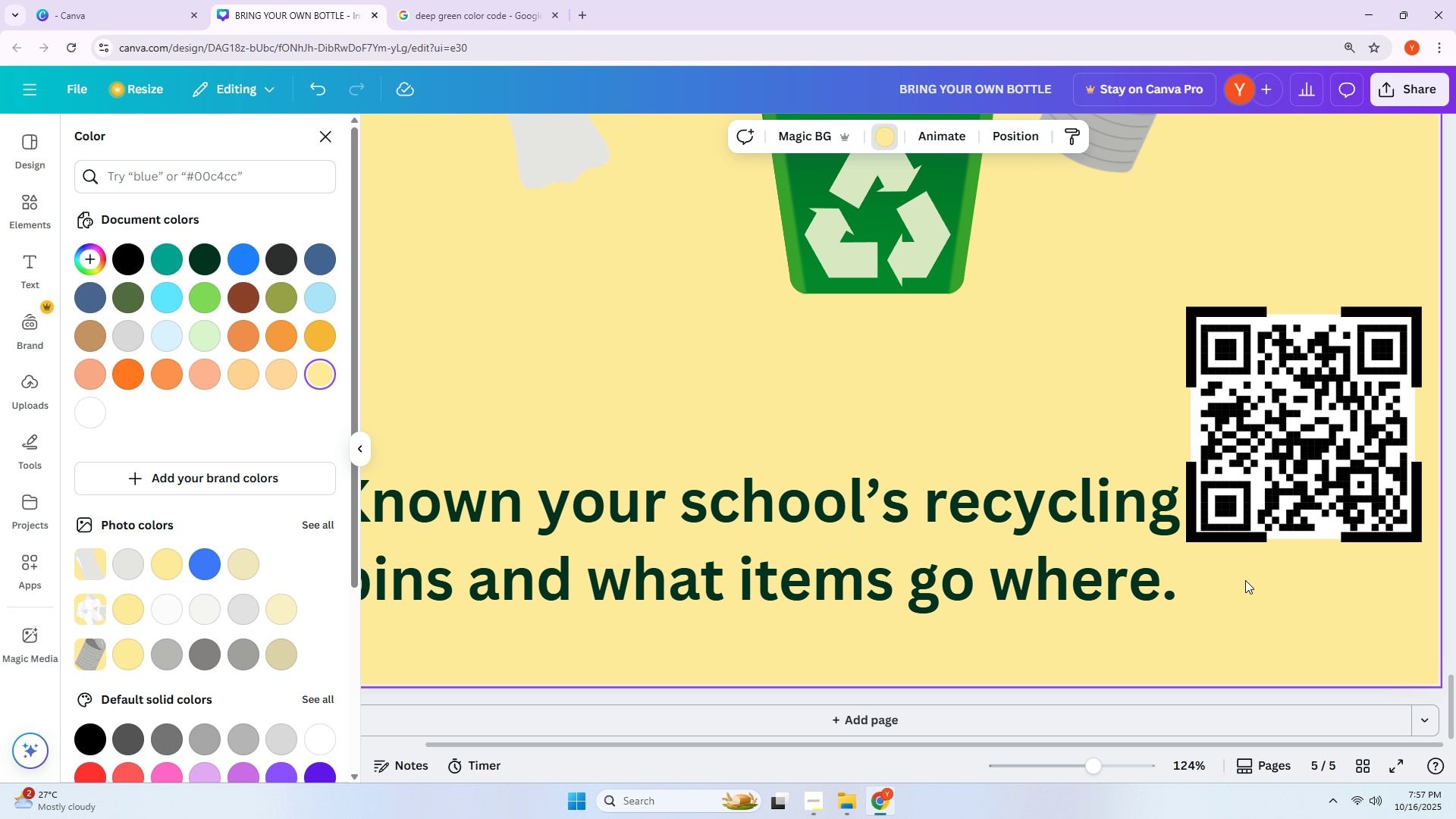 
left_click([1370, 604])
 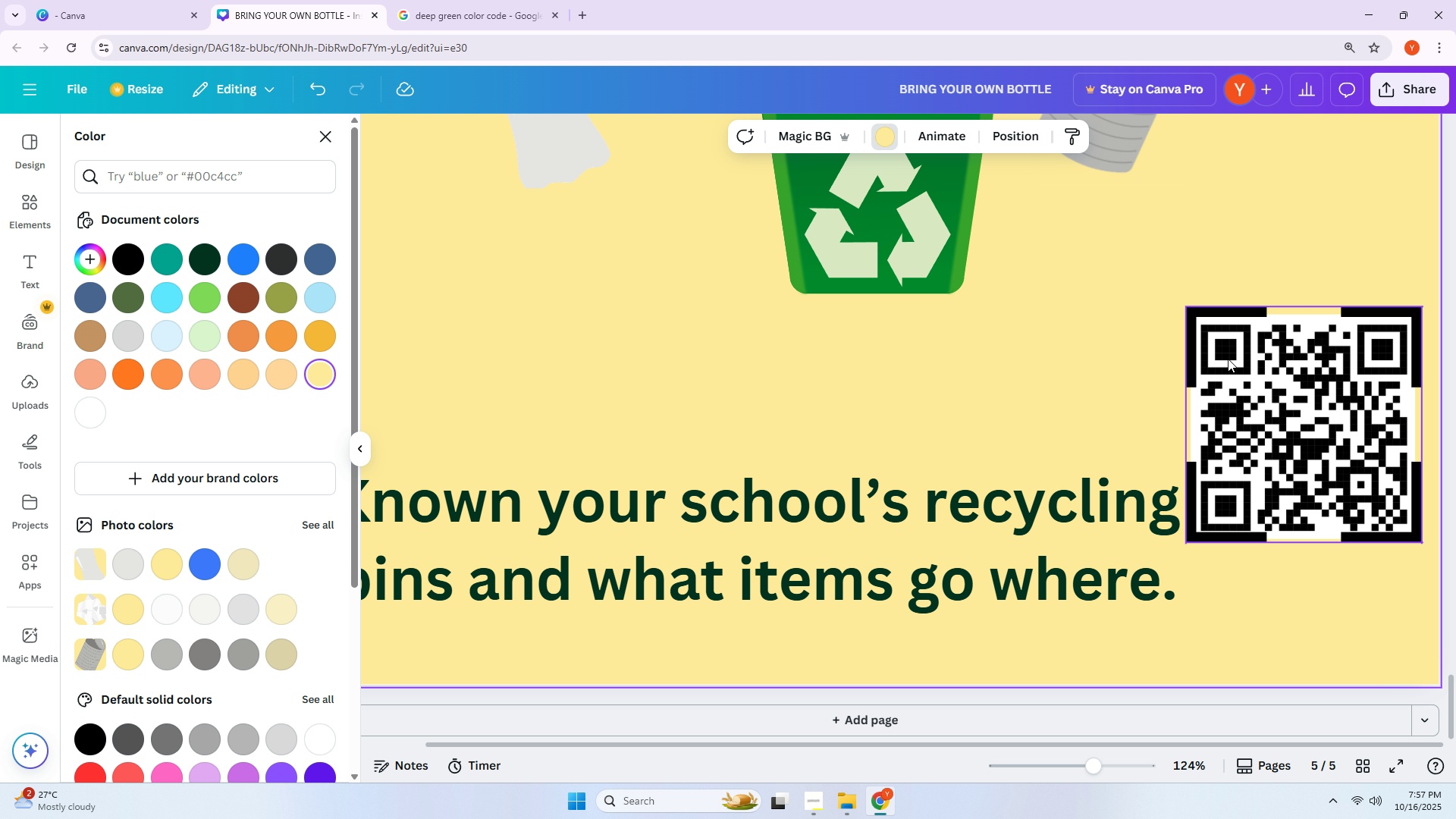 
hold_key(key=AltLeft, duration=1.35)
left_click_drag(start_coordinate=[1187, 324], to_coordinate=[1195, 231])
 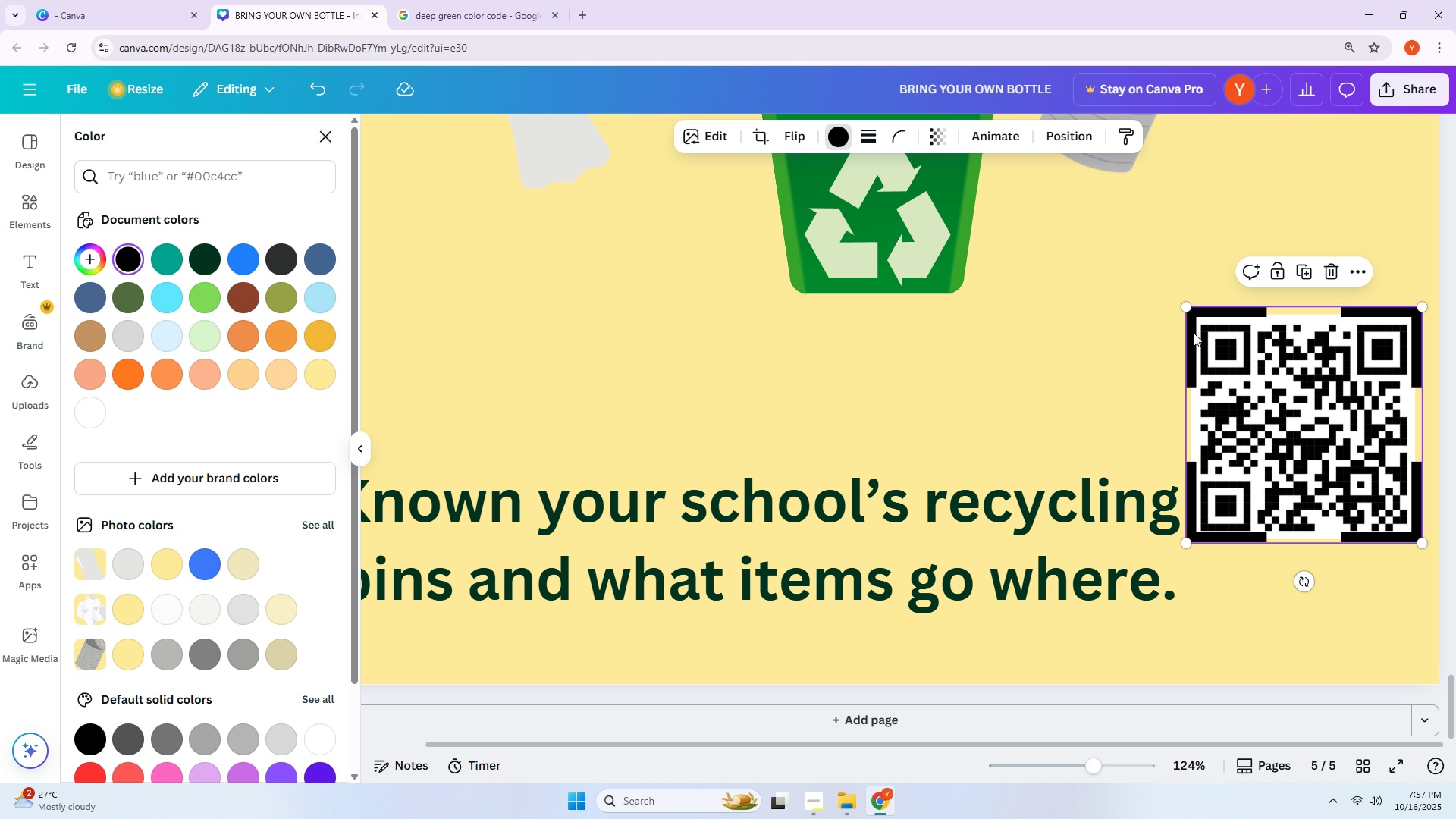 
left_click([1194, 333])
 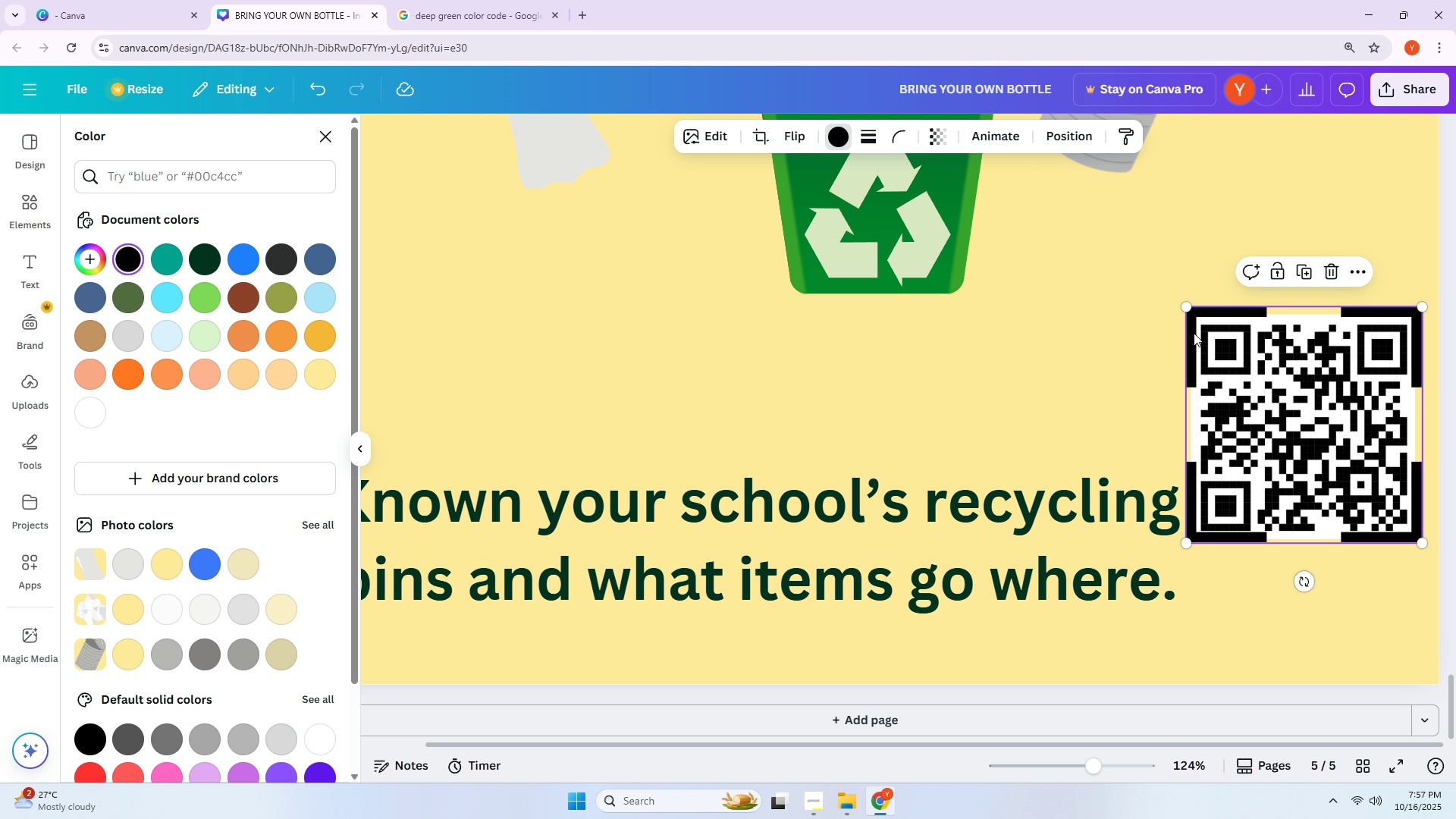 
hold_key(key=AltLeft, duration=0.84)
left_click_drag(start_coordinate=[1194, 333], to_coordinate=[1189, 193])
 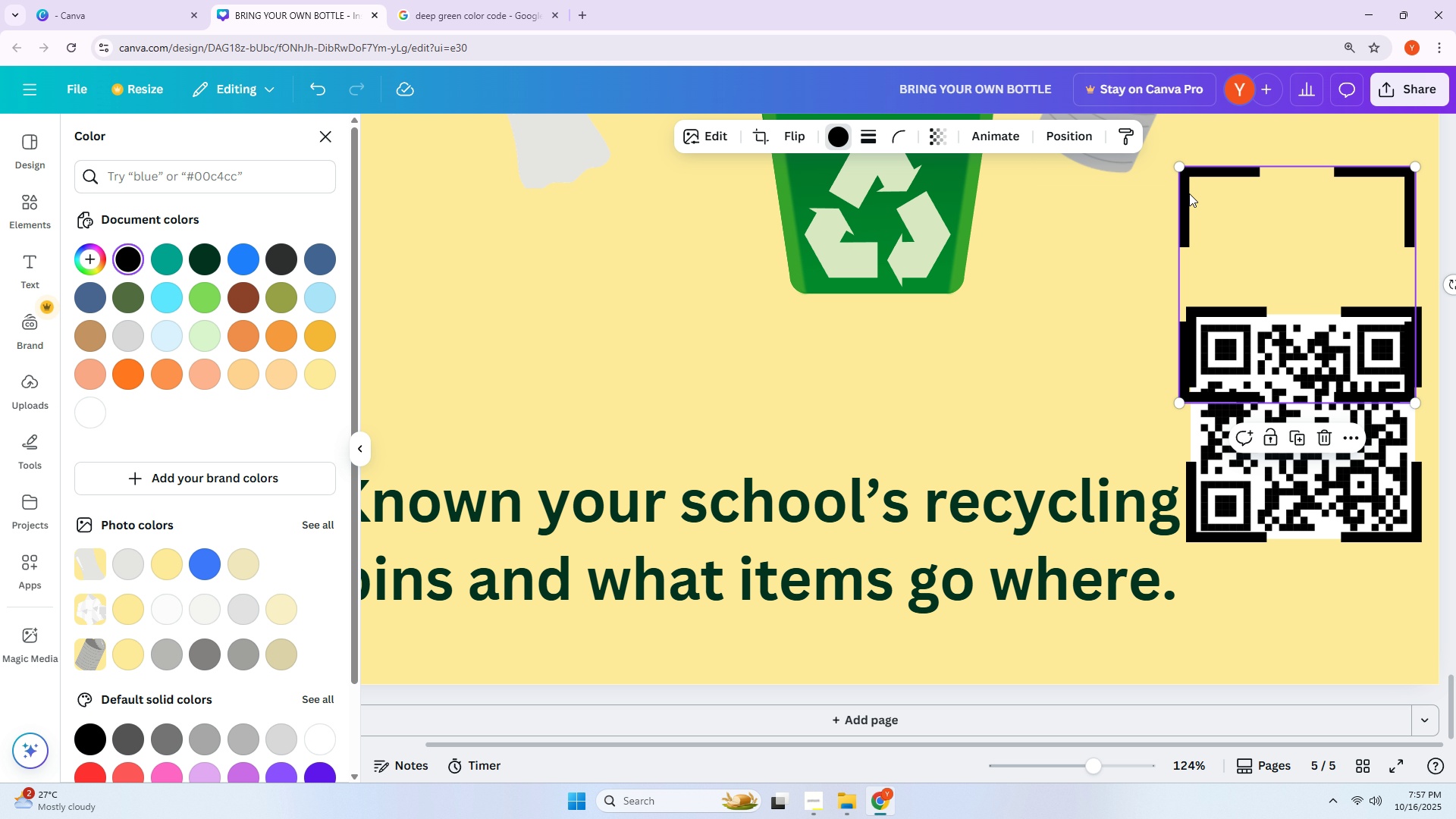 
scroll: coordinate [1189, 193], scroll_direction: up, amount: 5.0
 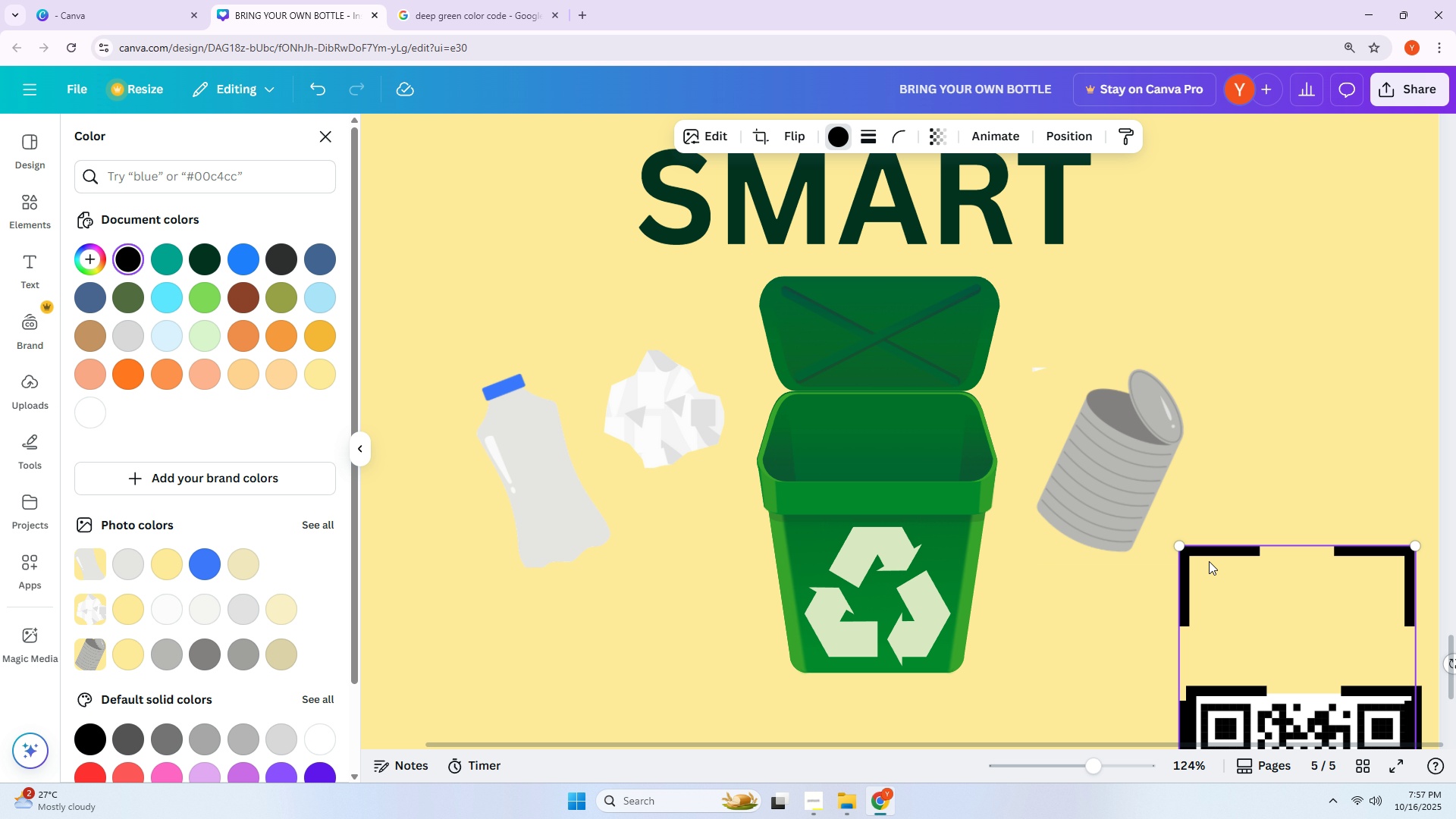 
left_click_drag(start_coordinate=[1202, 556], to_coordinate=[1205, 536])
 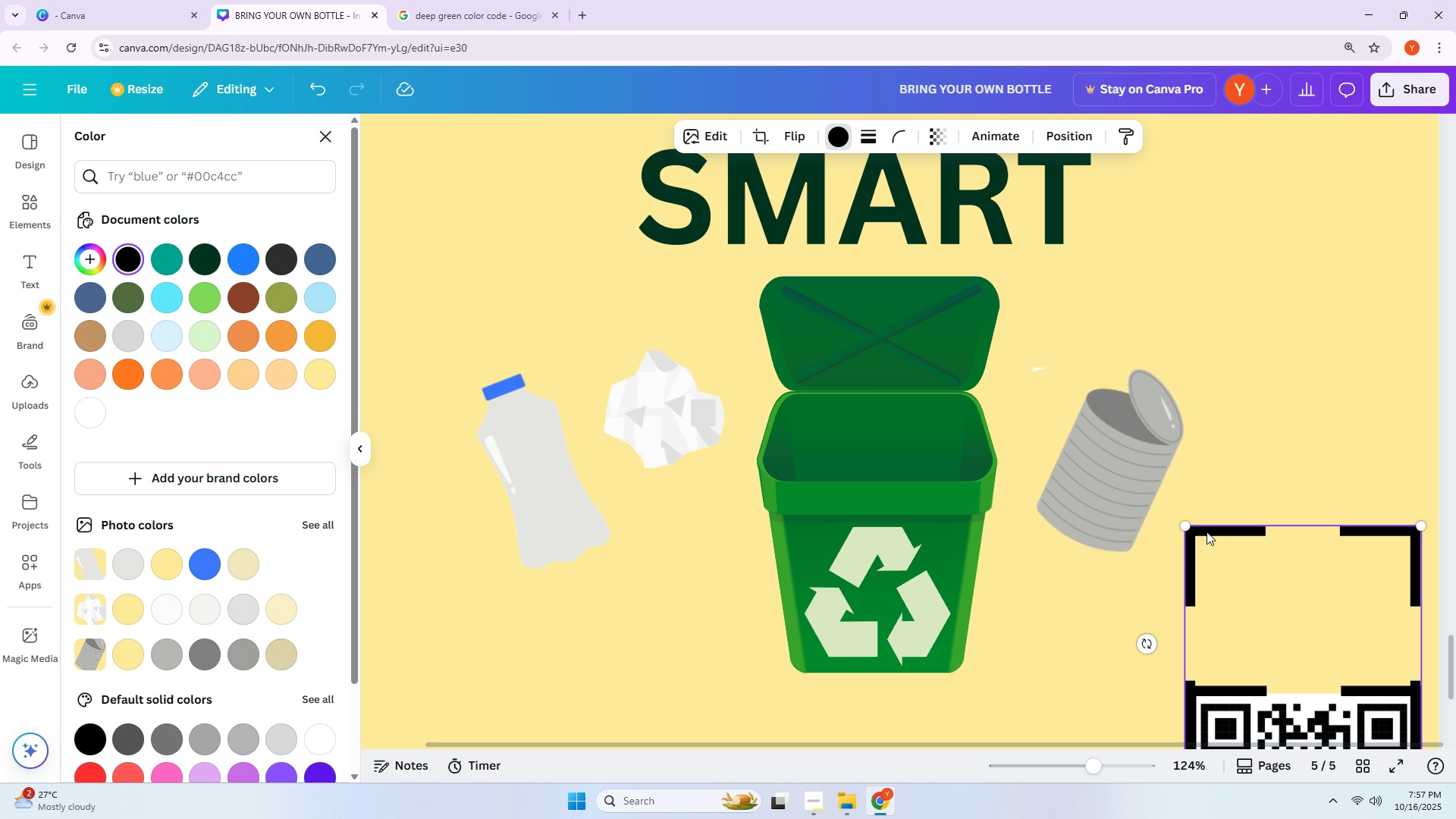 
hold_key(key=ControlLeft, duration=0.69)
scroll: coordinate [1116, 455], scroll_direction: down, amount: 3.0
 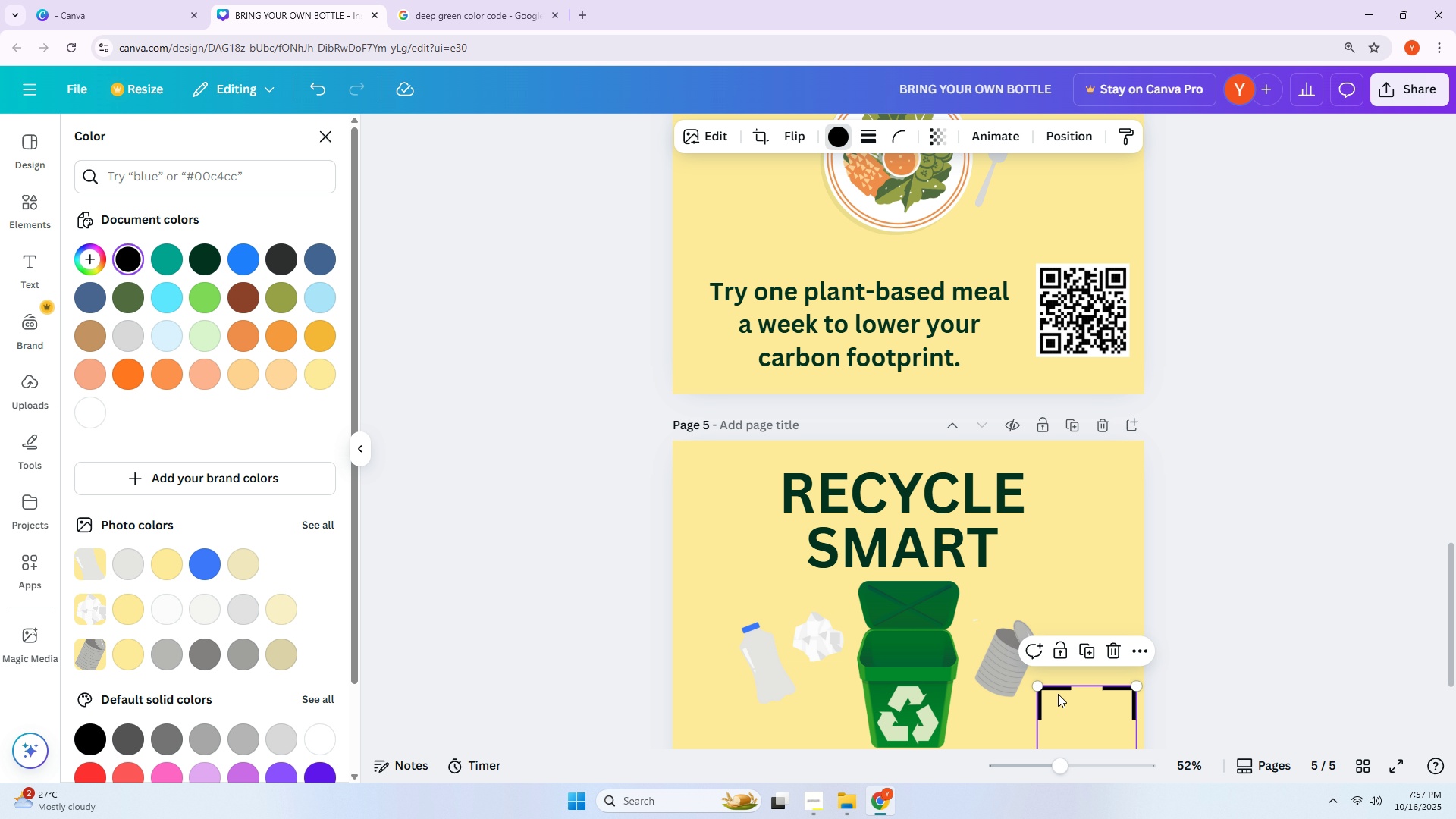 
left_click_drag(start_coordinate=[1056, 679], to_coordinate=[1094, 560])
 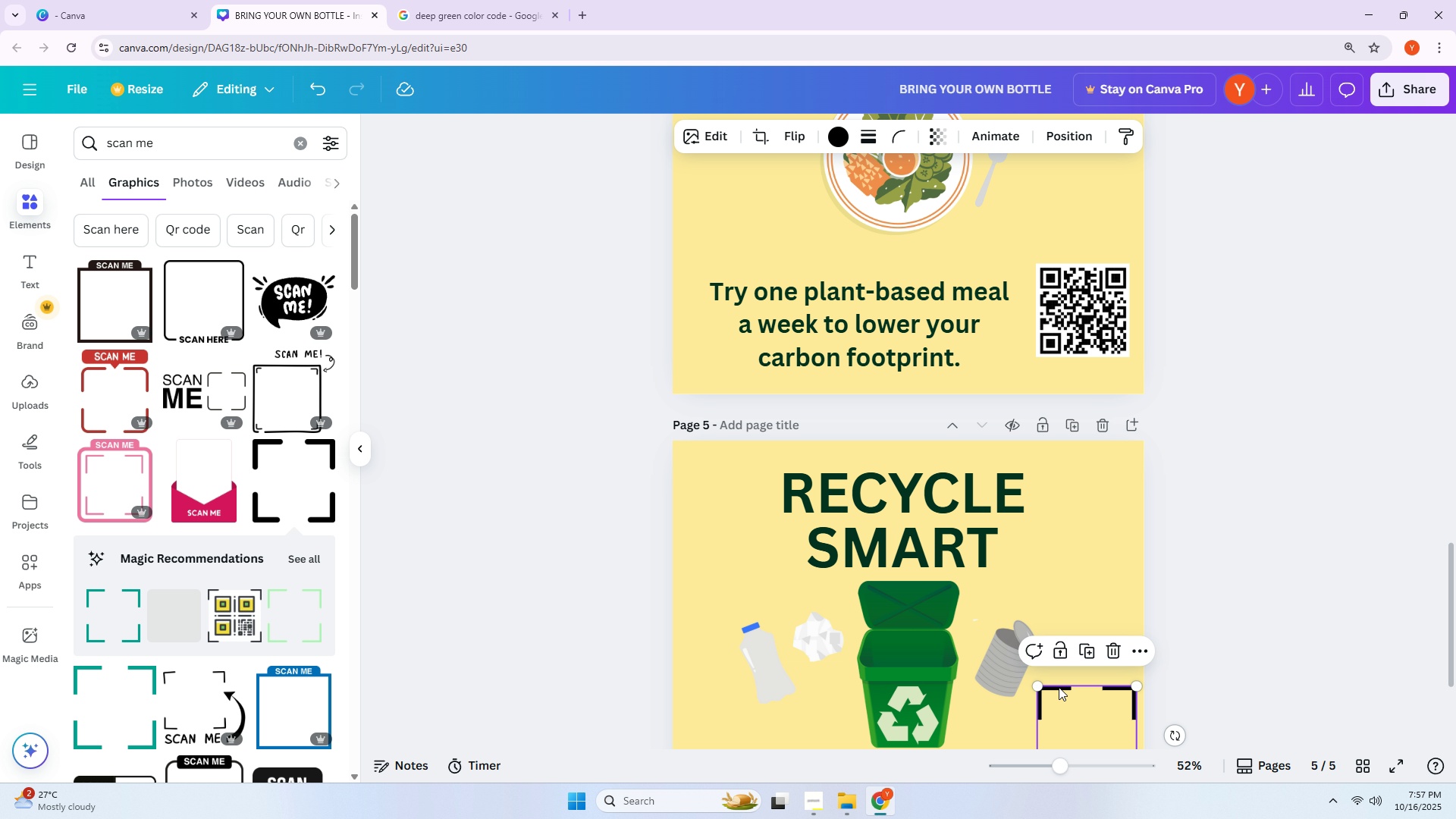 
left_click_drag(start_coordinate=[1056, 688], to_coordinate=[1037, 227])
 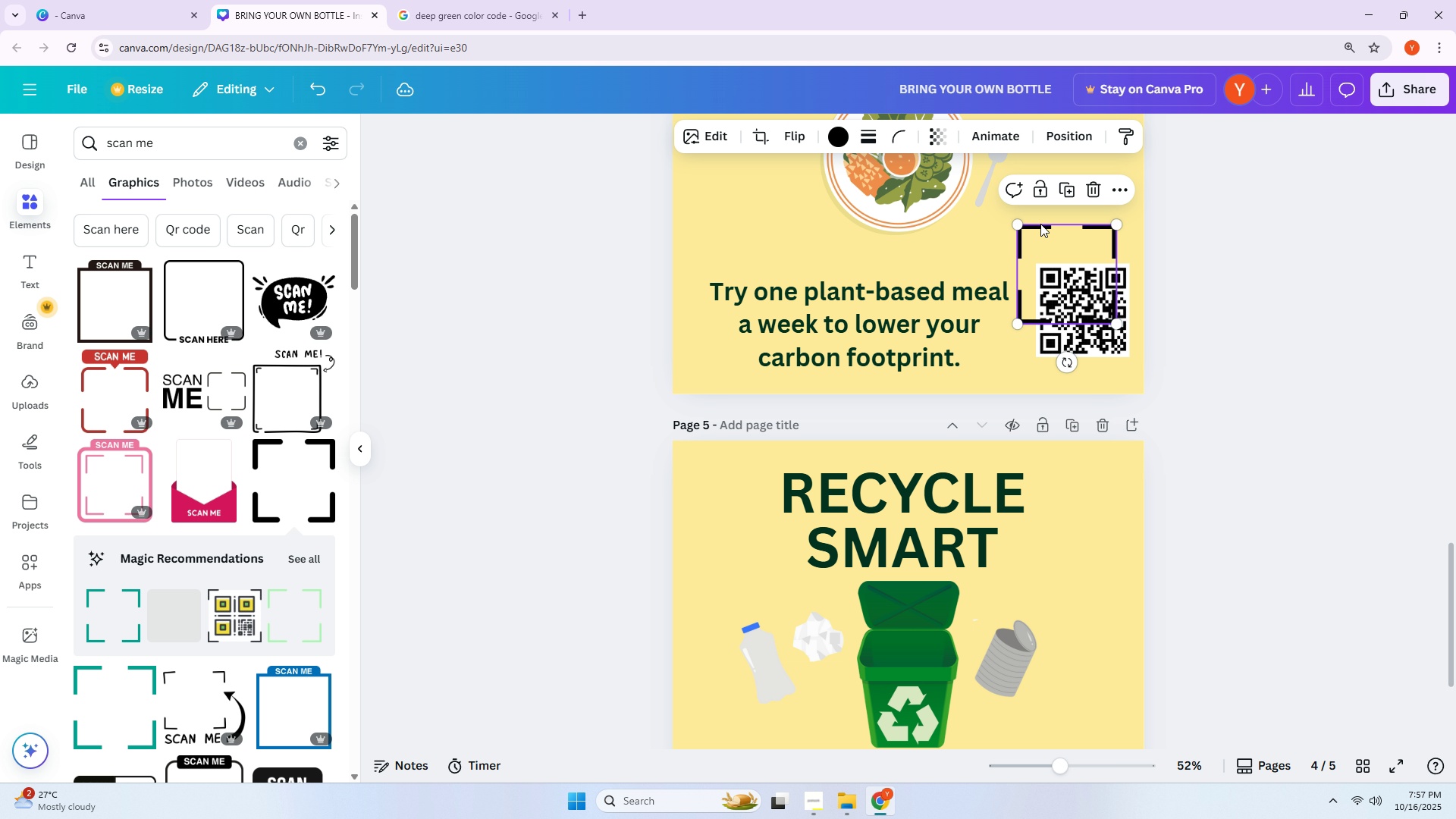 
hold_key(key=AltLeft, duration=0.76)
left_click_drag(start_coordinate=[1040, 225], to_coordinate=[1040, 204])
 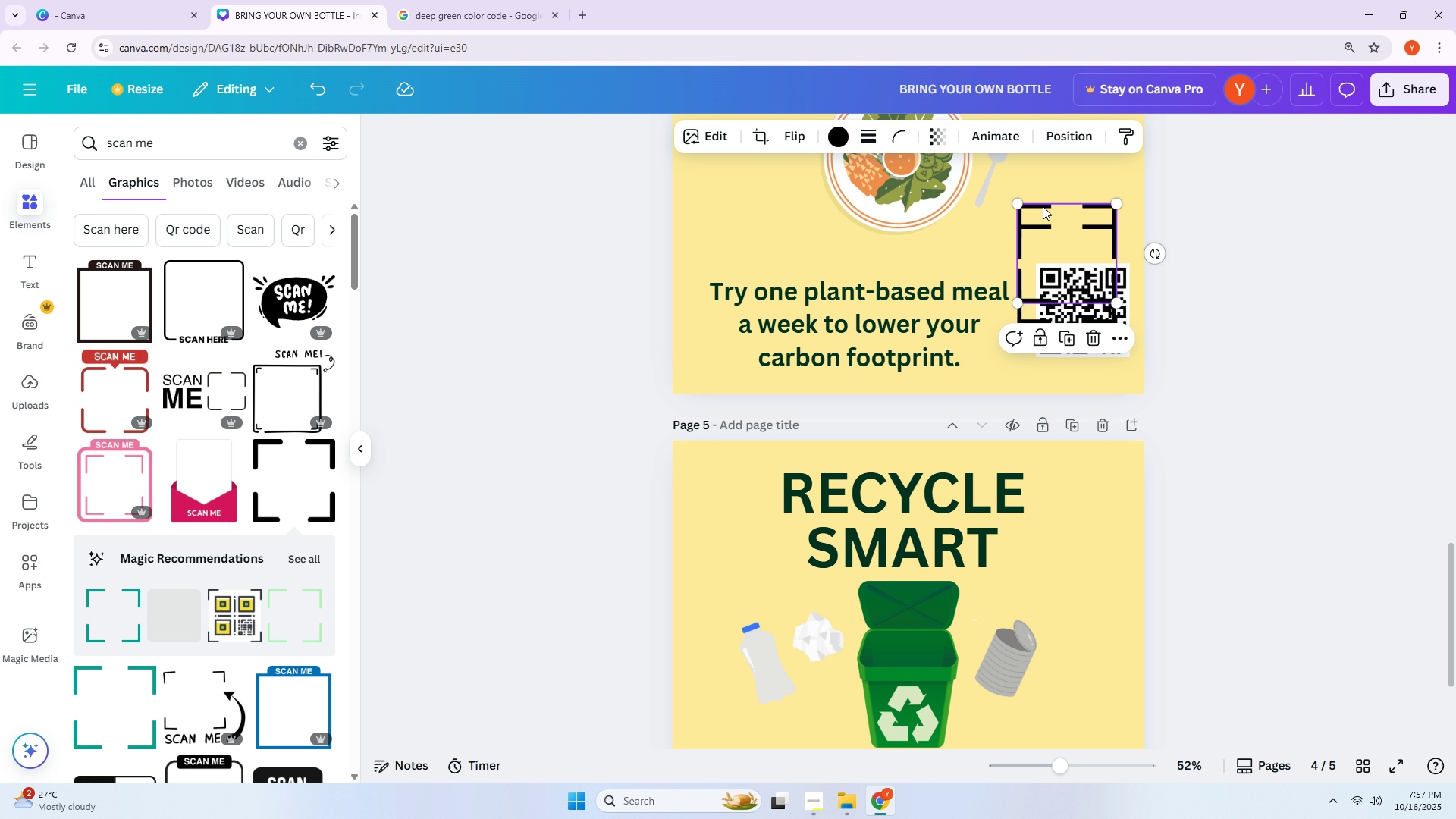 
scroll: coordinate [1043, 206], scroll_direction: up, amount: 3.0
 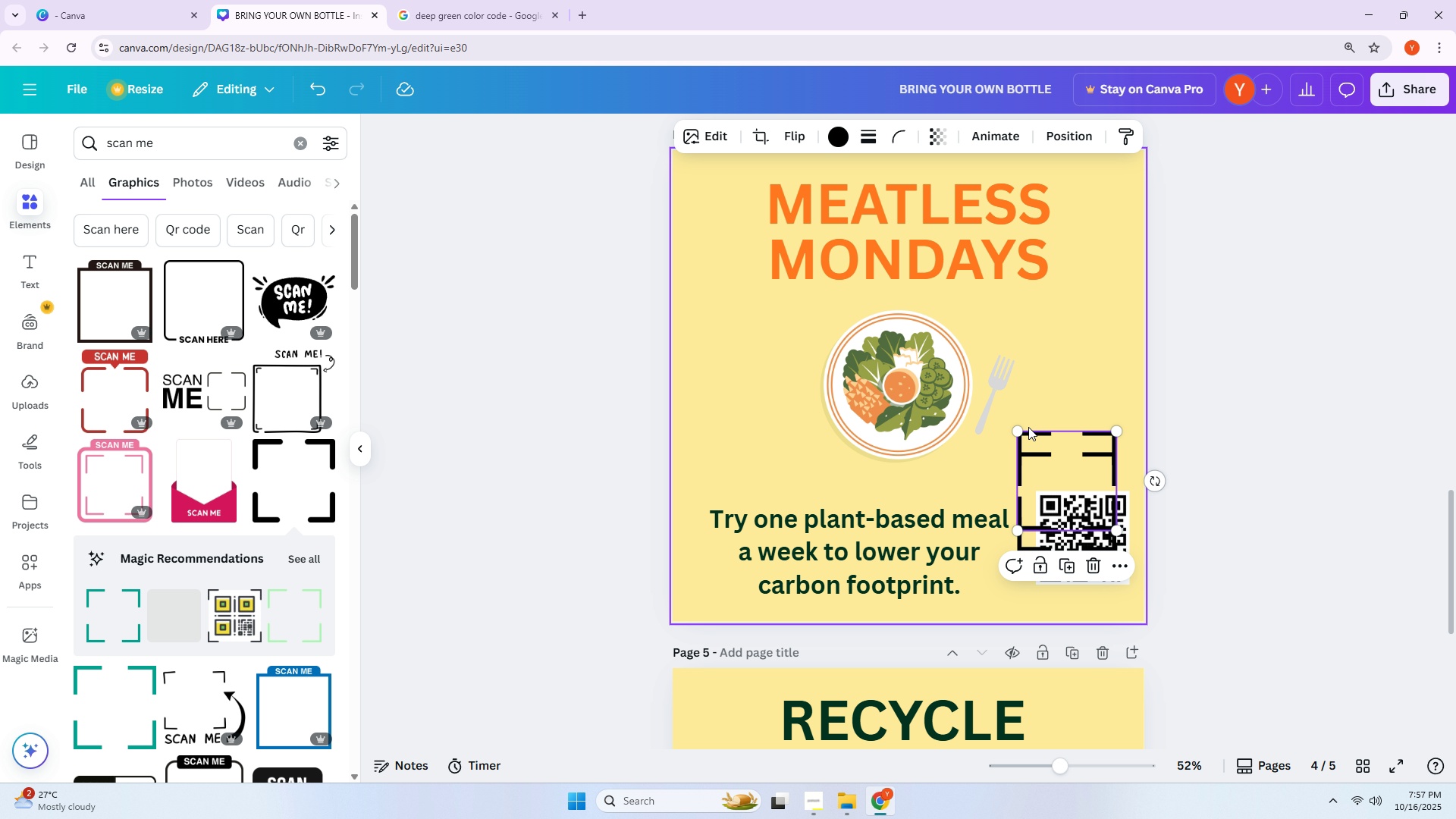 
hold_key(key=AltLeft, duration=0.86)
left_click_drag(start_coordinate=[1034, 437], to_coordinate=[1045, 381])
 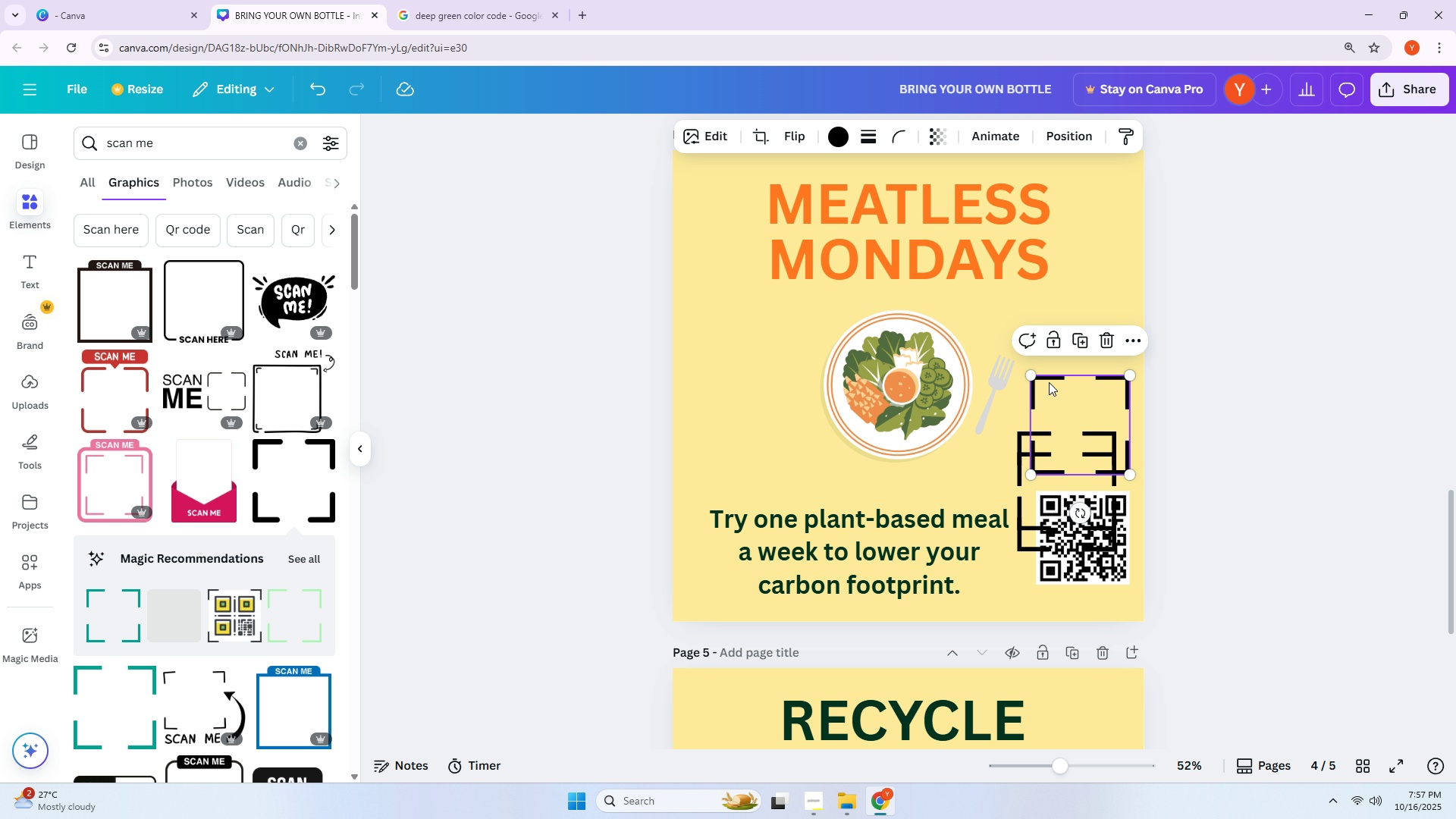 
hold_key(key=AltLeft, duration=0.54)
left_click_drag(start_coordinate=[1053, 377], to_coordinate=[1052, 349])
 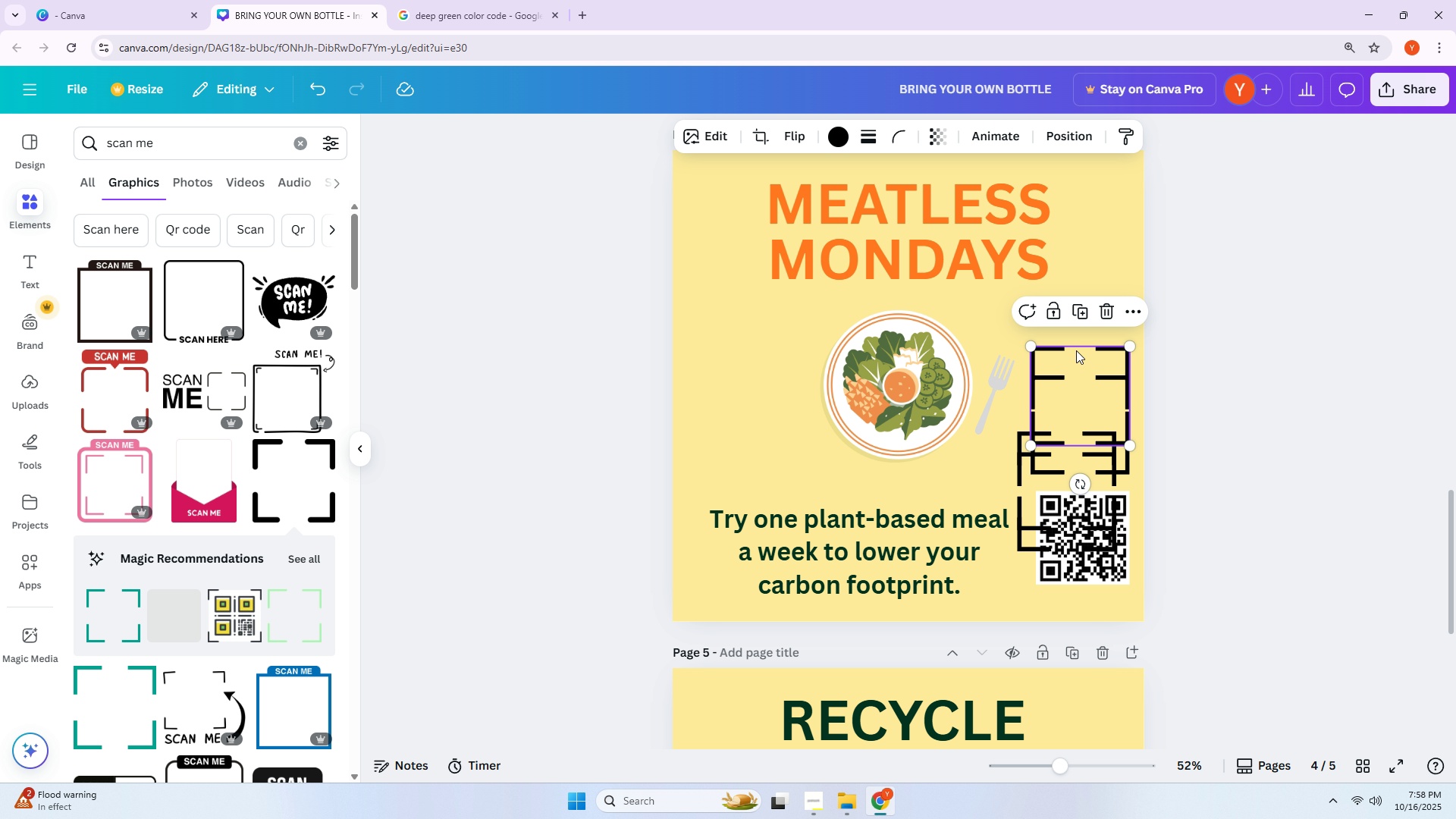 
wait(17.92)
 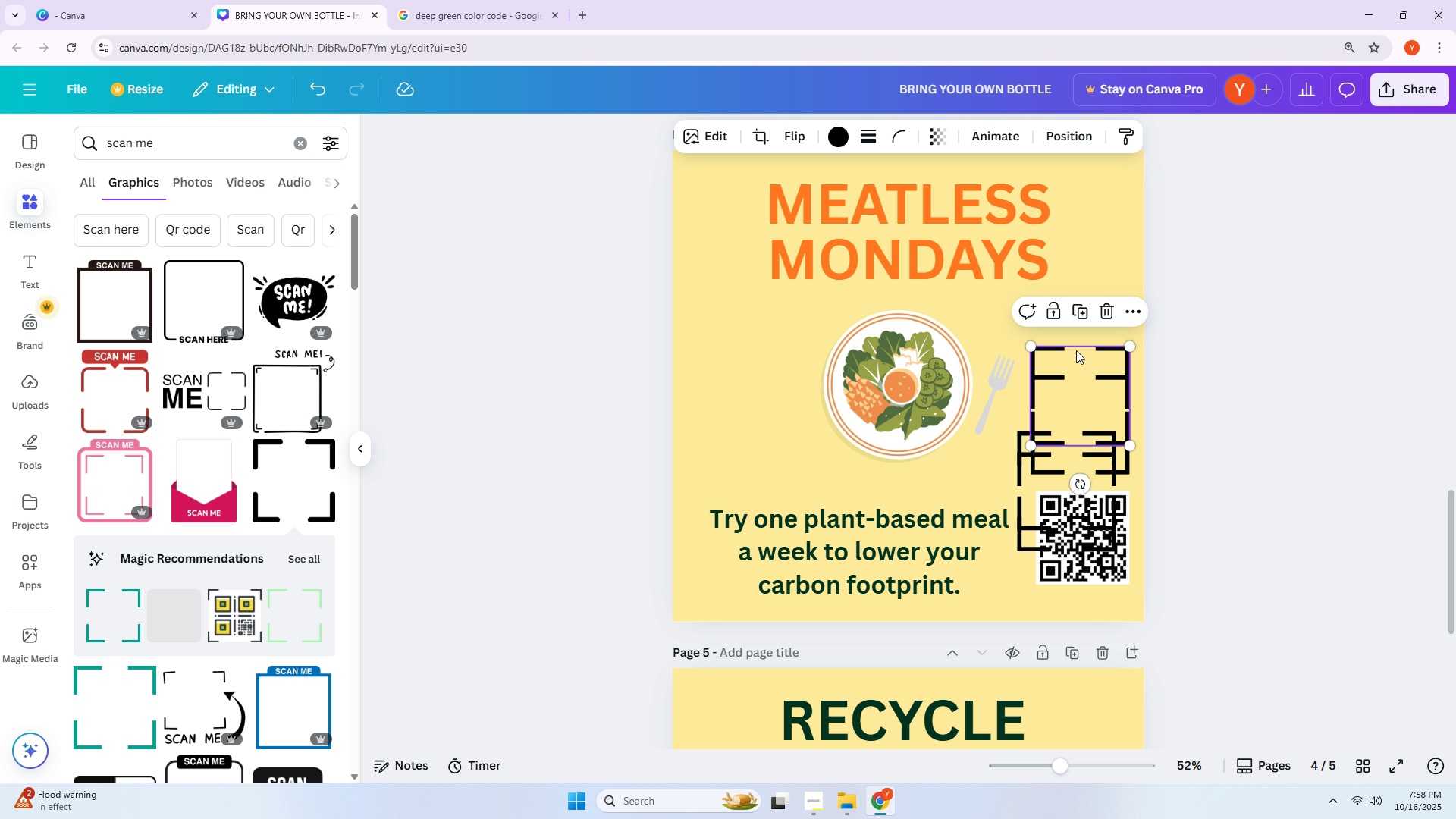 
scroll: coordinate [1084, 381], scroll_direction: up, amount: 2.0
 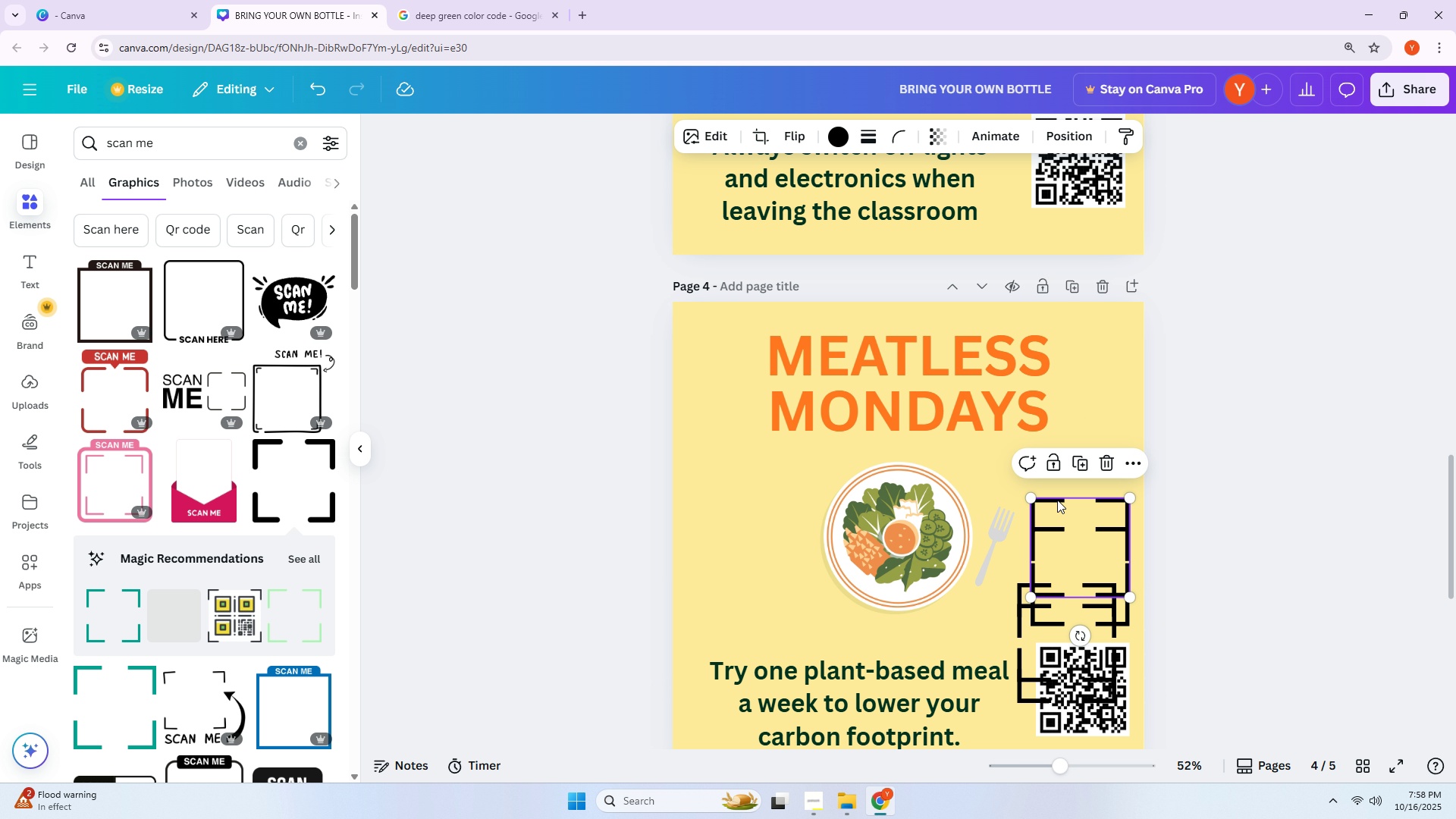 
left_click_drag(start_coordinate=[1051, 500], to_coordinate=[1043, 183])
 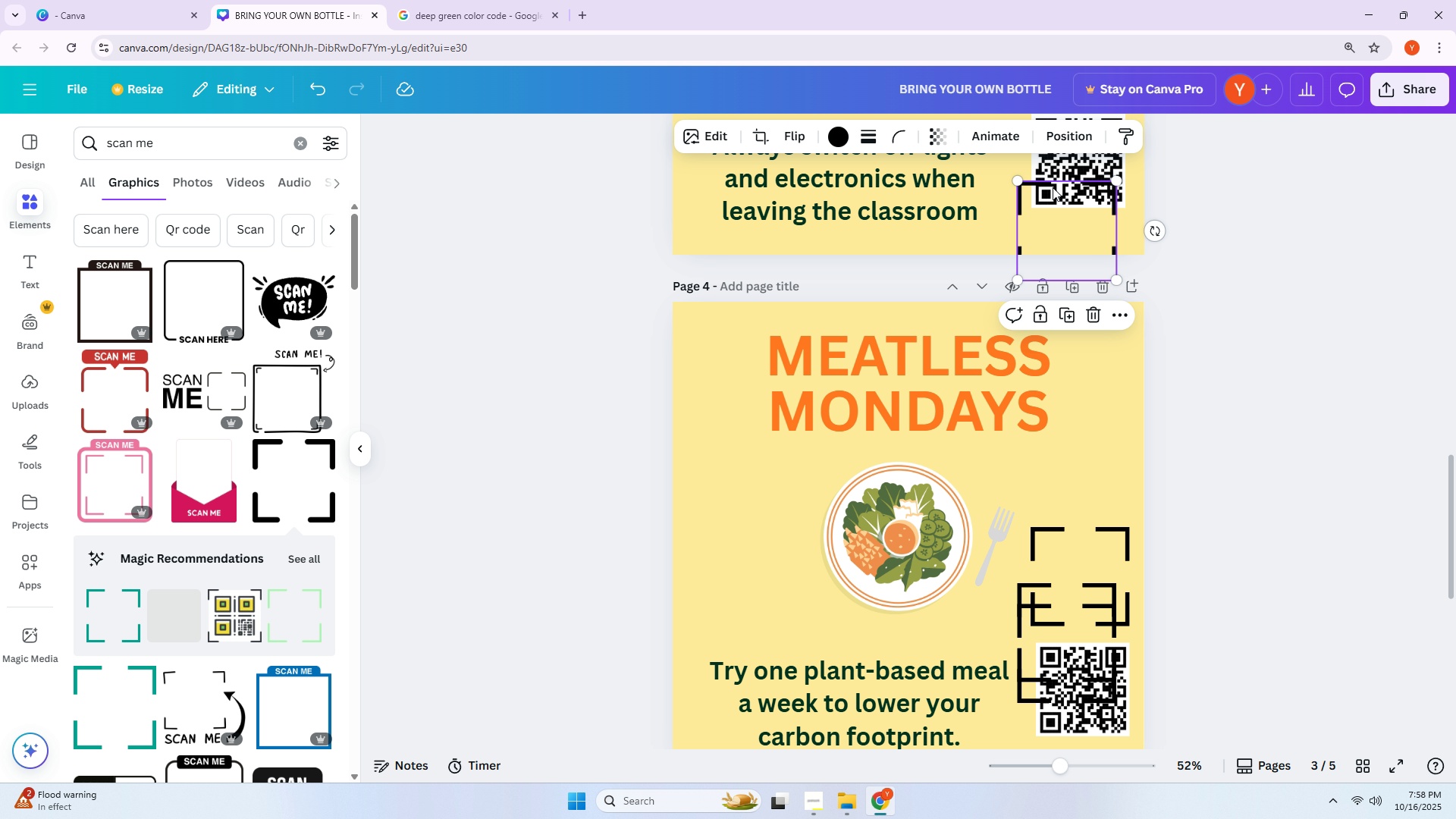 
scroll: coordinate [1053, 187], scroll_direction: up, amount: 3.0
 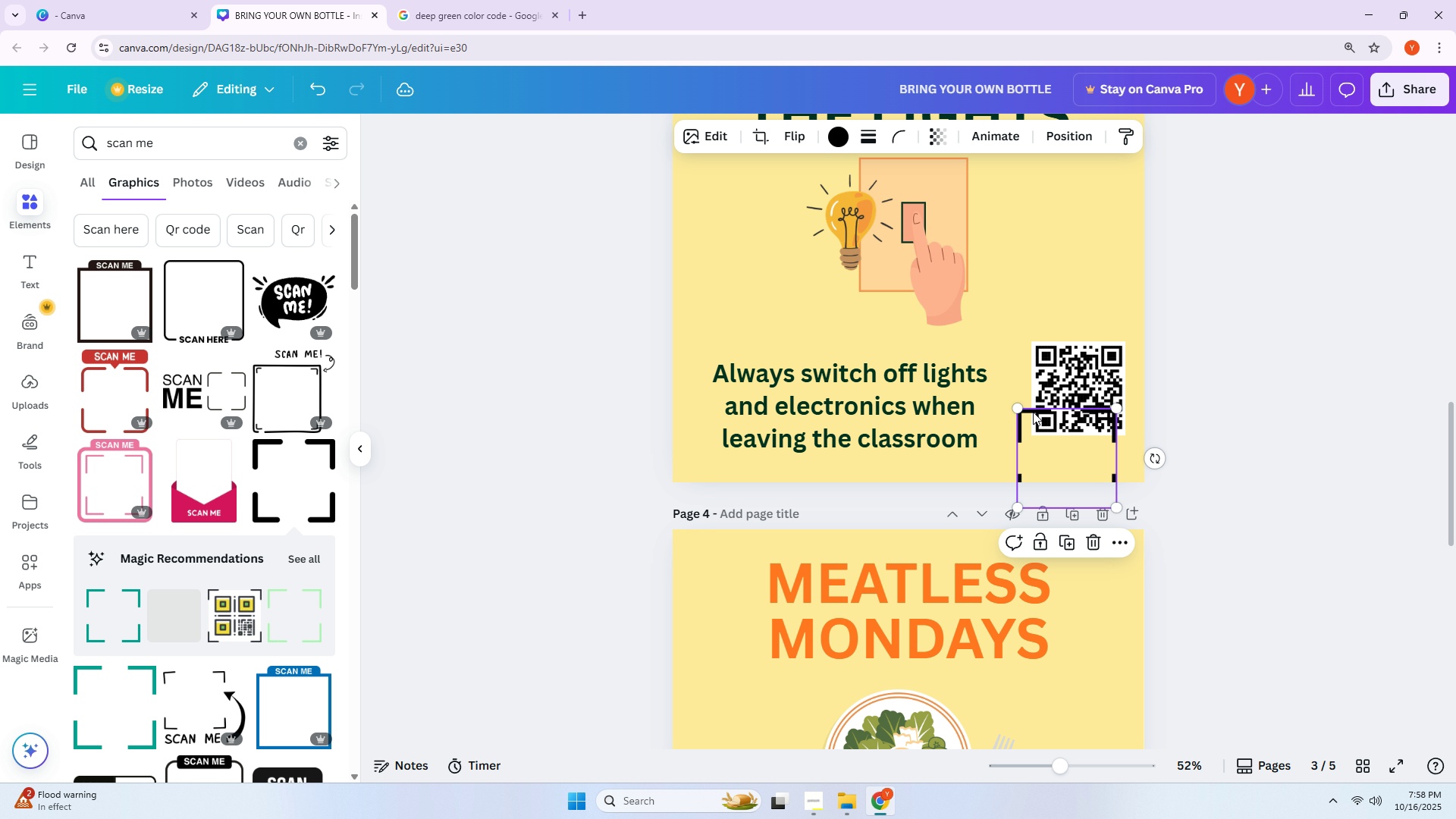 
left_click_drag(start_coordinate=[1033, 410], to_coordinate=[1040, 215])
 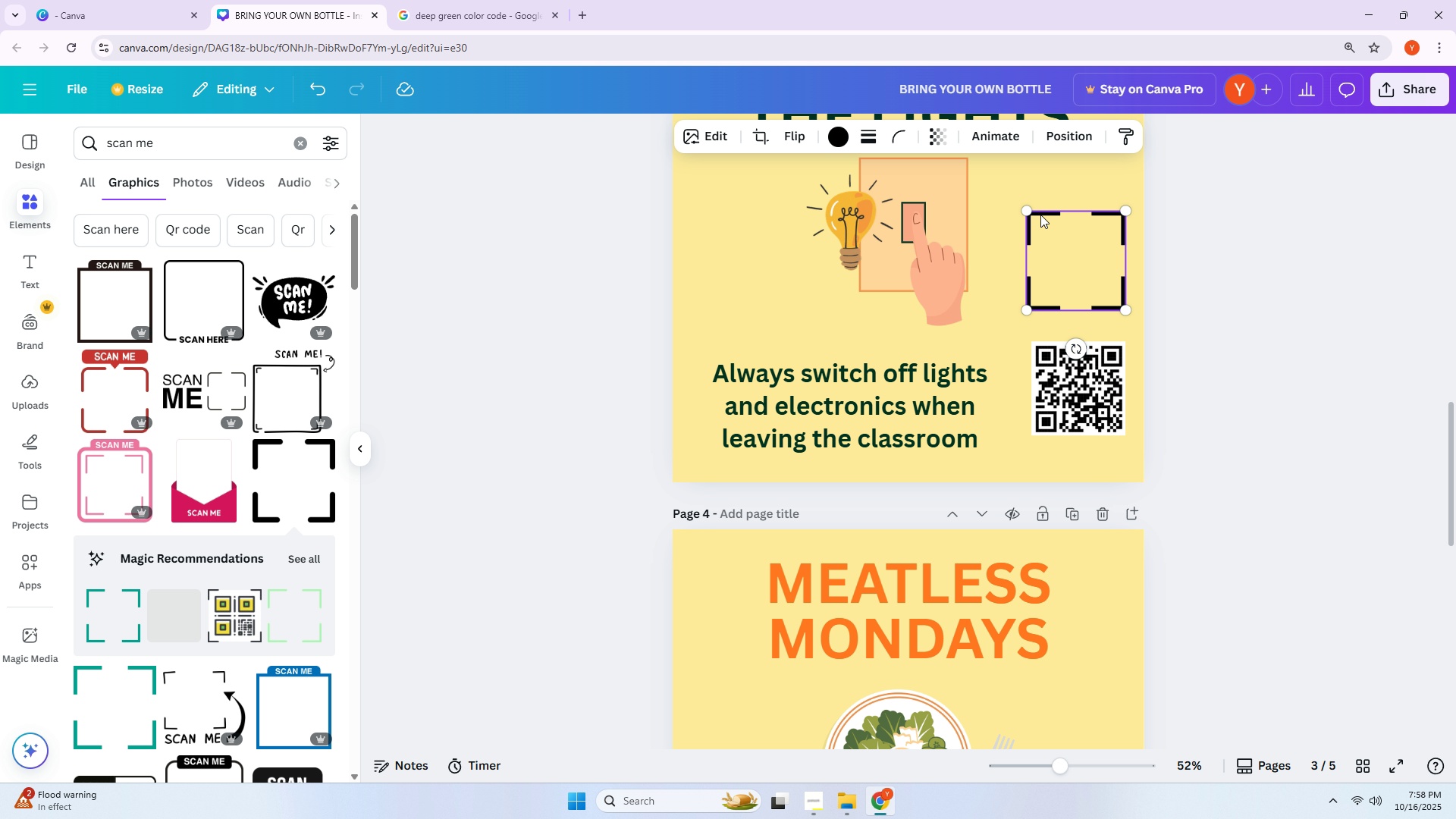 
scroll: coordinate [1040, 215], scroll_direction: up, amount: 5.0
 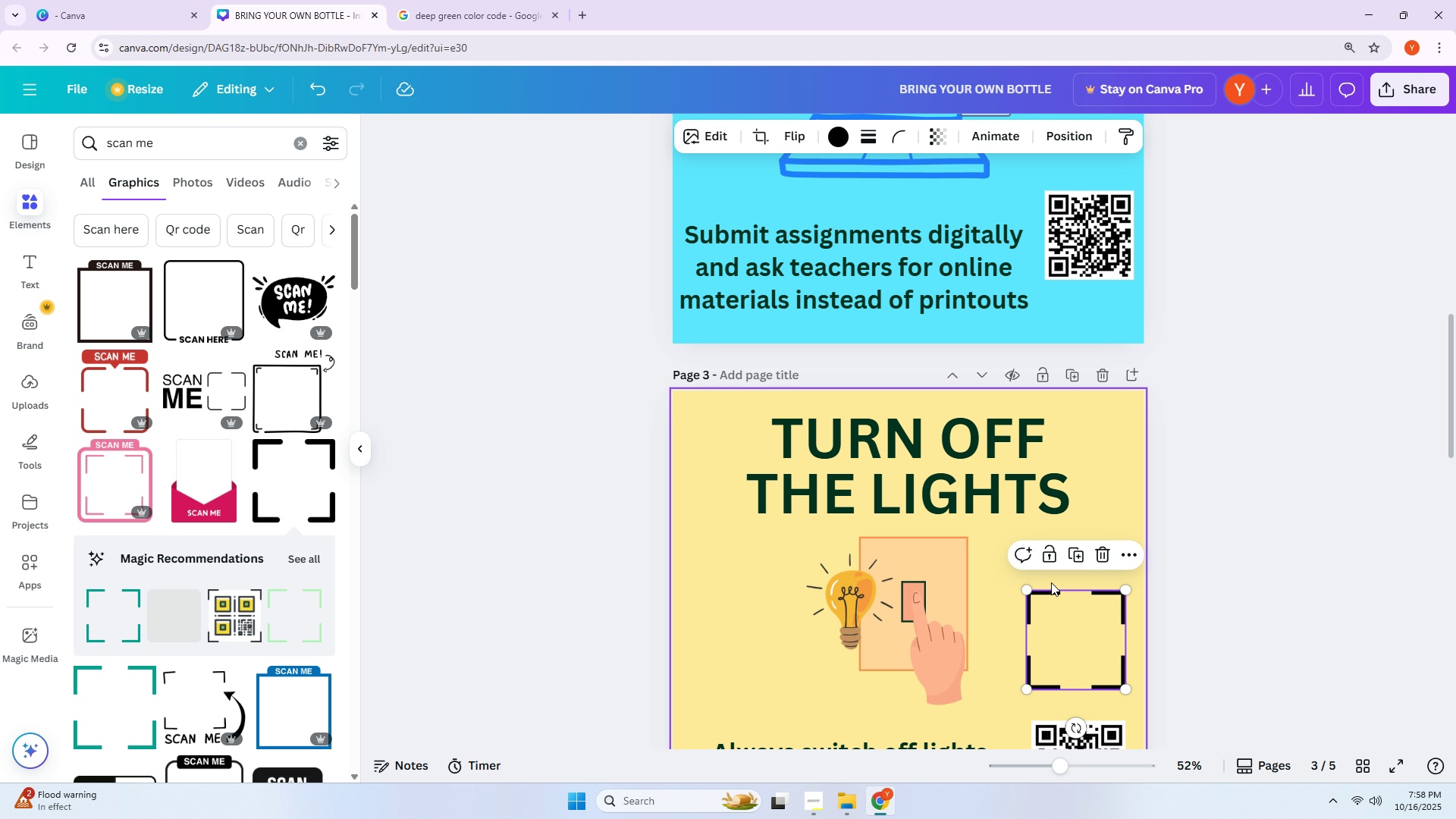 
left_click_drag(start_coordinate=[1050, 592], to_coordinate=[1077, 231])
 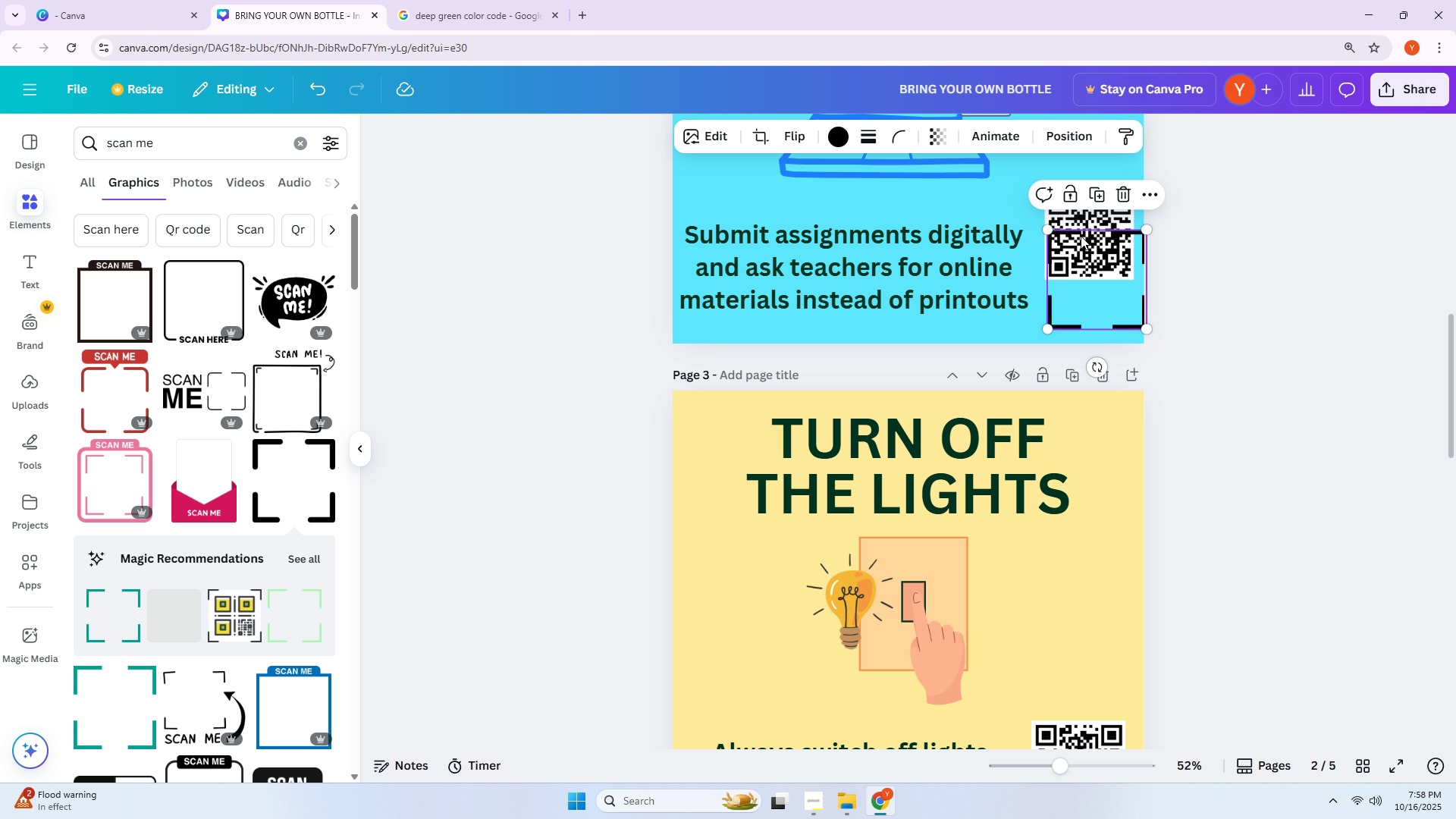 
scroll: coordinate [1081, 236], scroll_direction: up, amount: 4.0
 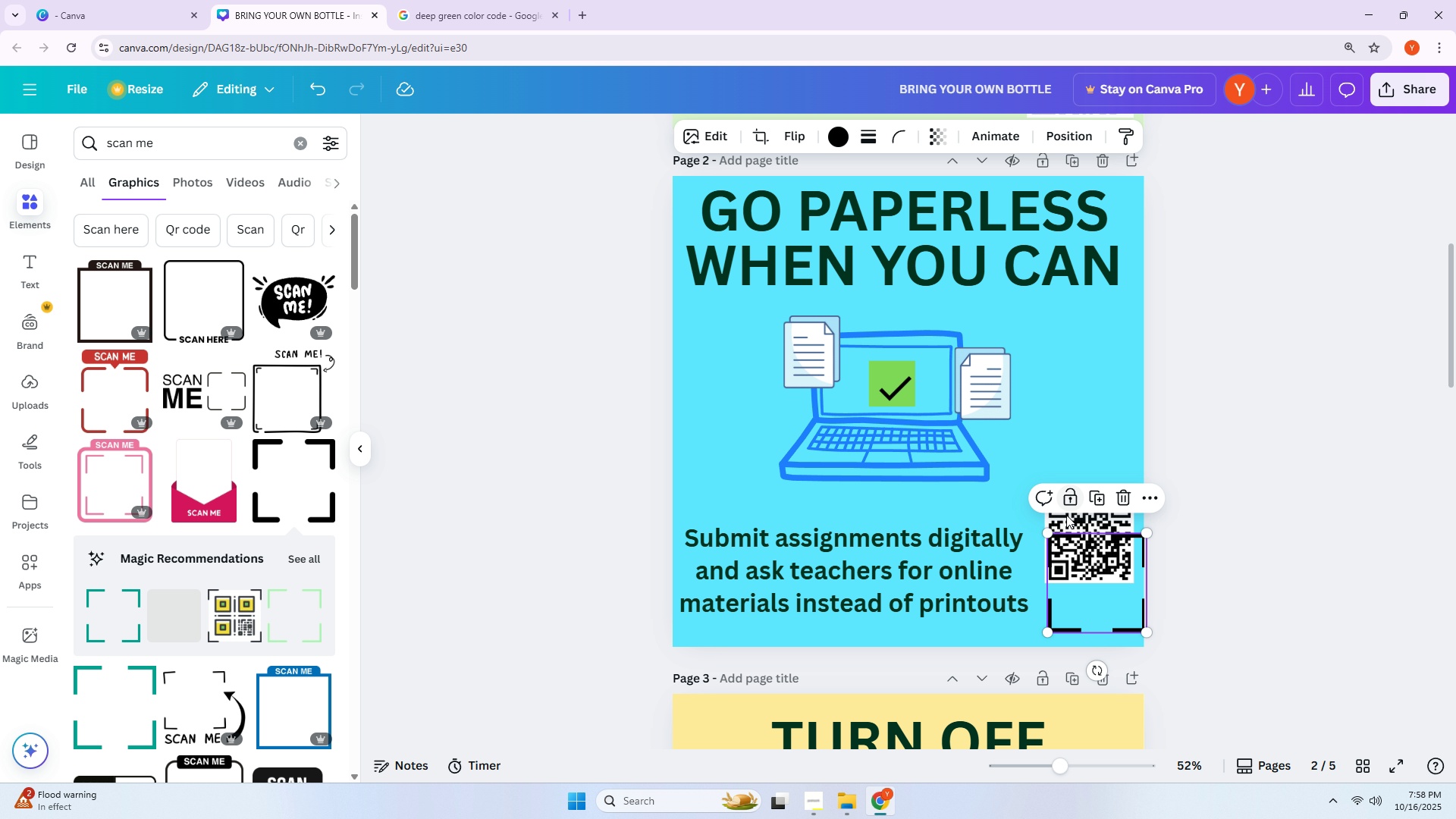 
scroll: coordinate [1065, 403], scroll_direction: down, amount: 2.0
 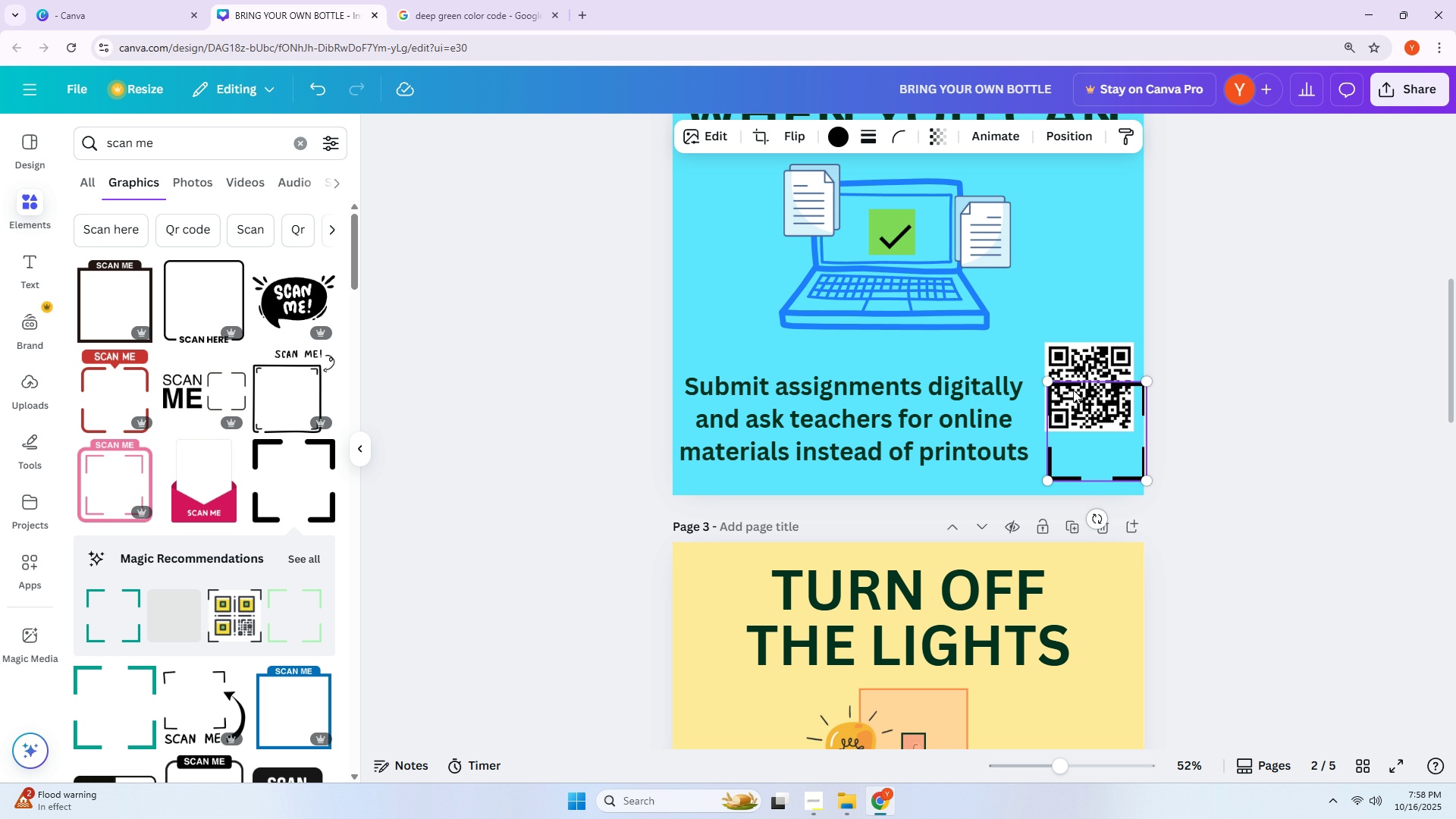 
left_click_drag(start_coordinate=[1072, 384], to_coordinate=[1055, 183])
 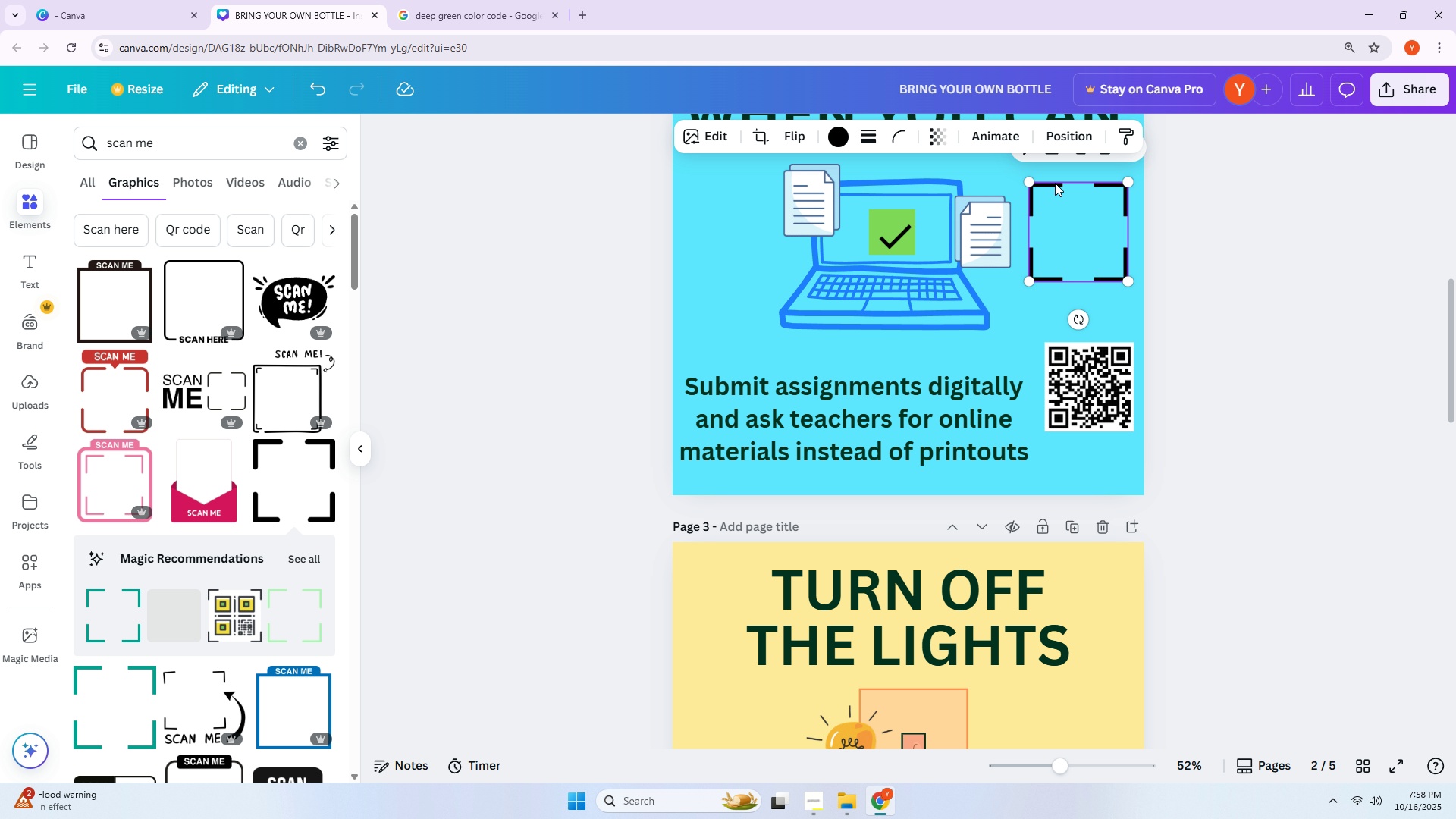 
scroll: coordinate [1055, 183], scroll_direction: up, amount: 4.0
 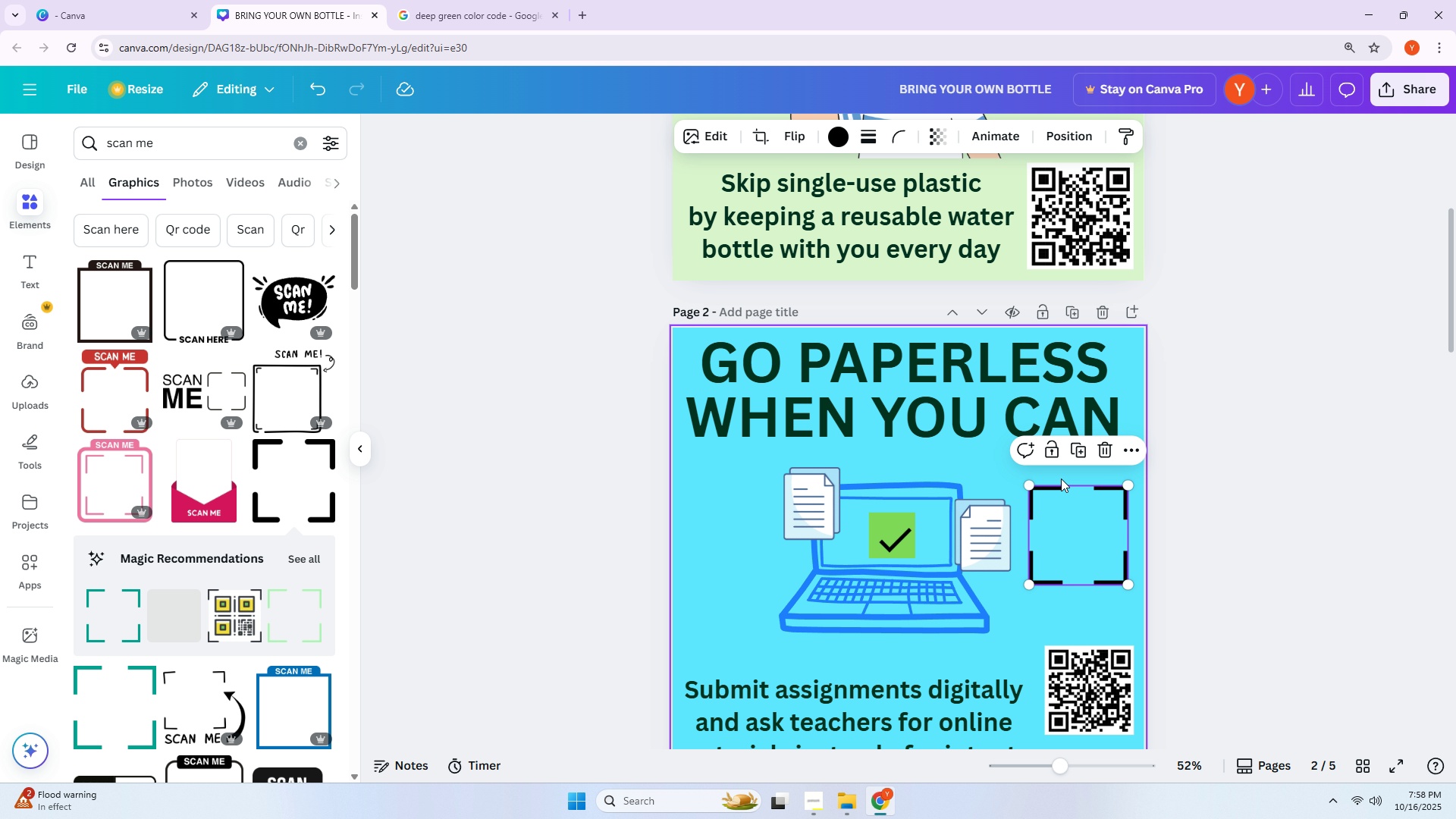 
left_click_drag(start_coordinate=[1053, 490], to_coordinate=[1053, 171])
 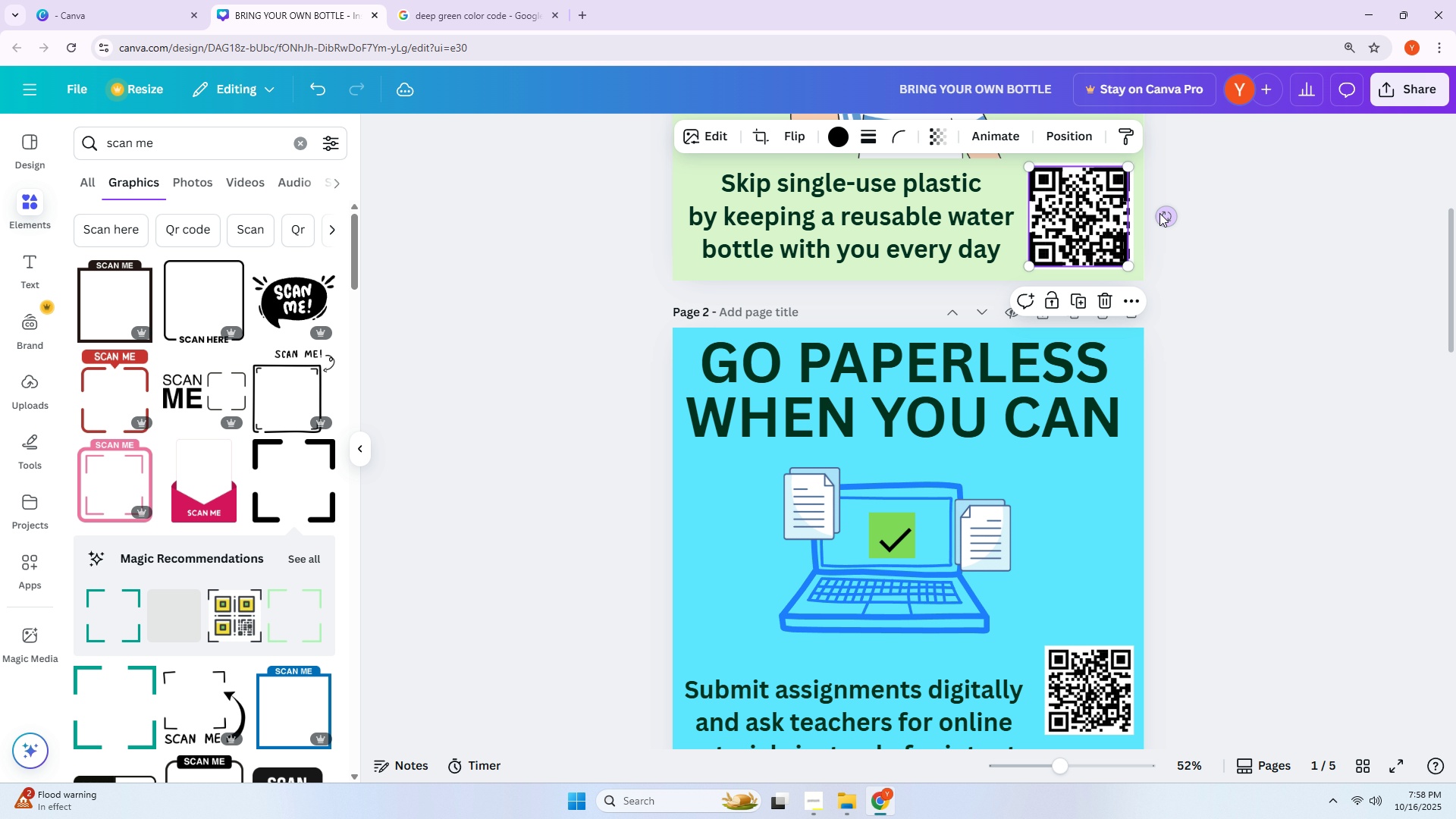 
scroll: coordinate [1119, 309], scroll_direction: up, amount: 7.0
 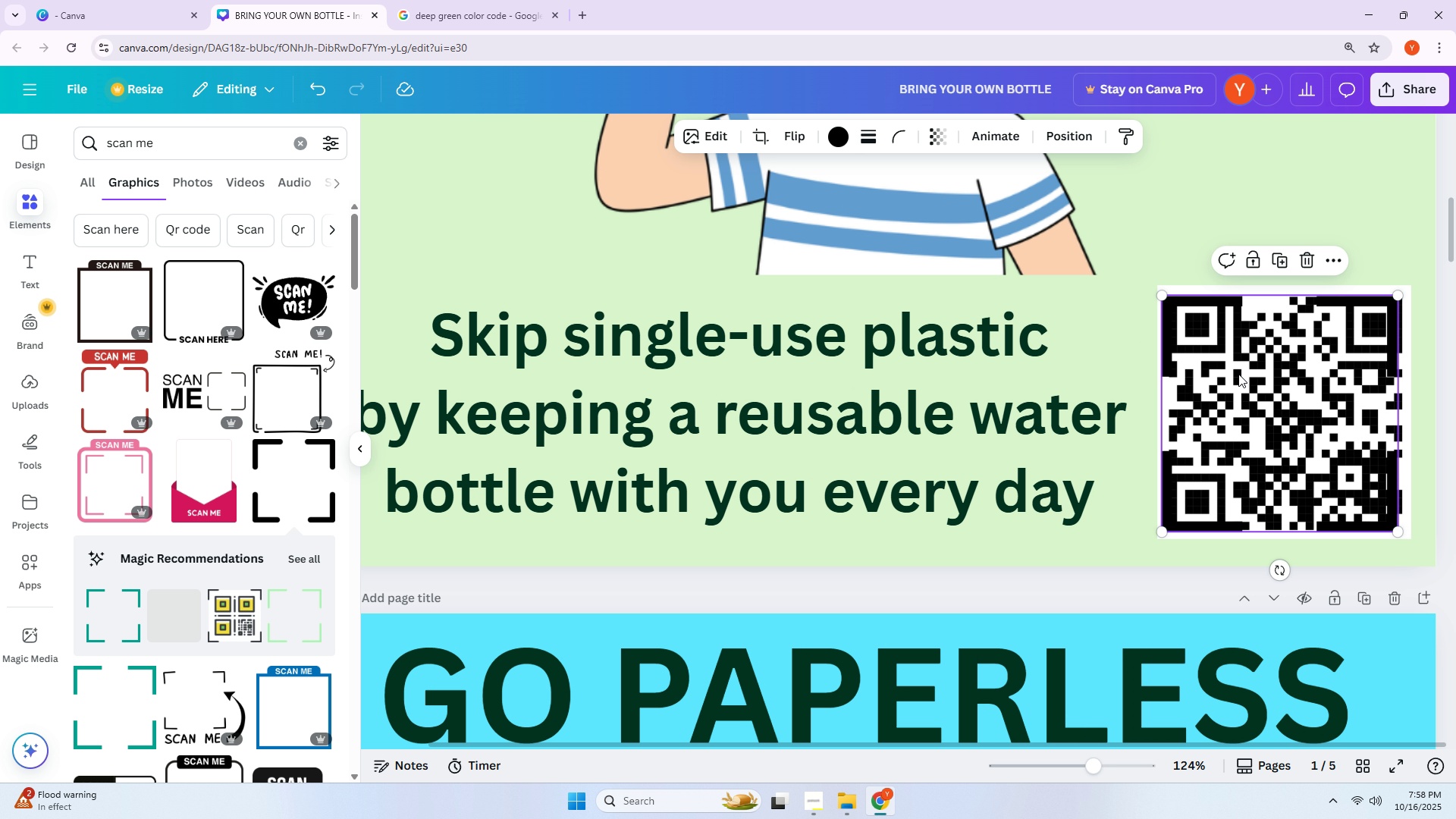 
hold_key(key=ControlLeft, duration=0.35)
 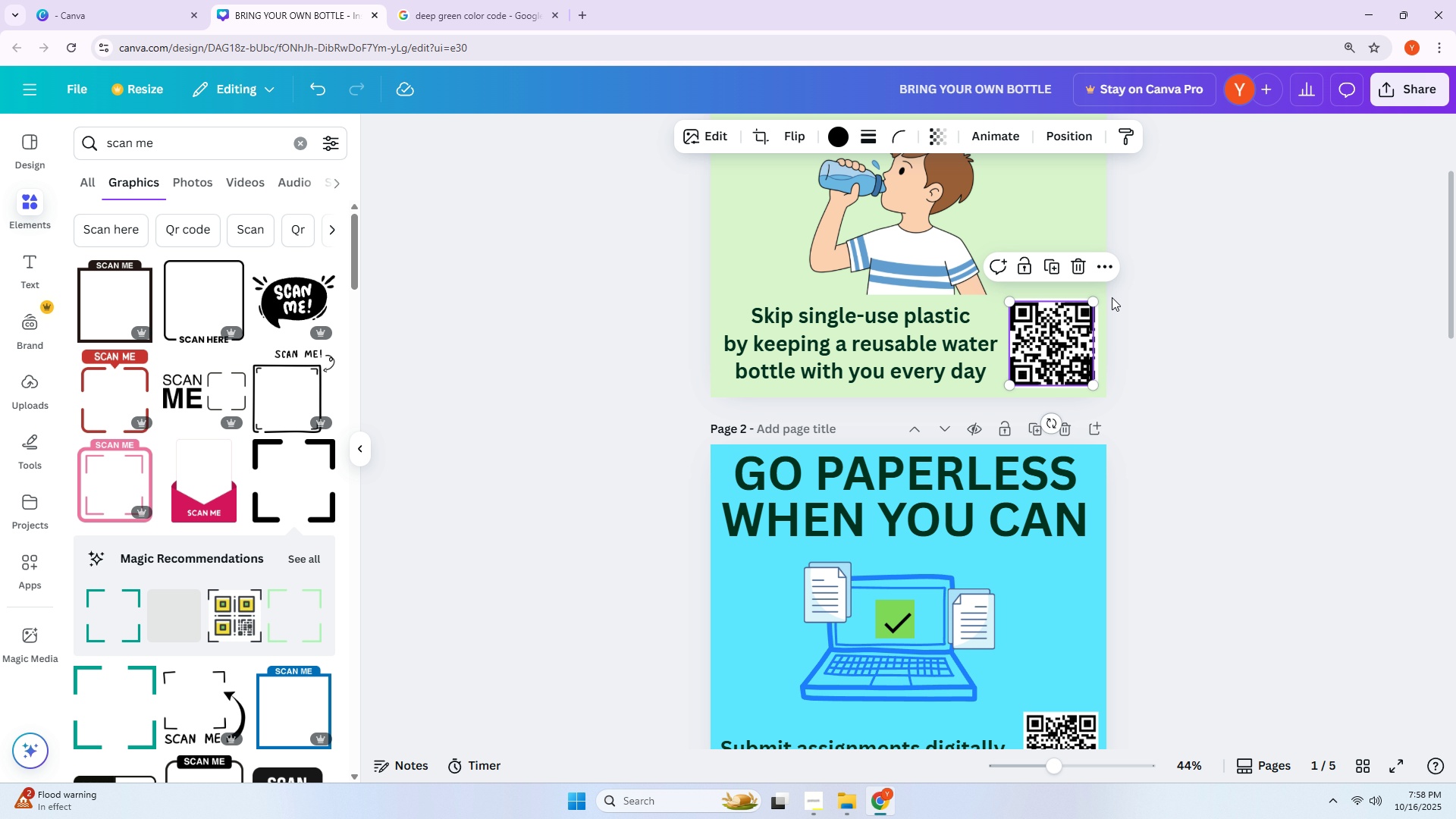 
hold_key(key=ControlLeft, duration=0.62)
 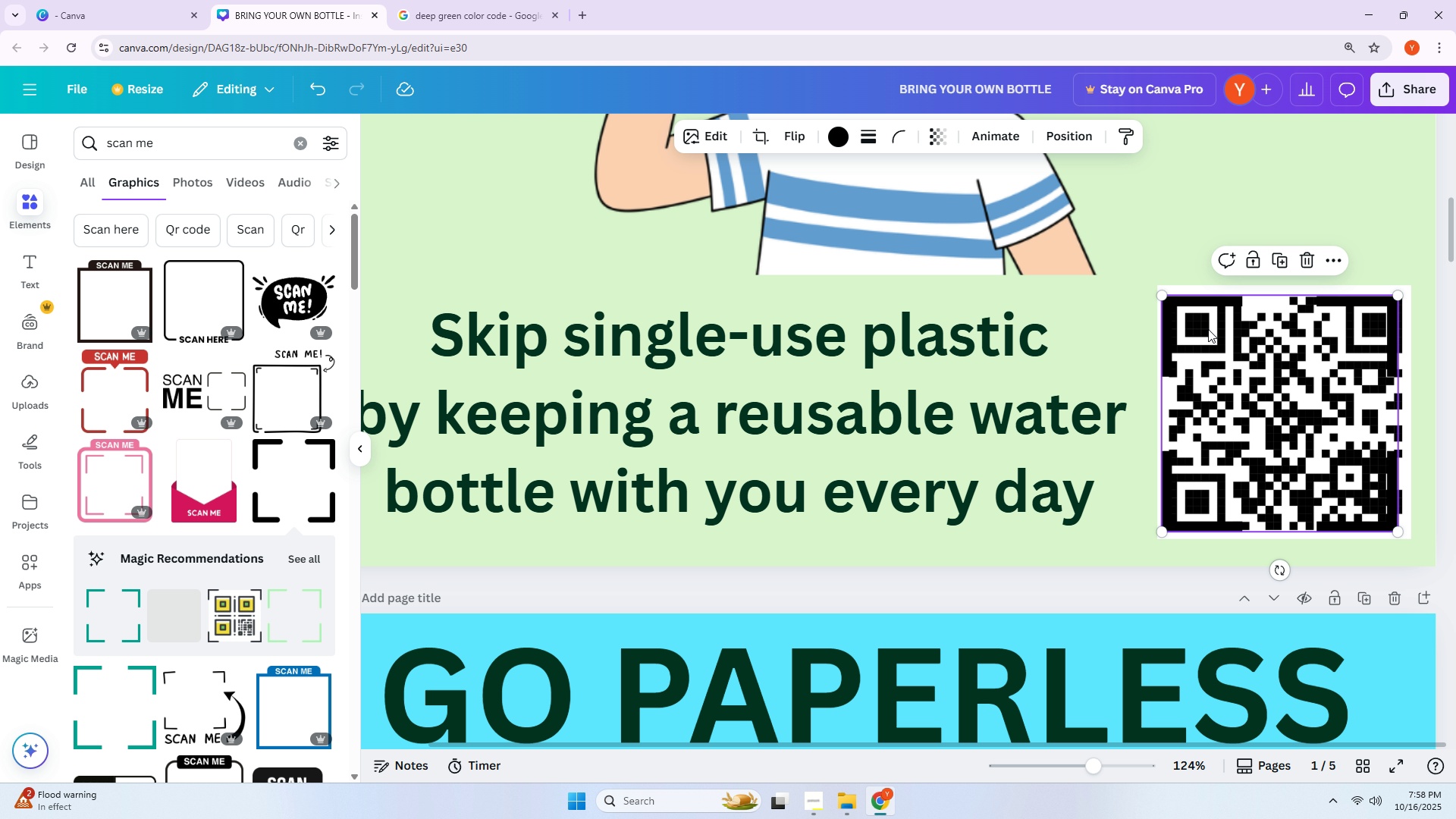 
left_click_drag(start_coordinate=[1184, 304], to_coordinate=[1031, 261])
 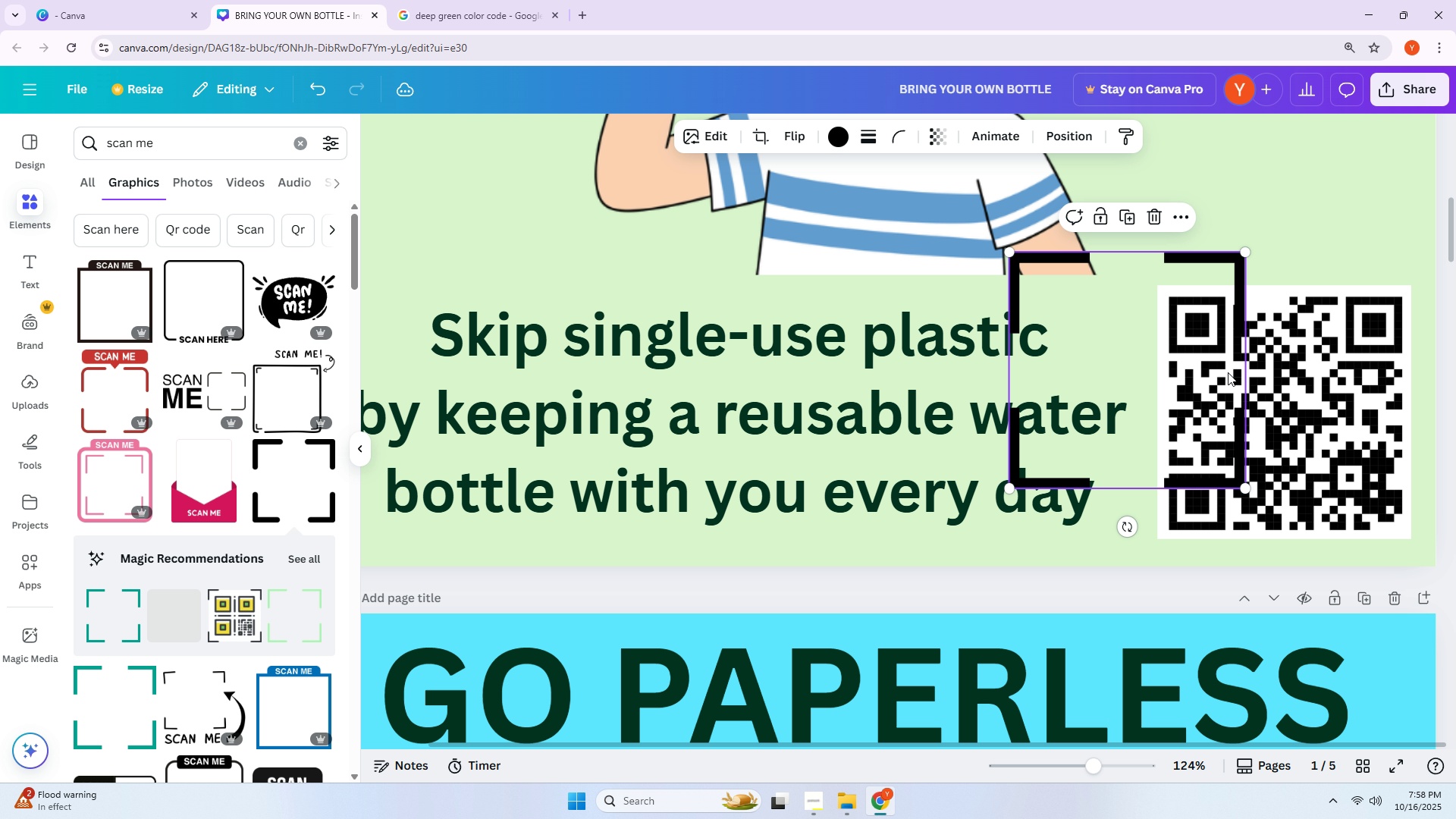 
left_click_drag(start_coordinate=[1234, 374], to_coordinate=[1238, 374])
 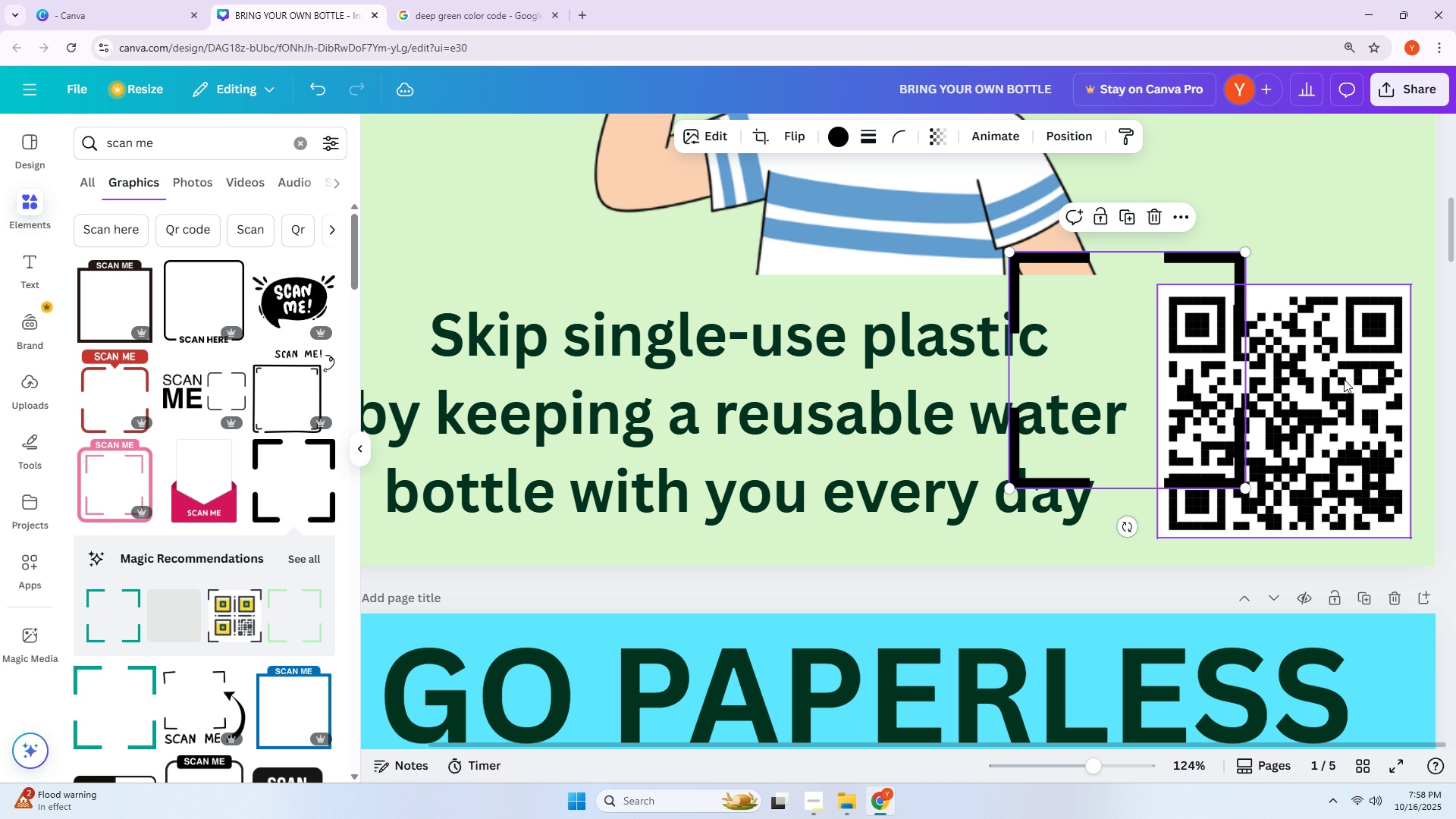 
double_click([1344, 379])
 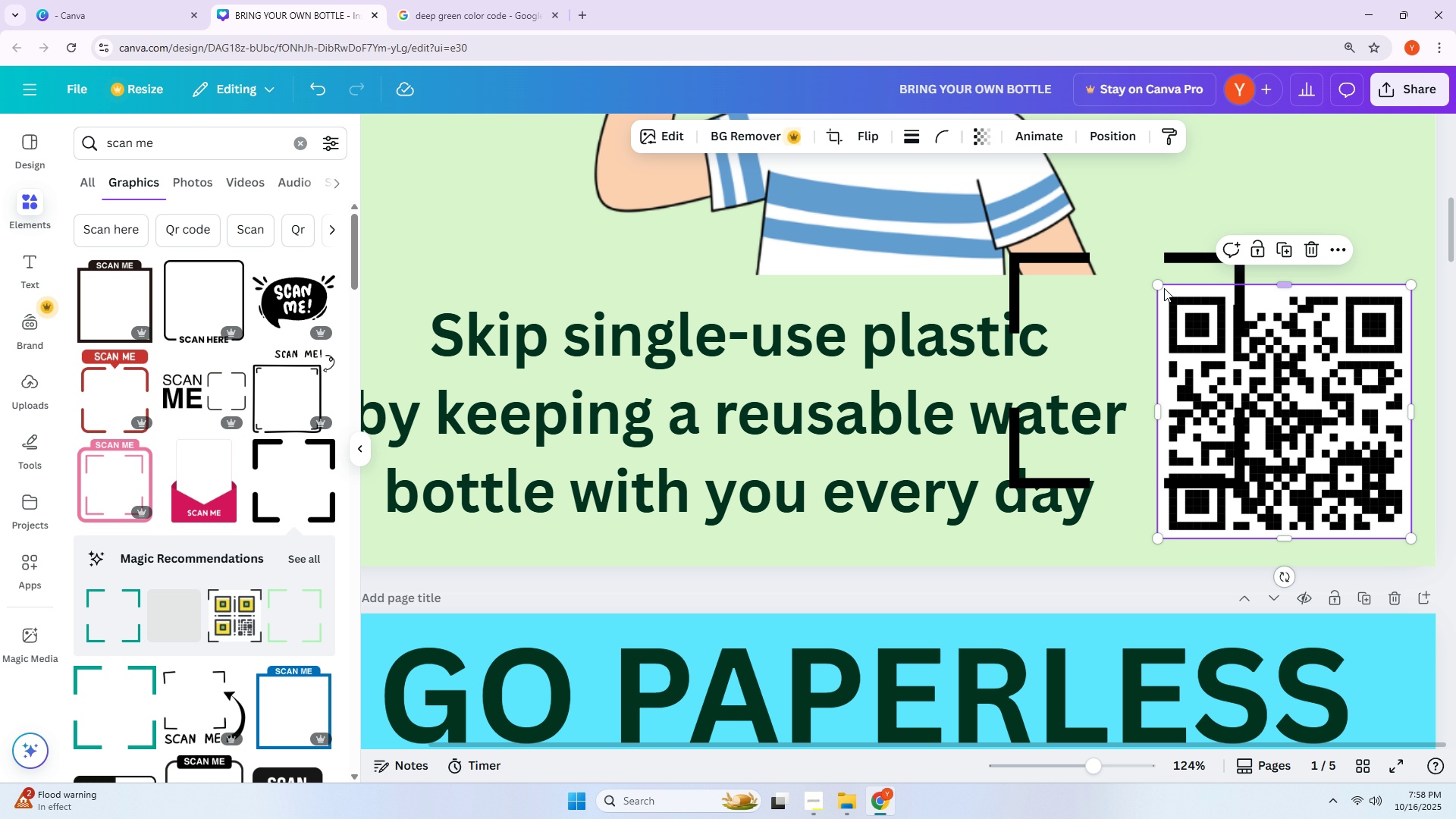 
left_click_drag(start_coordinate=[1159, 285], to_coordinate=[1210, 319])
 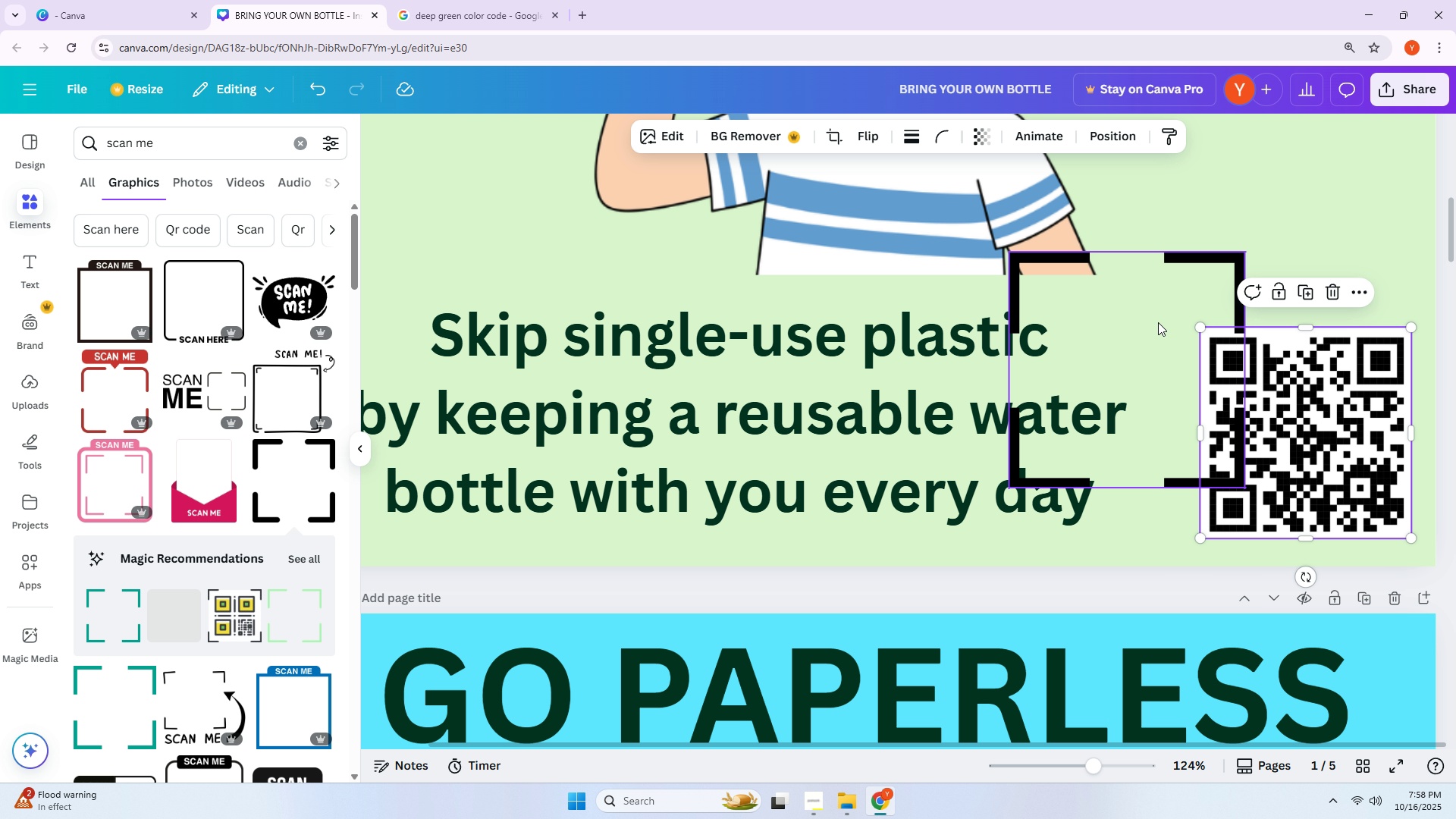 
left_click_drag(start_coordinate=[1156, 322], to_coordinate=[1336, 387])
 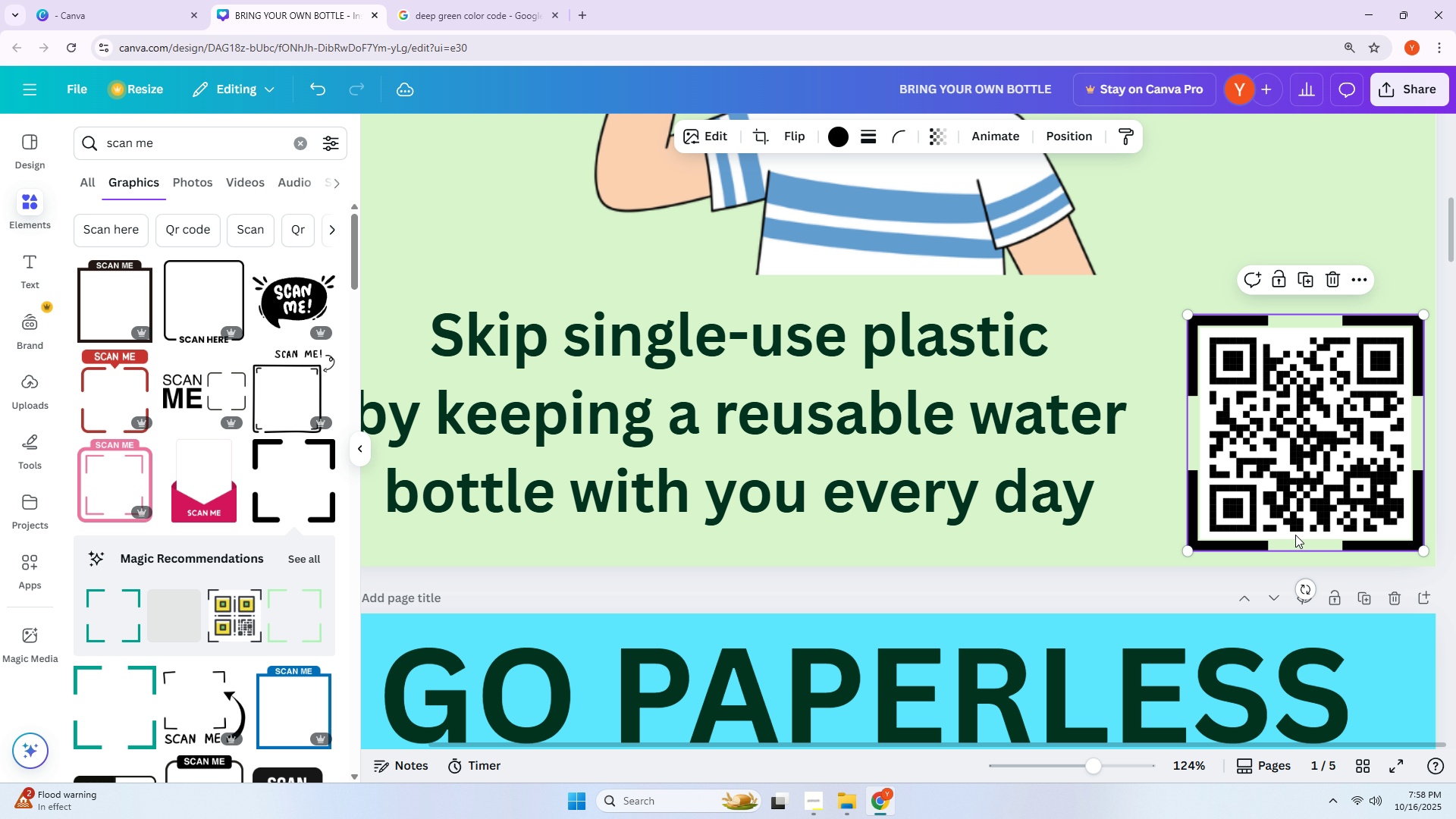 
left_click([1295, 535])
 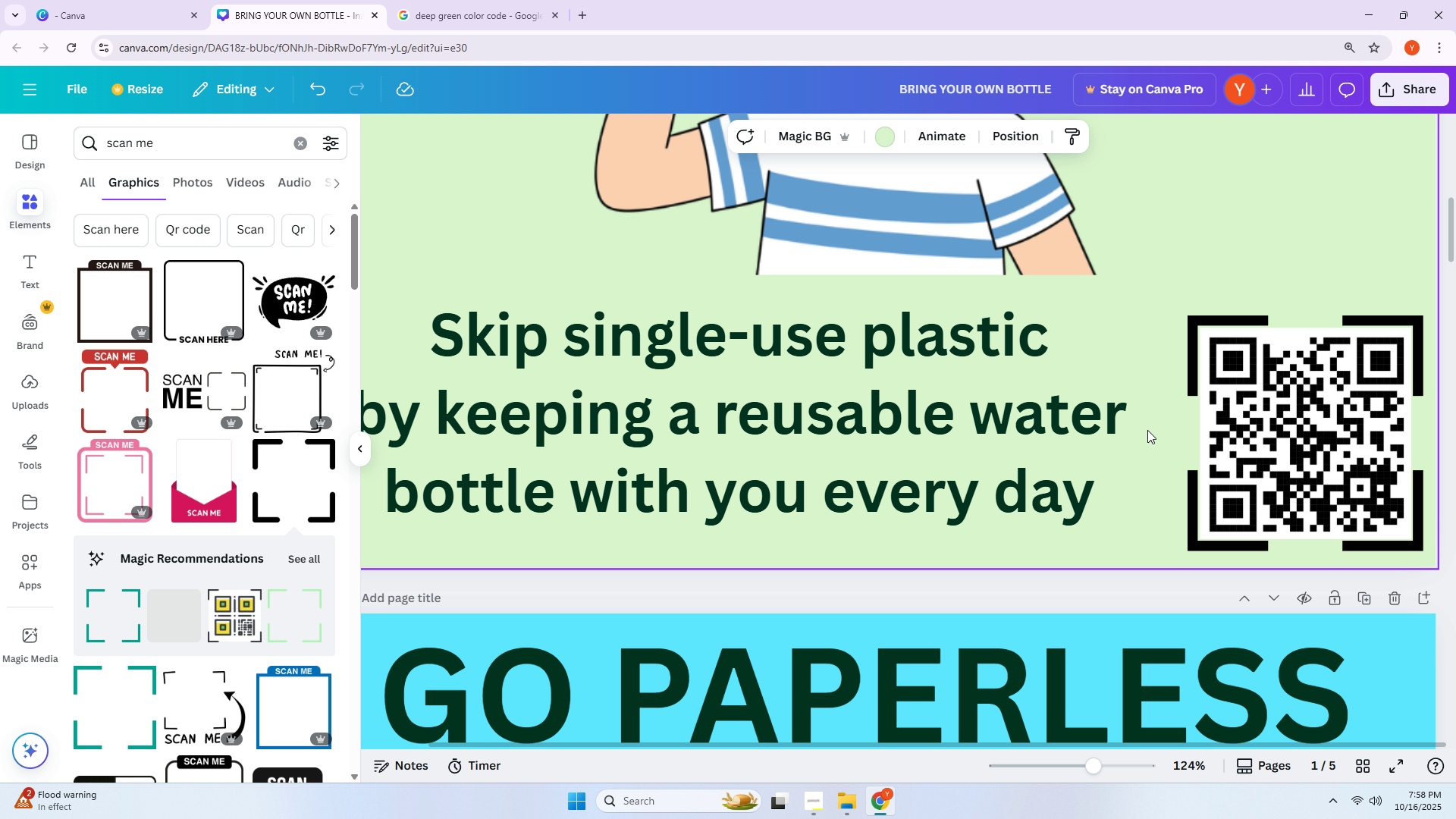 
double_click([1262, 430])
 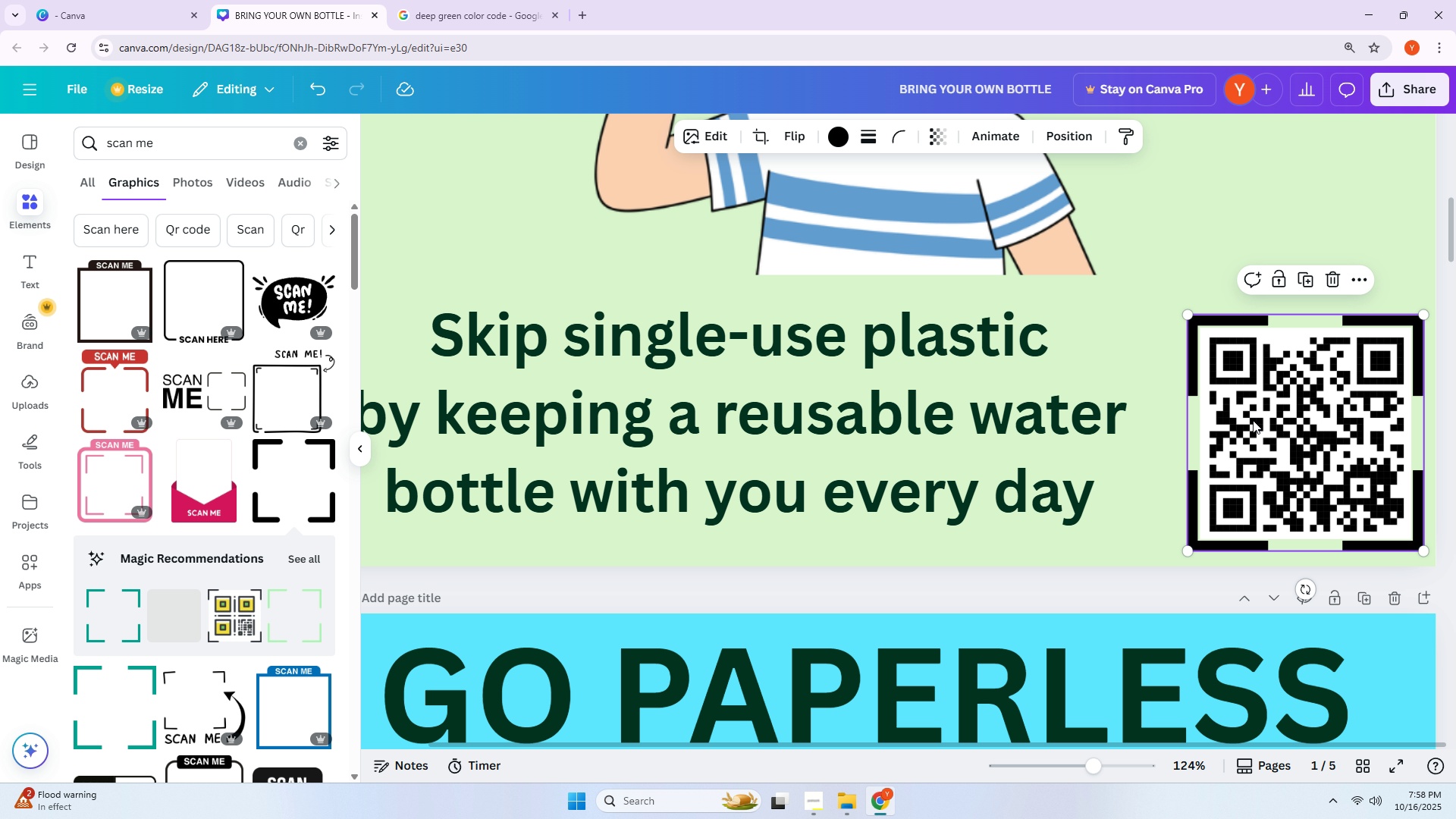 
left_click_drag(start_coordinate=[1253, 418], to_coordinate=[1202, 413])
 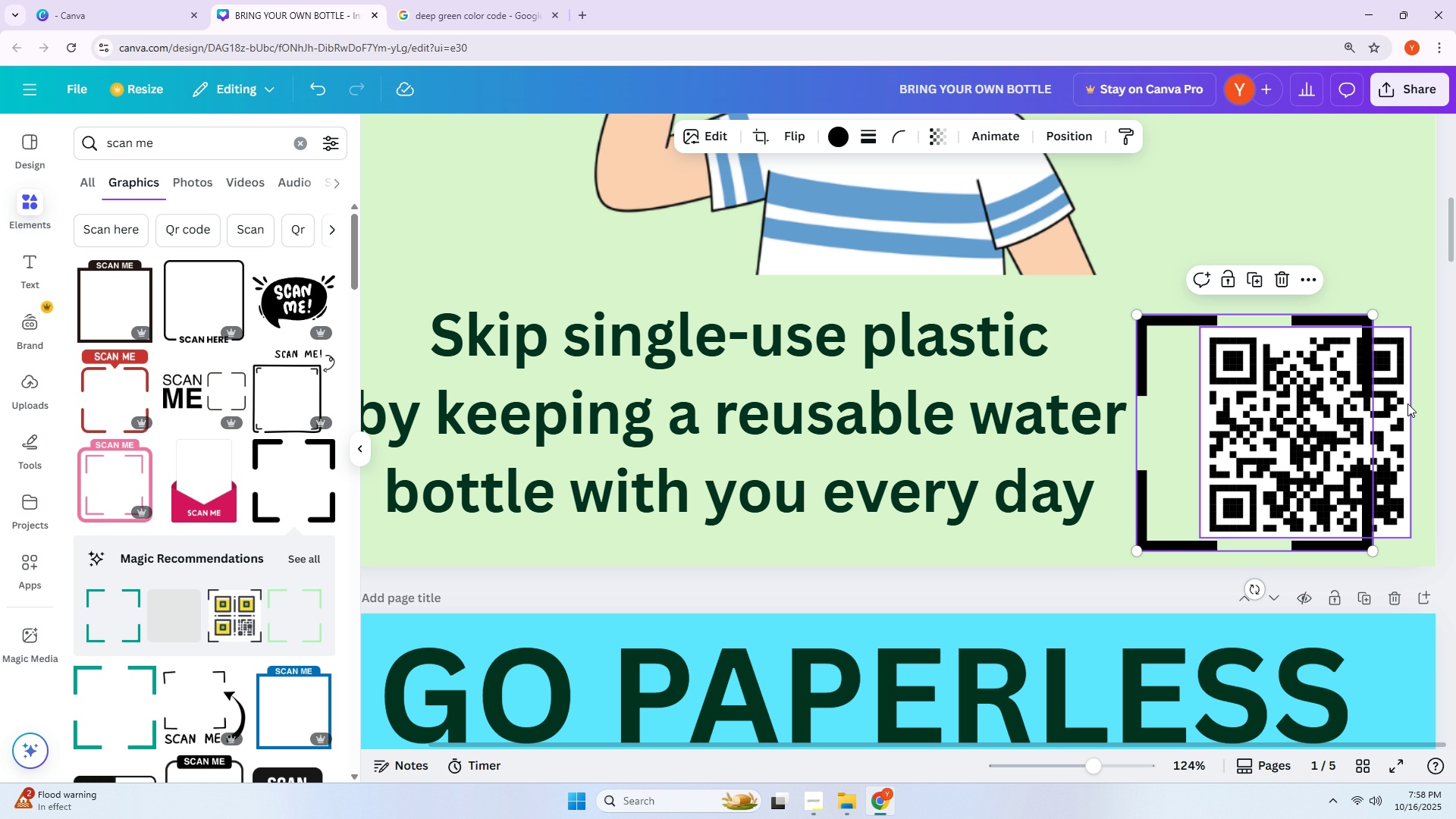 
left_click([1407, 403])
 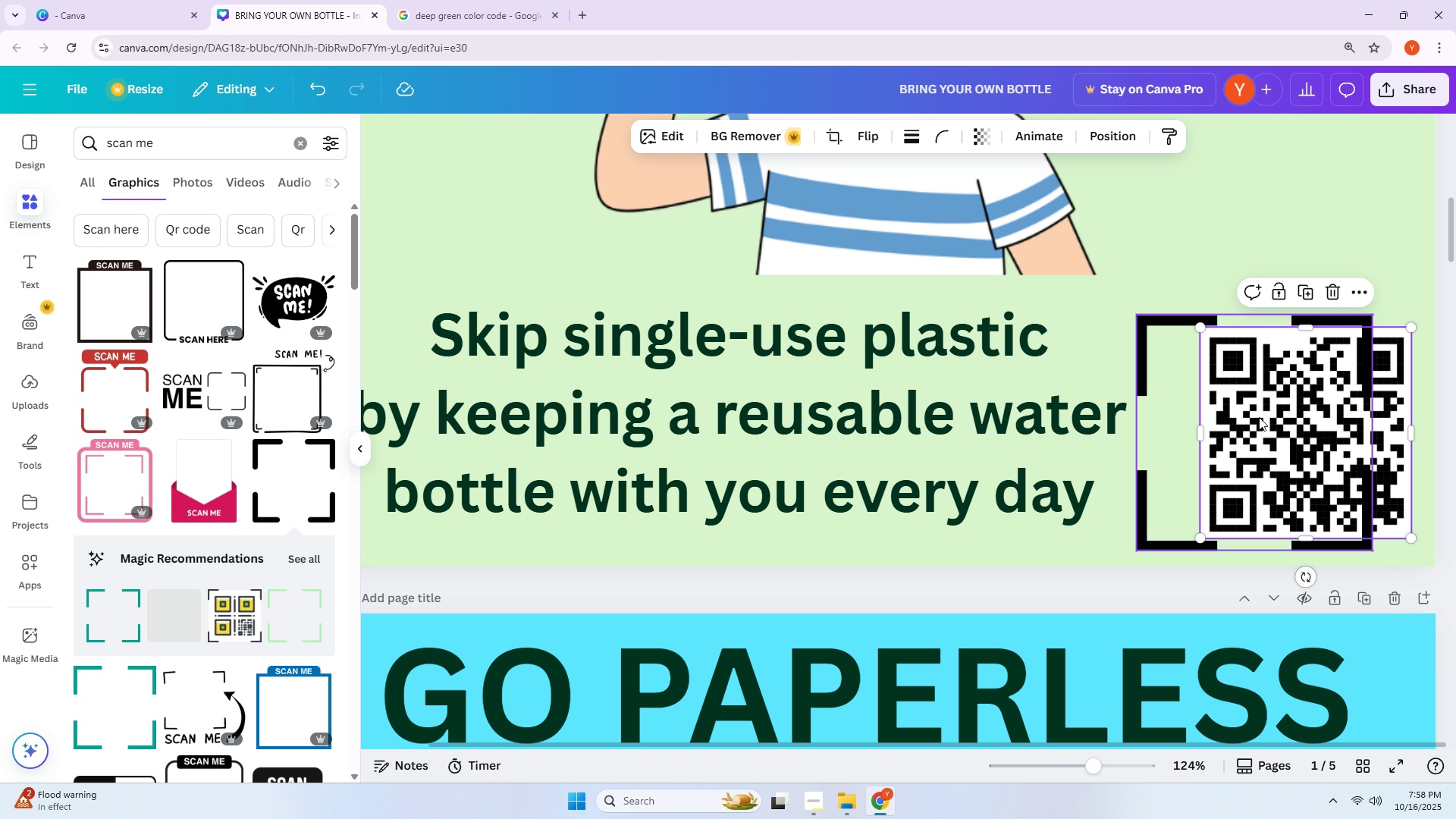 
left_click_drag(start_coordinate=[1250, 417], to_coordinate=[1203, 417])
 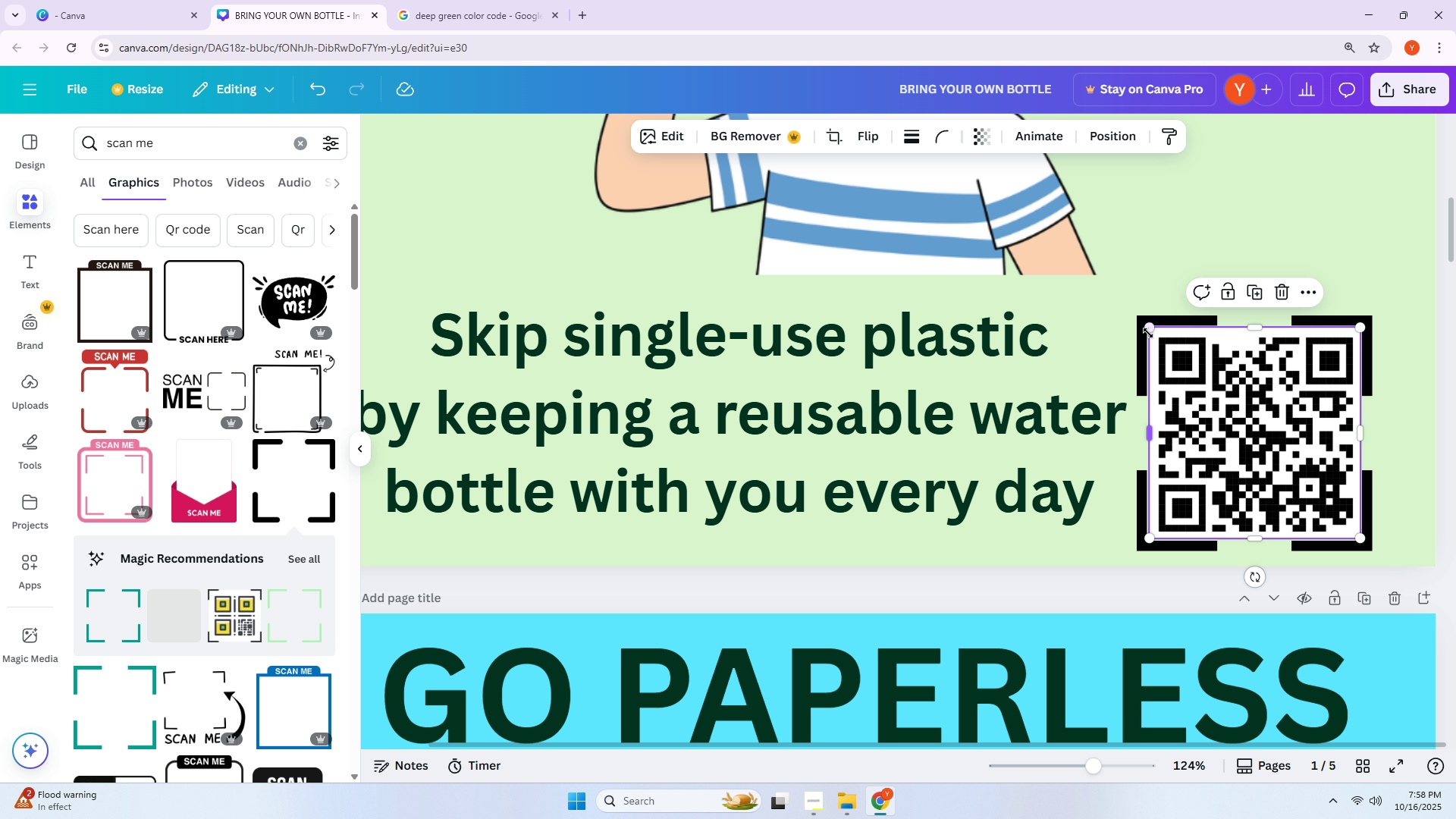 
left_click_drag(start_coordinate=[1149, 331], to_coordinate=[1143, 322])
 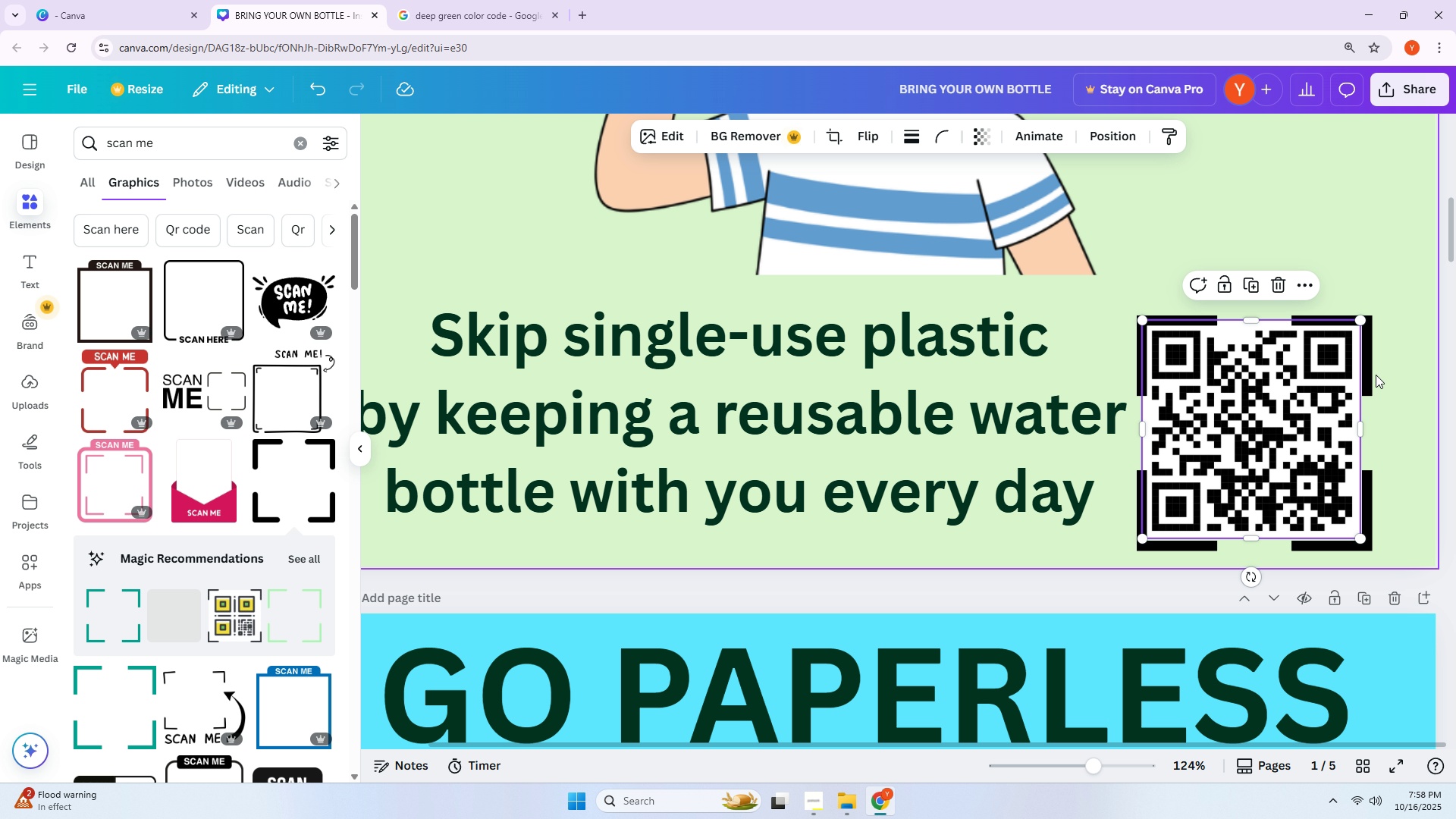 
left_click_drag(start_coordinate=[1370, 374], to_coordinate=[1392, 374])
 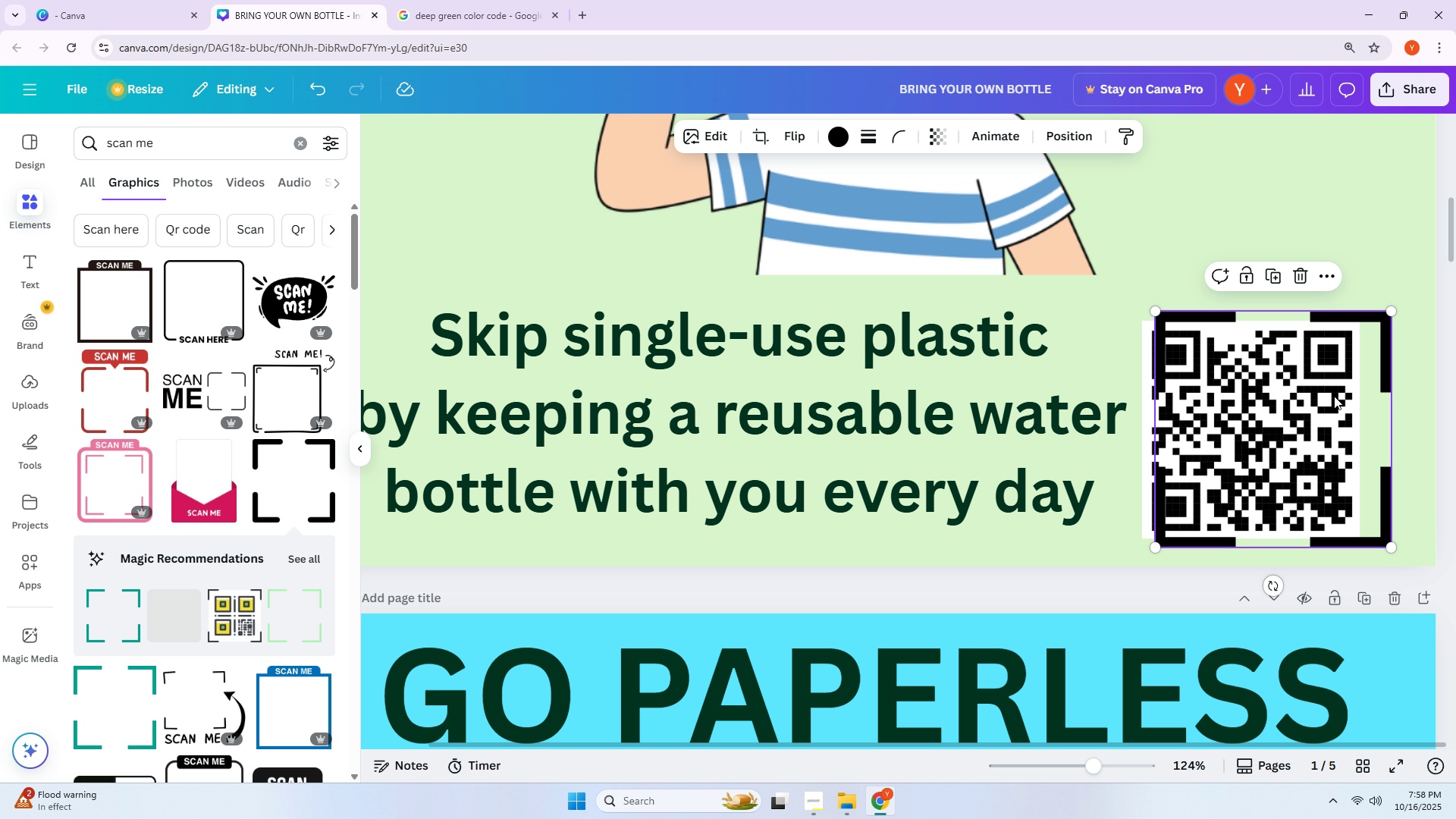 
left_click([1334, 396])
 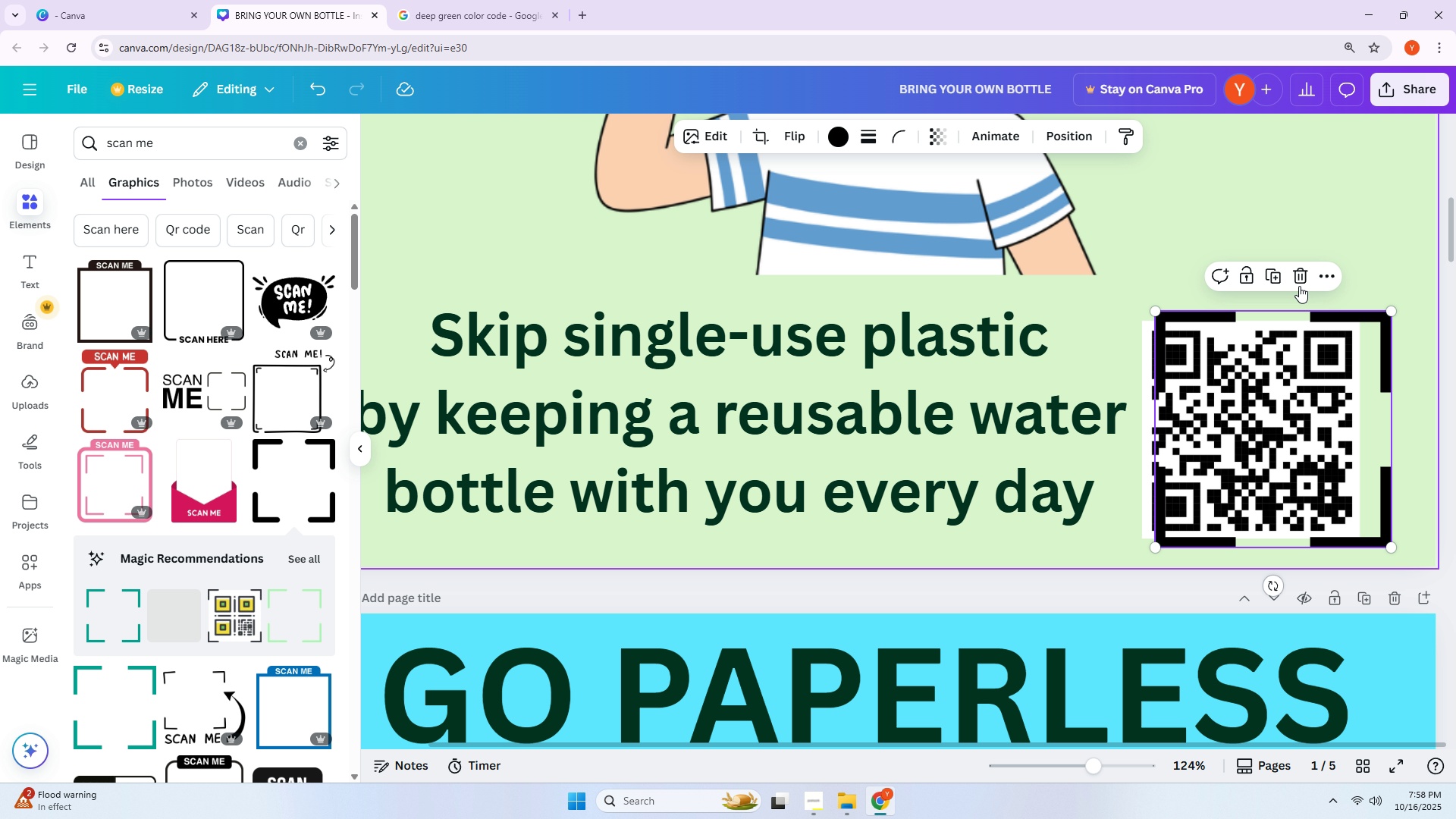 
left_click([1301, 281])
 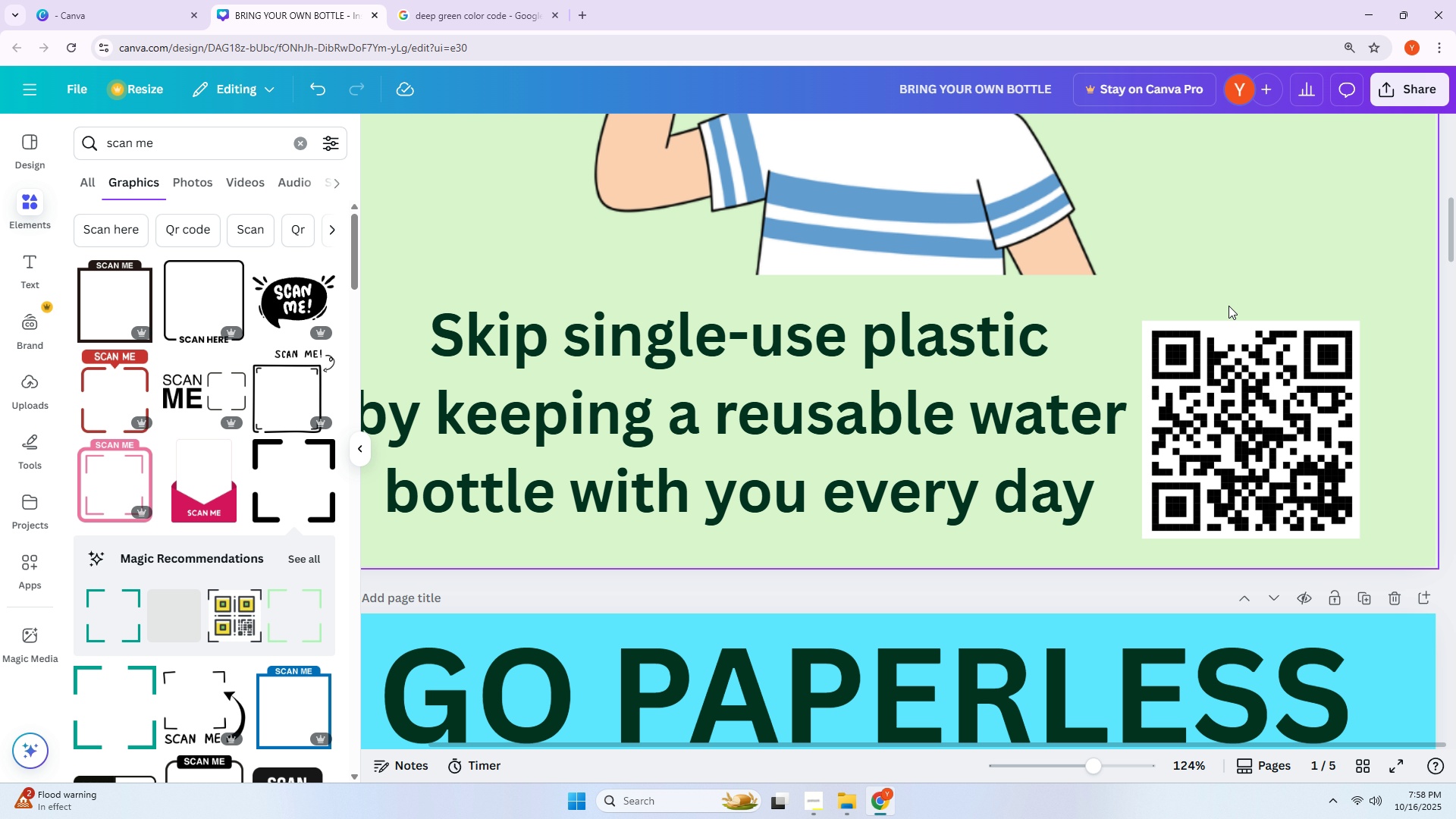 
left_click([1228, 304])
 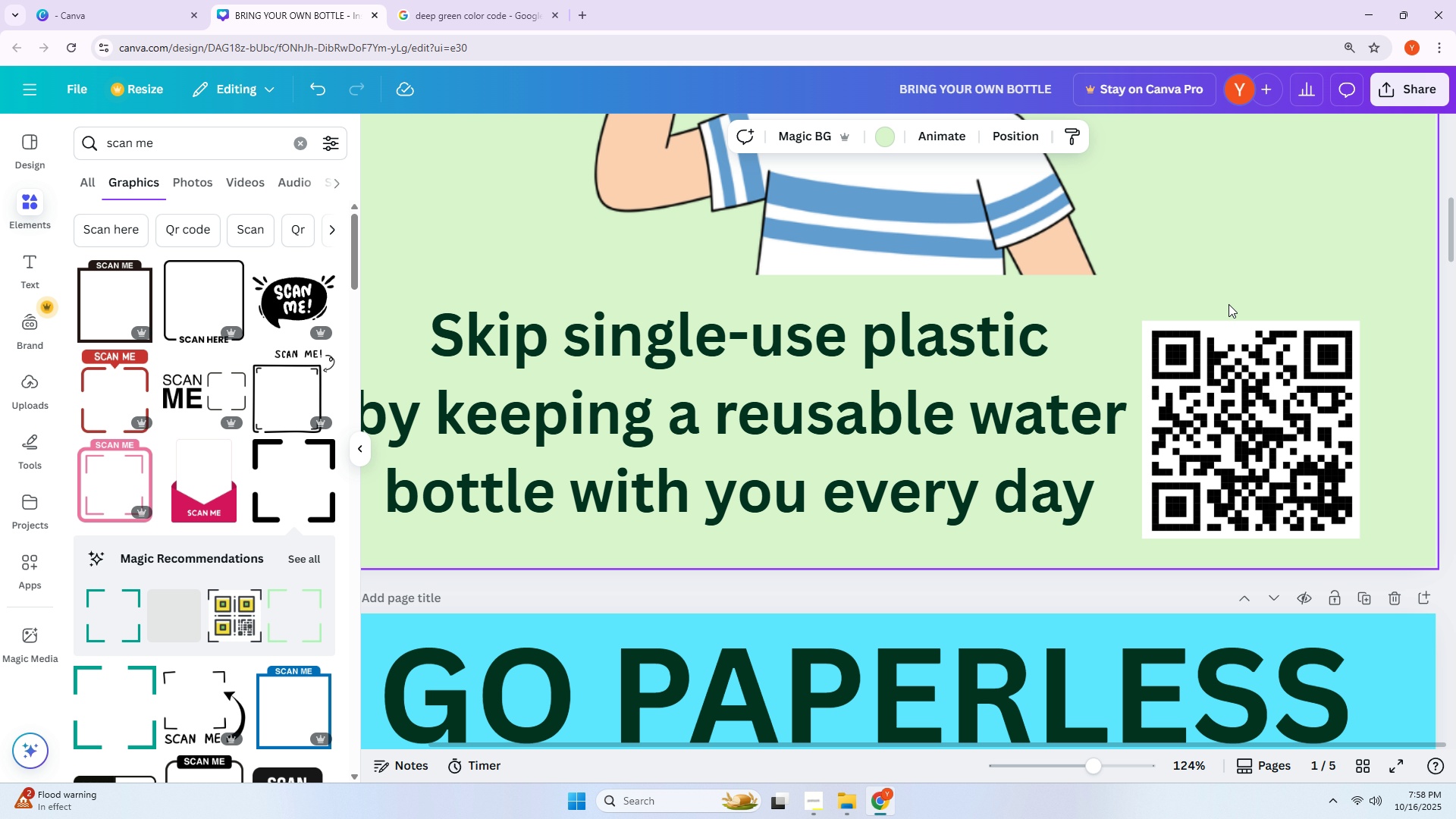 
key(Control+Z)
 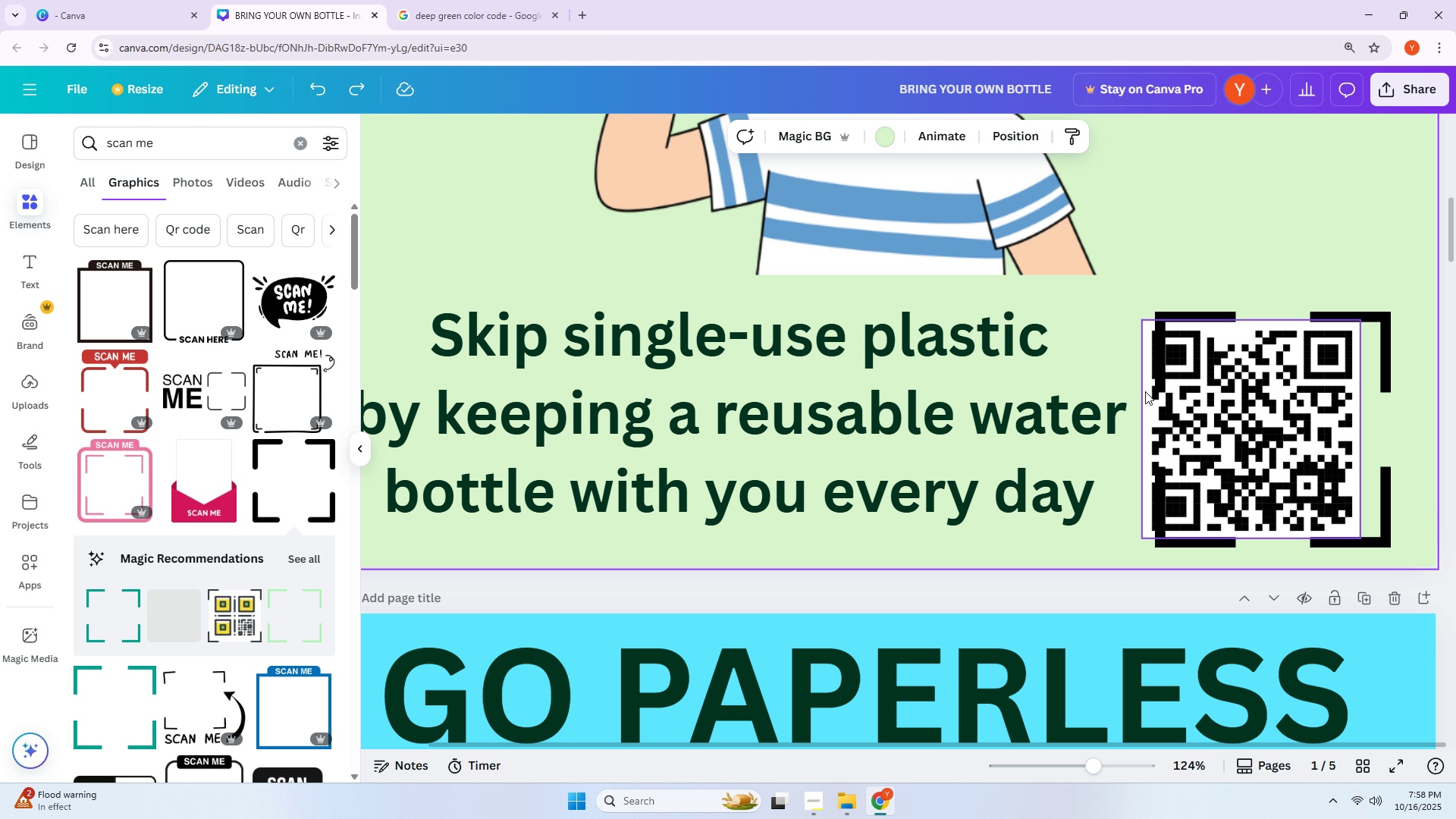 
left_click_drag(start_coordinate=[1145, 392], to_coordinate=[1168, 395])
 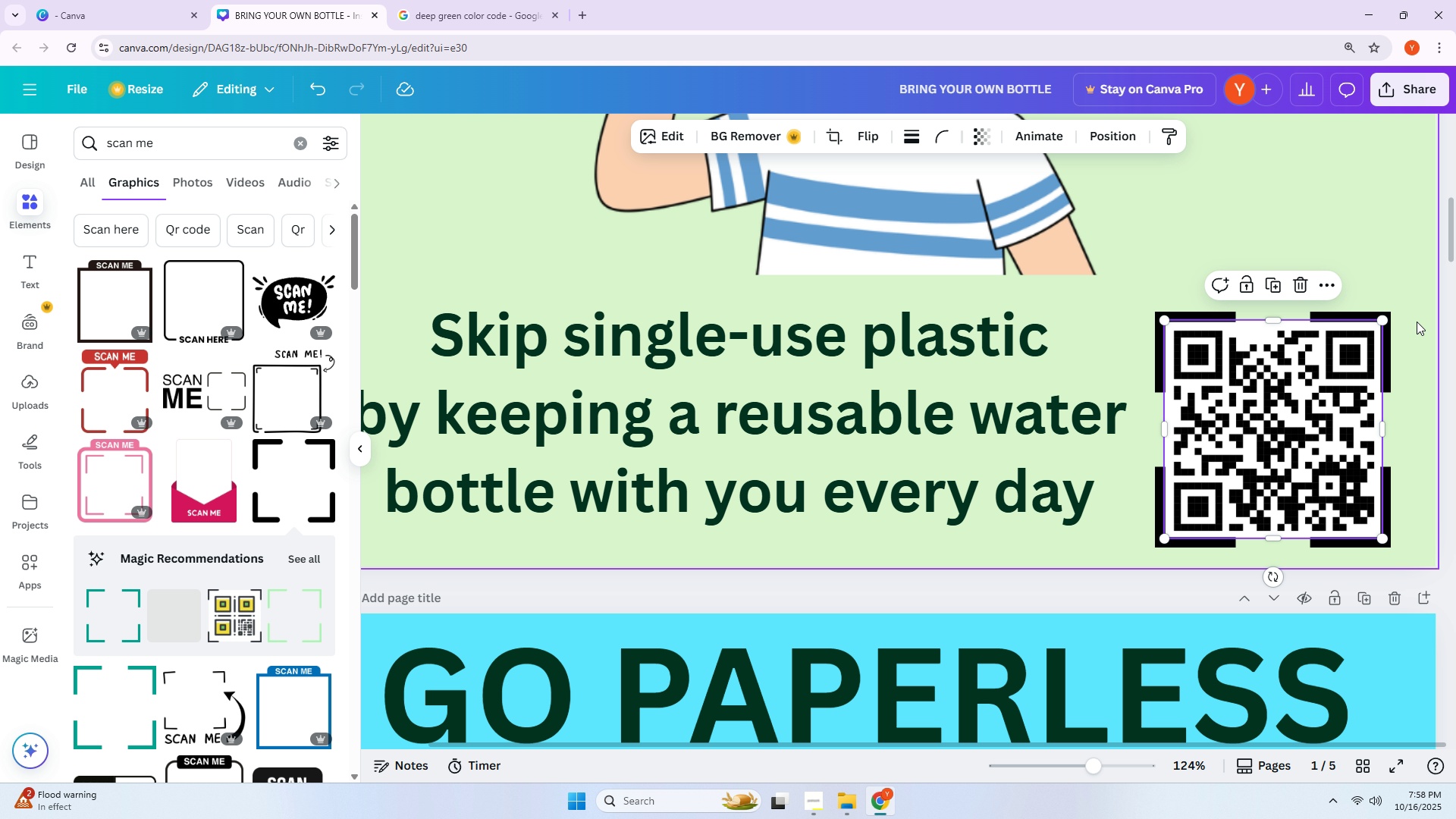 
key(ArrowDown)
 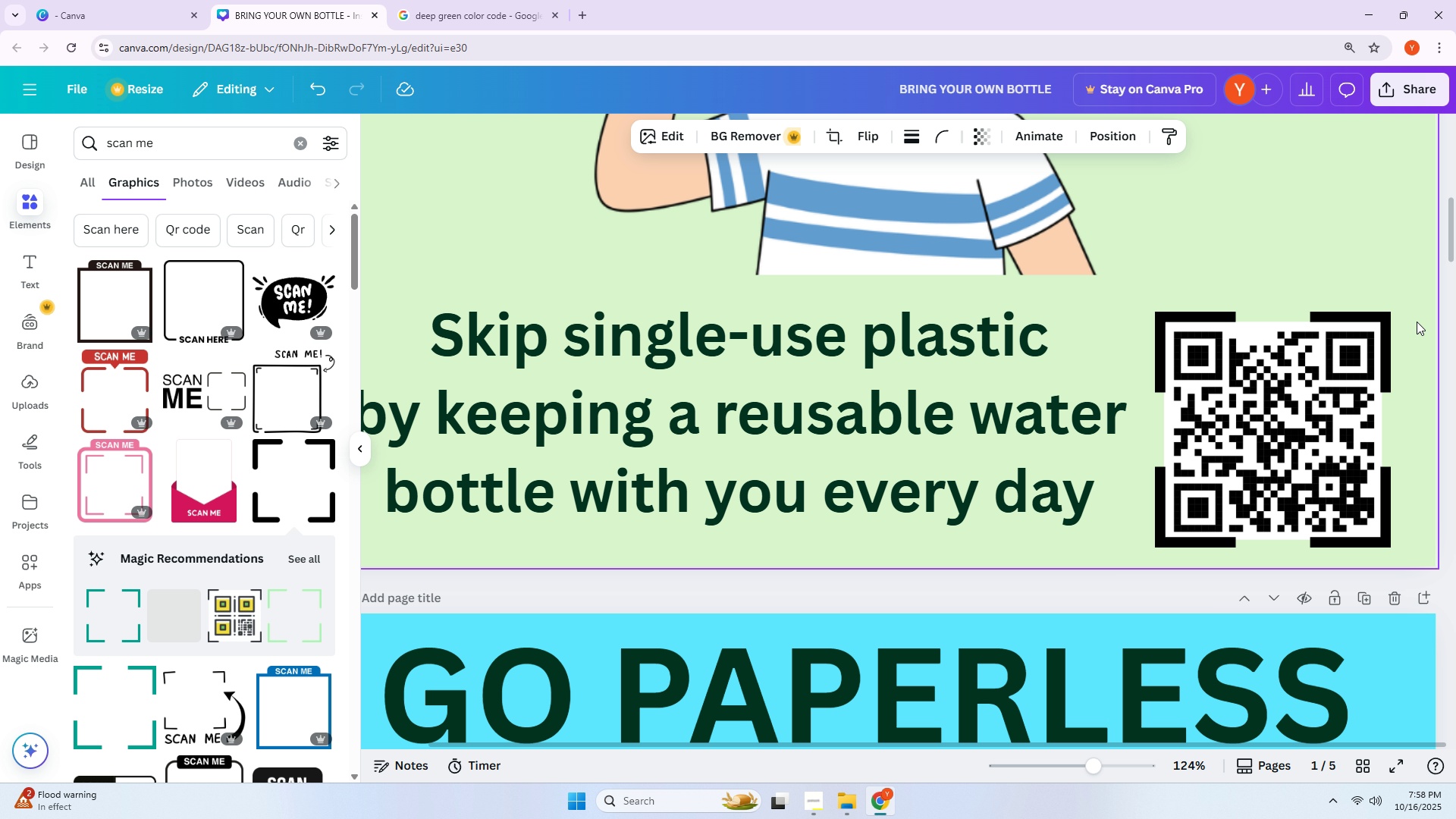 
key(ArrowDown)
 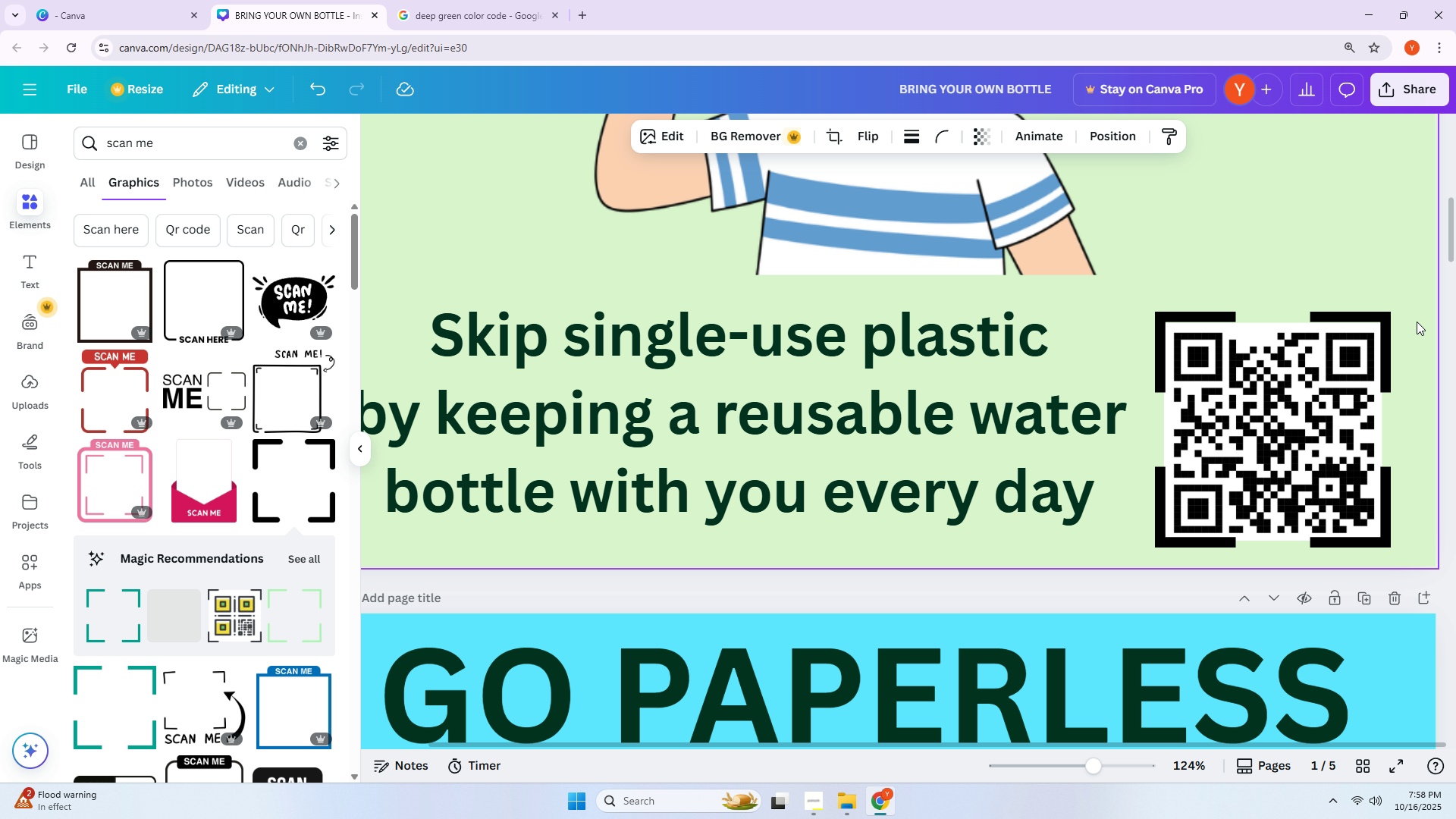 
key(ArrowUp)
 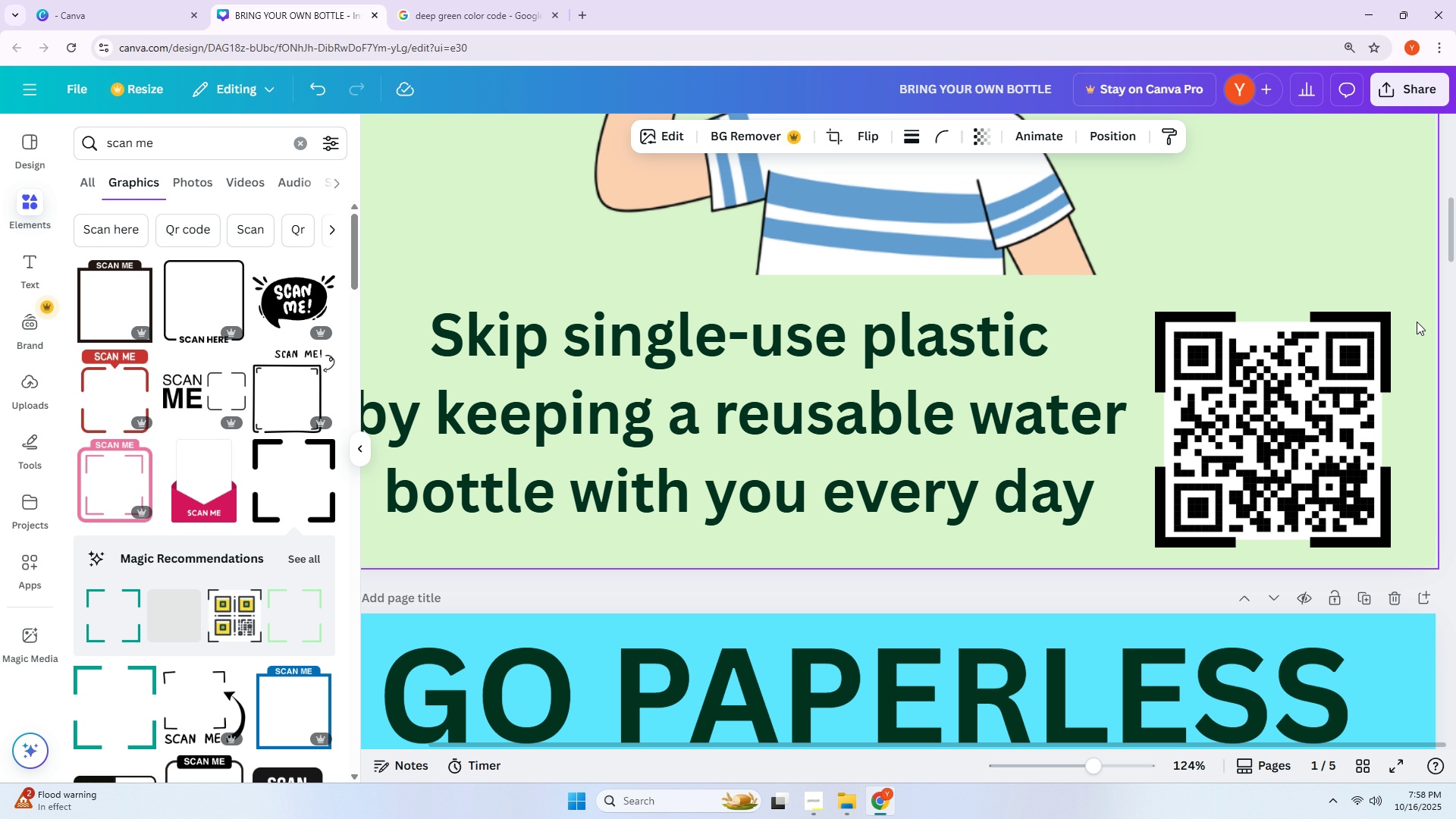 
key(ArrowUp)
 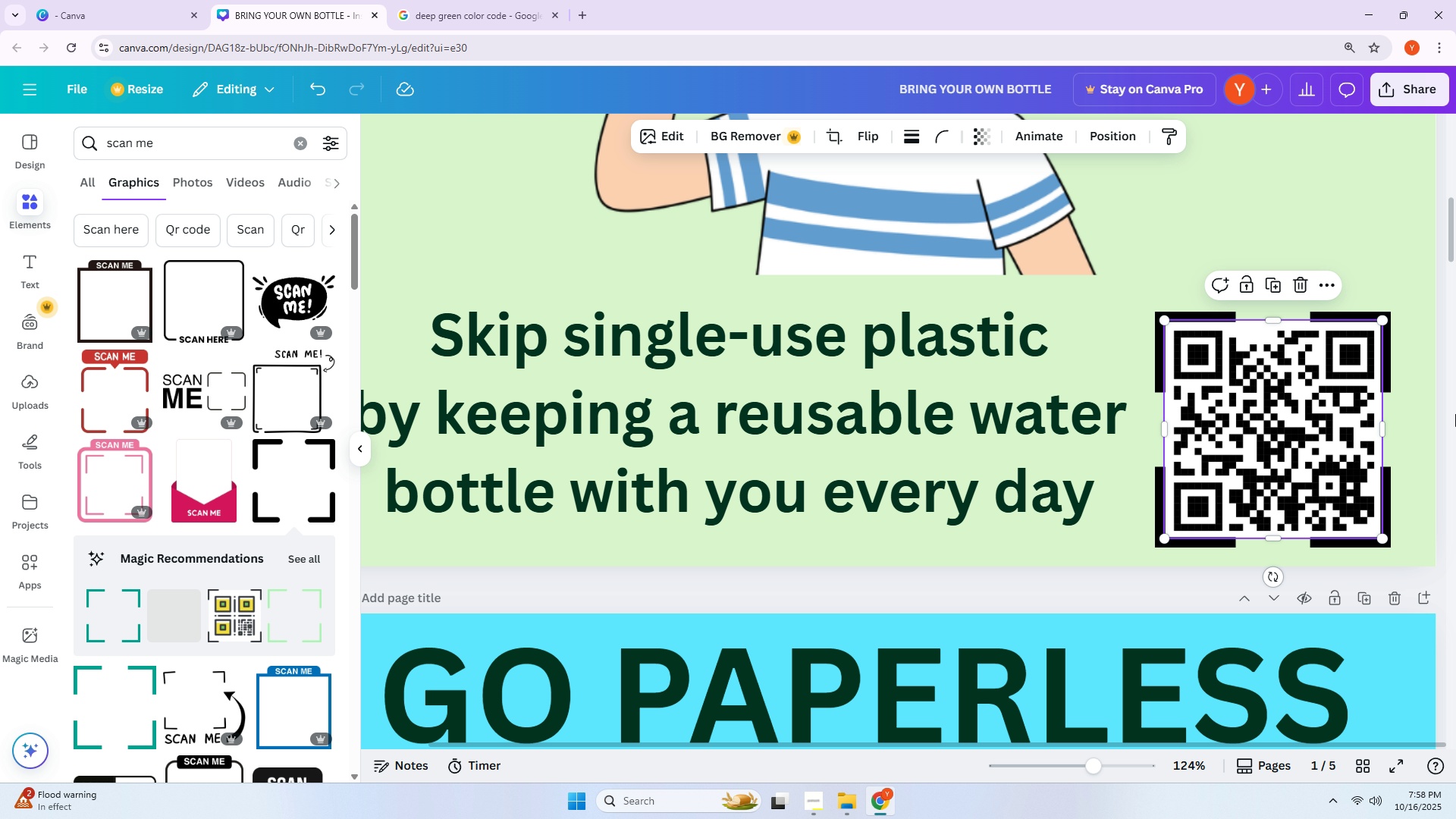 
left_click([1455, 421])
 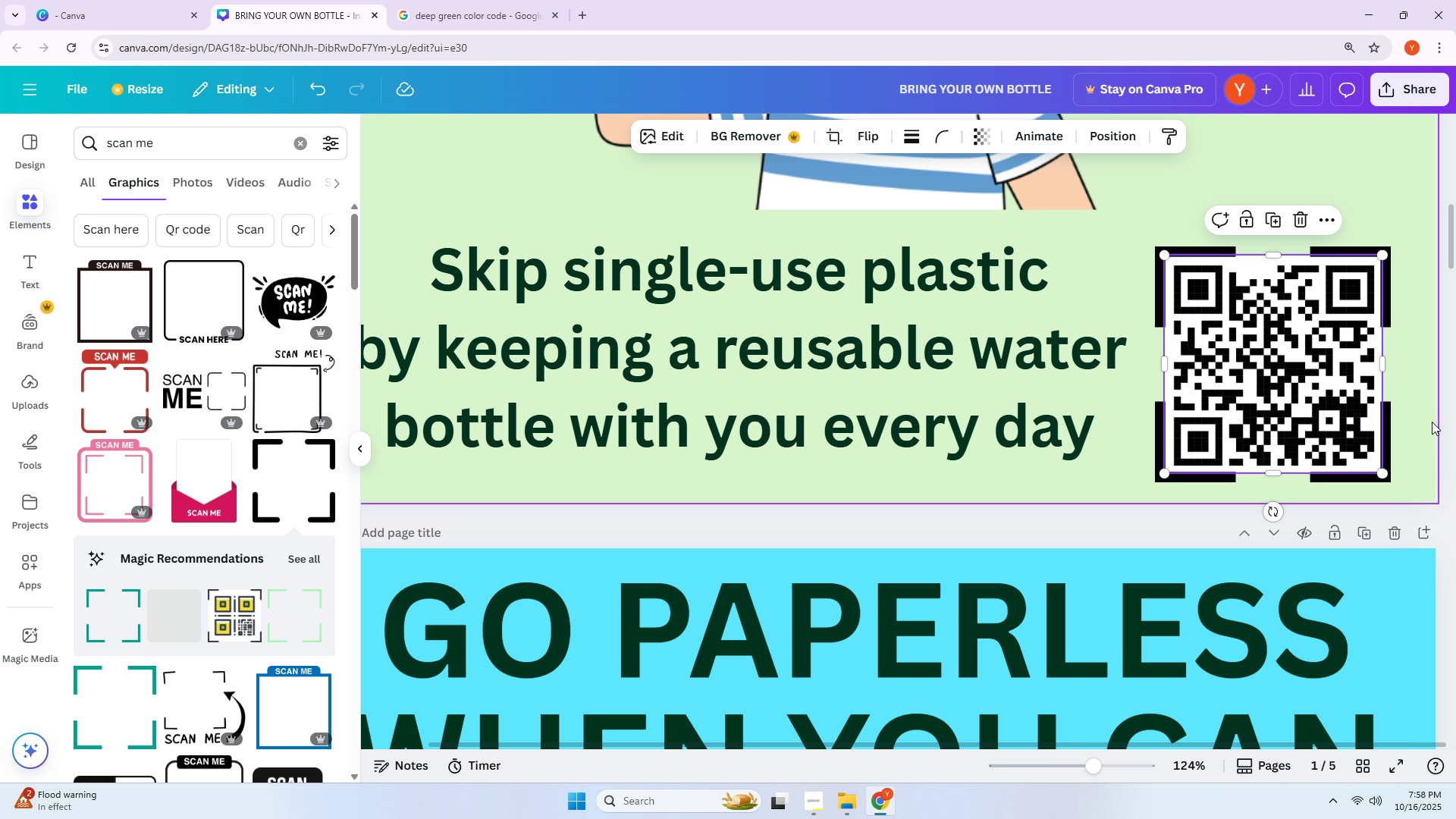 
scroll: coordinate [1241, 394], scroll_direction: down, amount: 30.0
 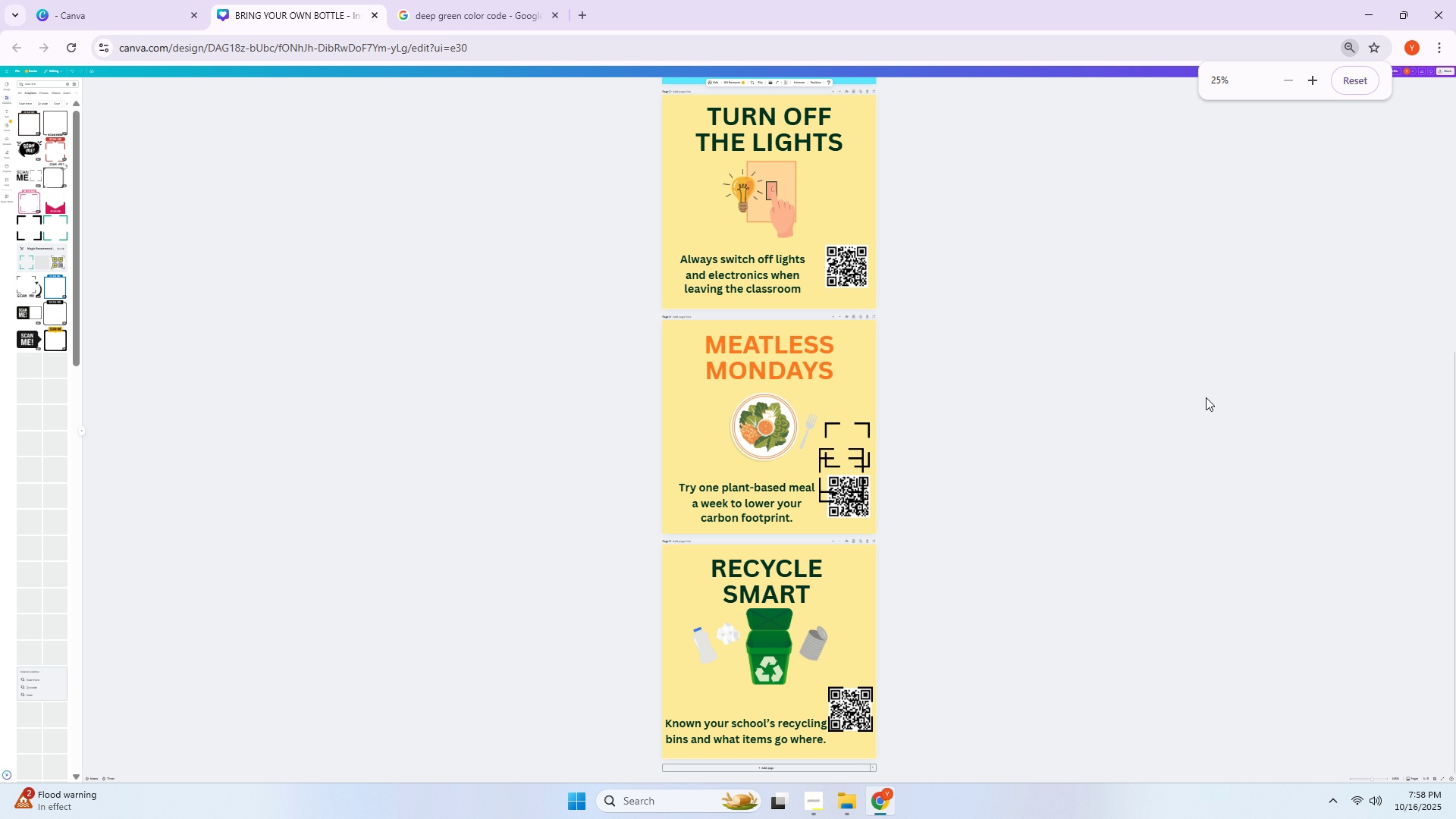 
hold_key(key=ControlLeft, duration=0.78)
 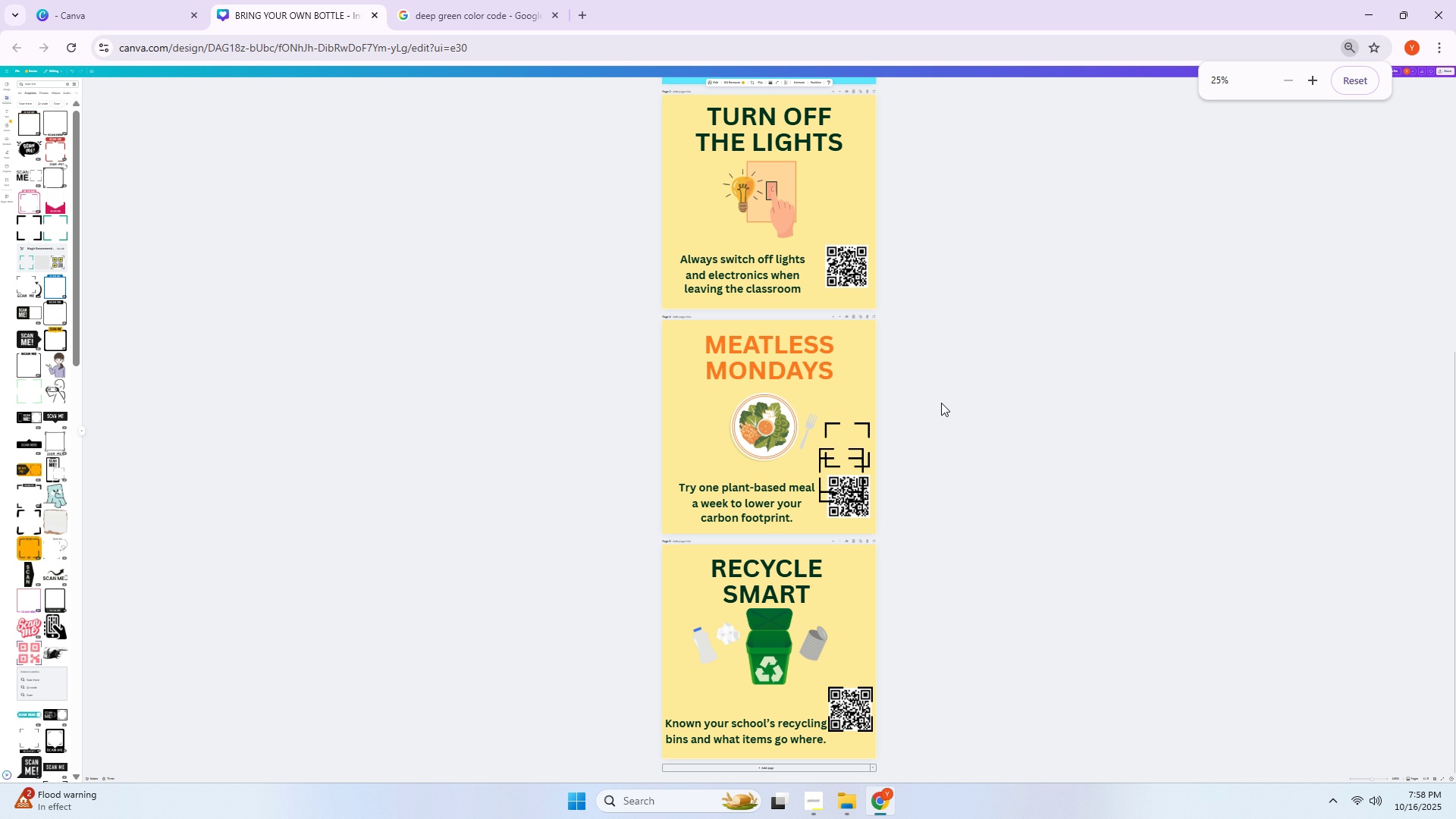 
hold_key(key=ControlLeft, duration=0.45)
scroll: coordinate [941, 403], scroll_direction: up, amount: 4.0
 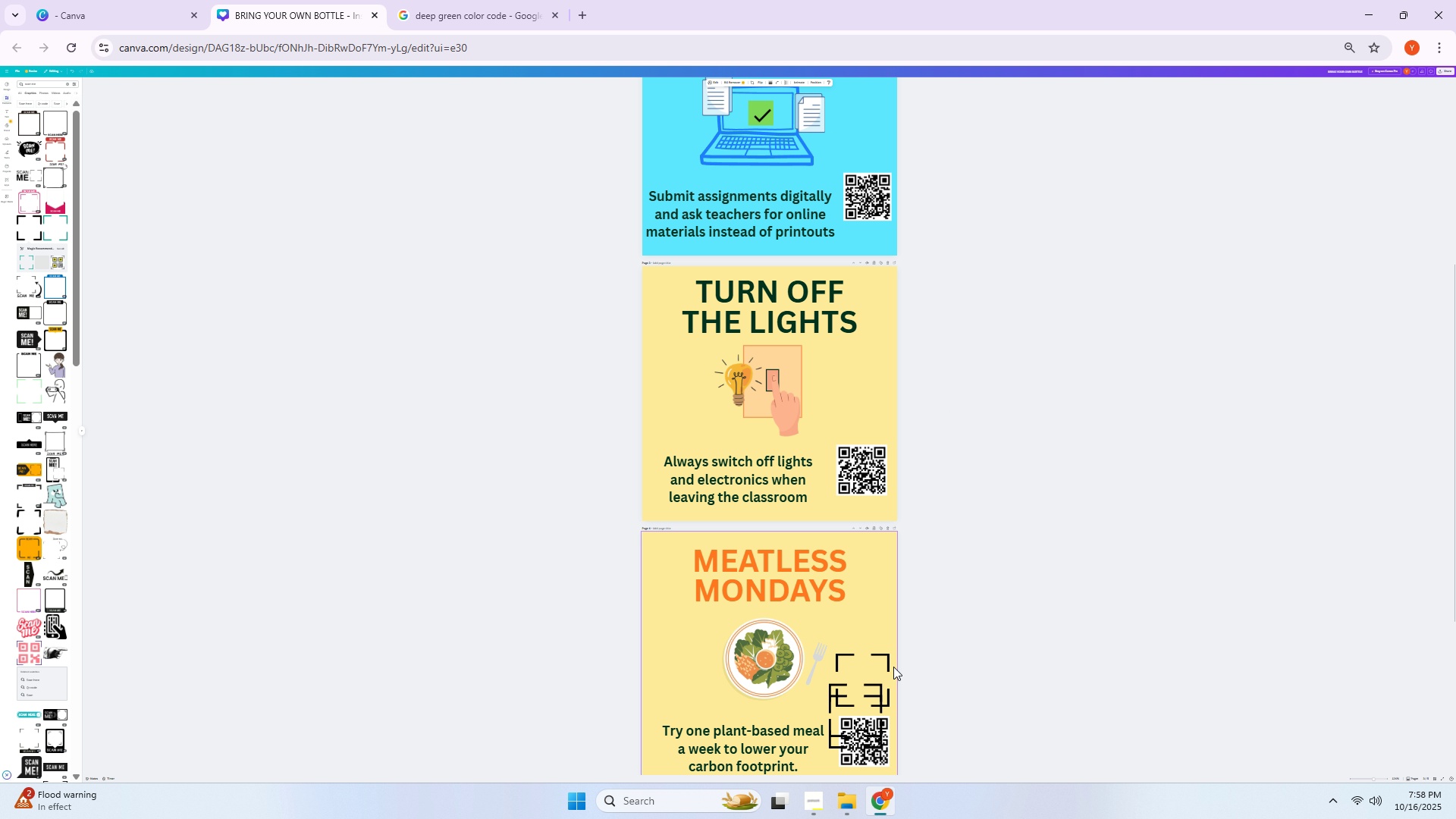 
left_click_drag(start_coordinate=[886, 657], to_coordinate=[890, 180])
 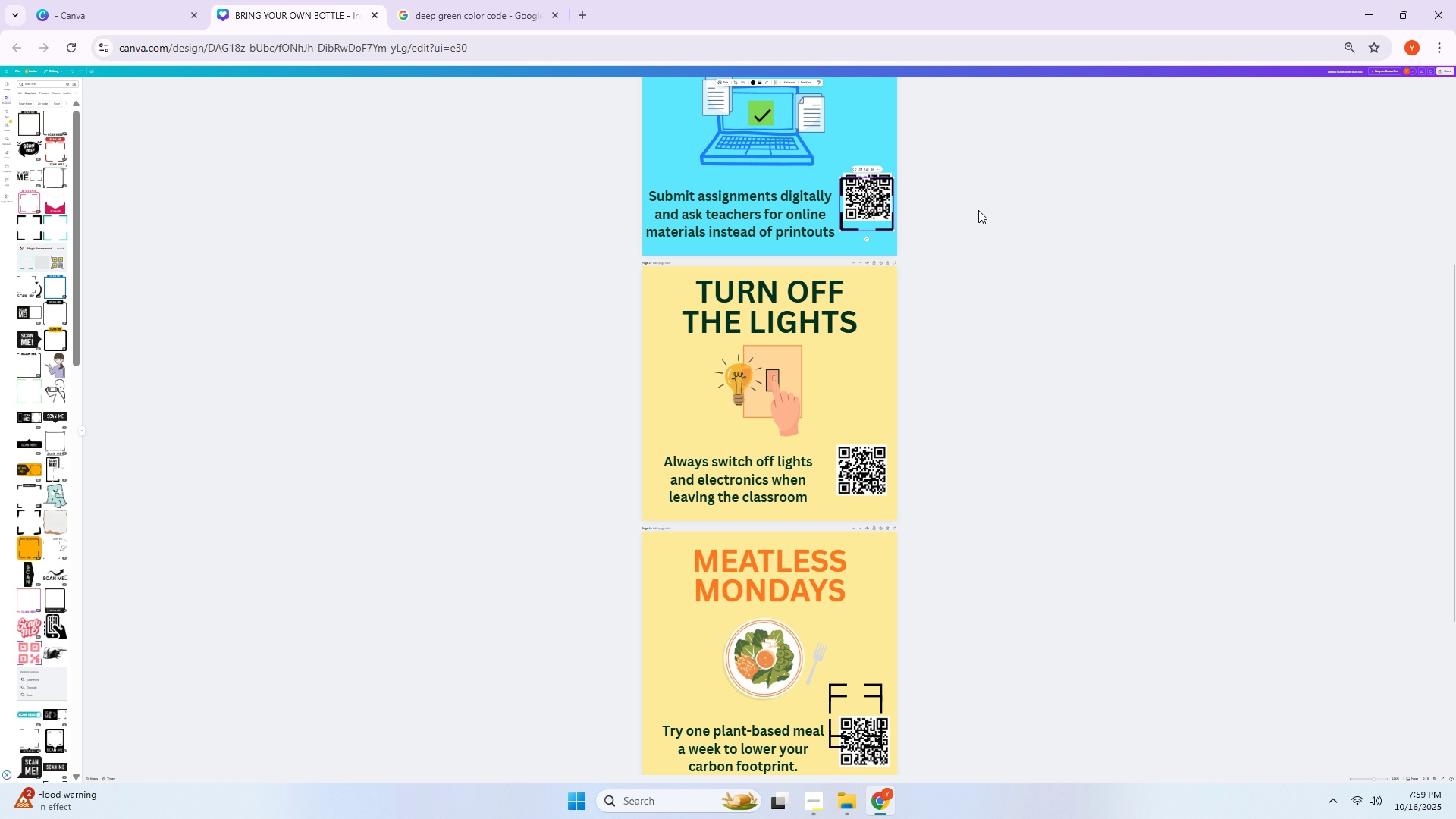 
hold_key(key=ControlLeft, duration=0.44)
scroll: coordinate [959, 208], scroll_direction: up, amount: 3.0
 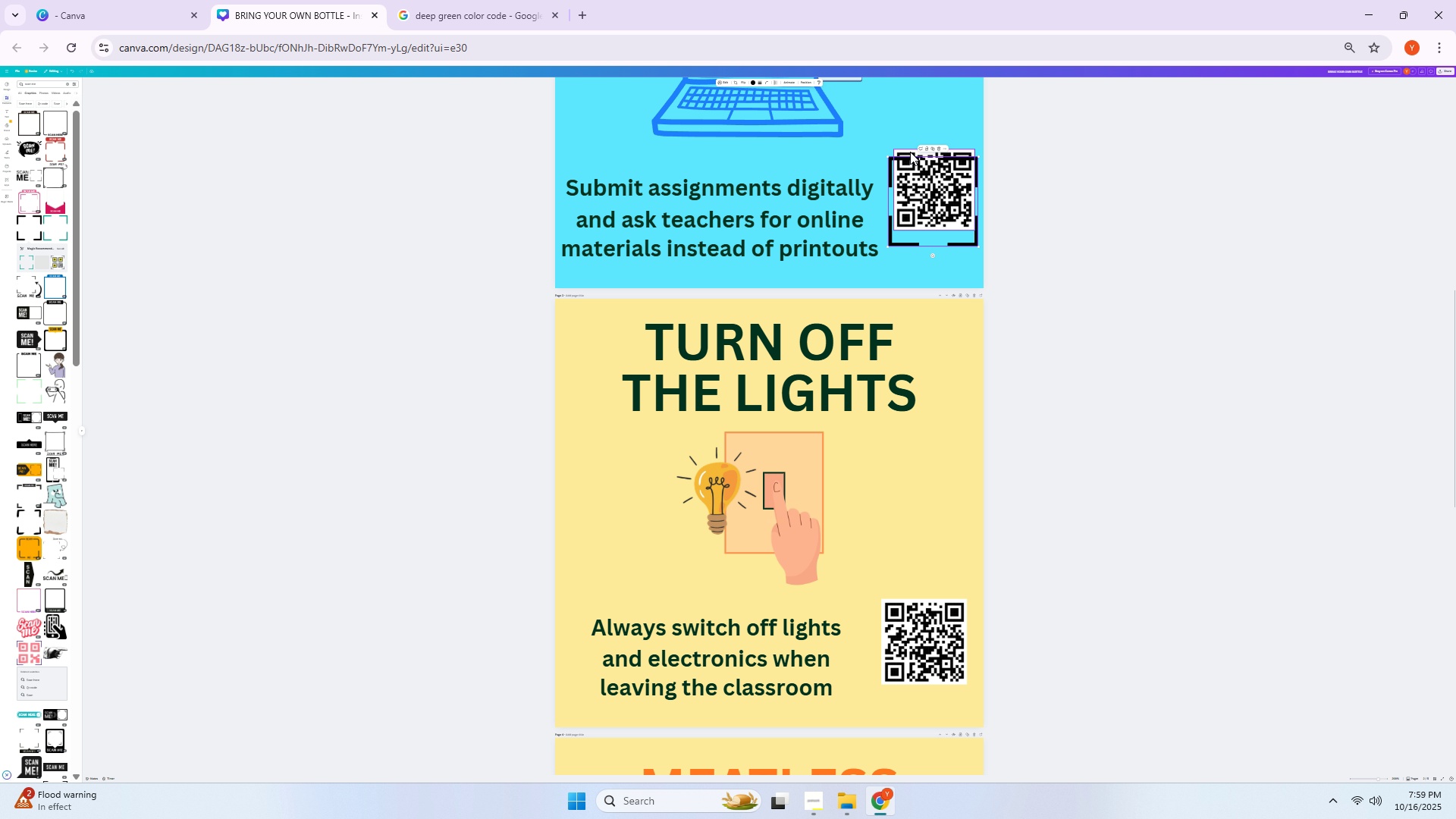 
left_click_drag(start_coordinate=[909, 152], to_coordinate=[909, 164])
 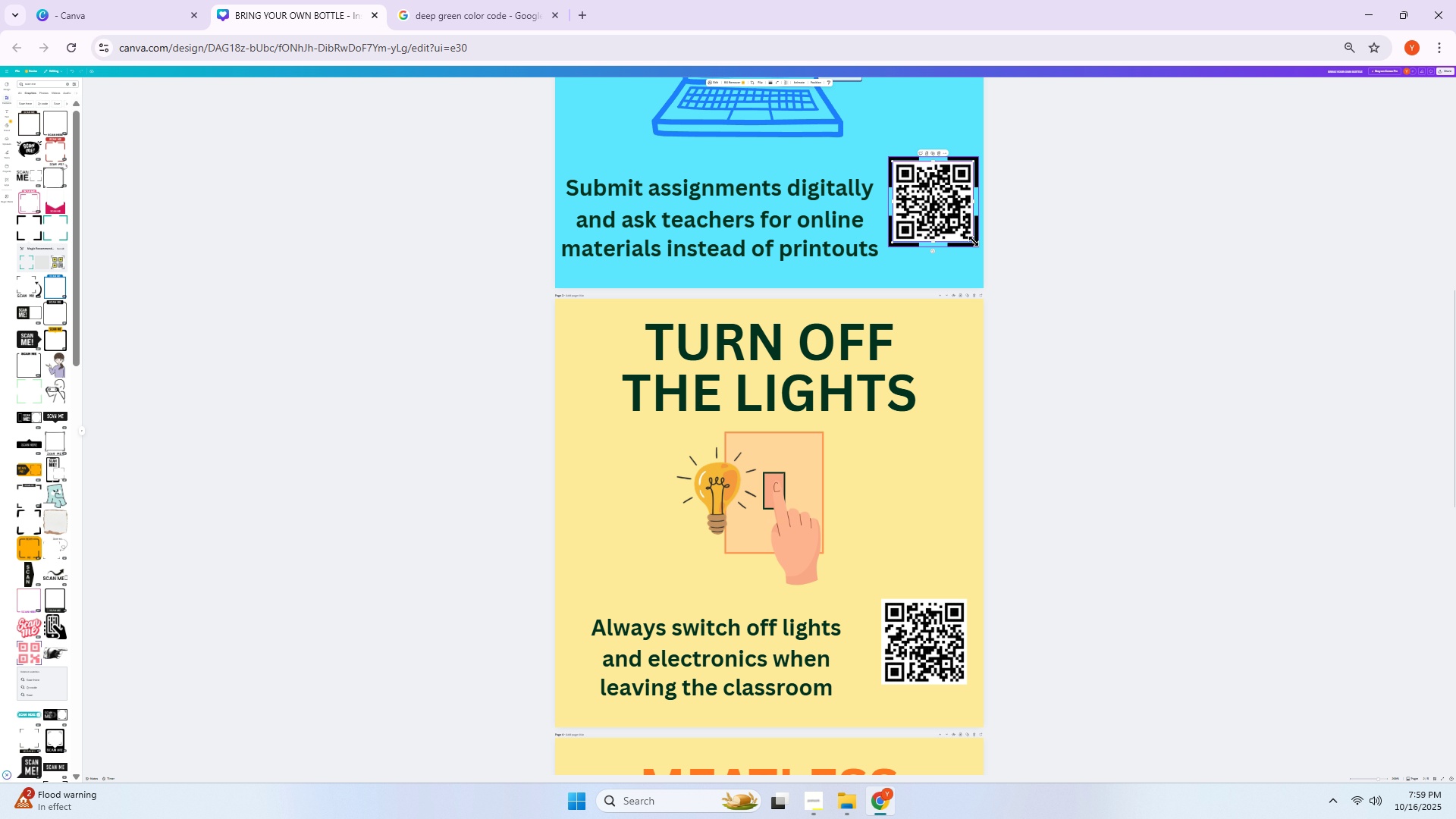 
left_click_drag(start_coordinate=[971, 241], to_coordinate=[975, 244])
 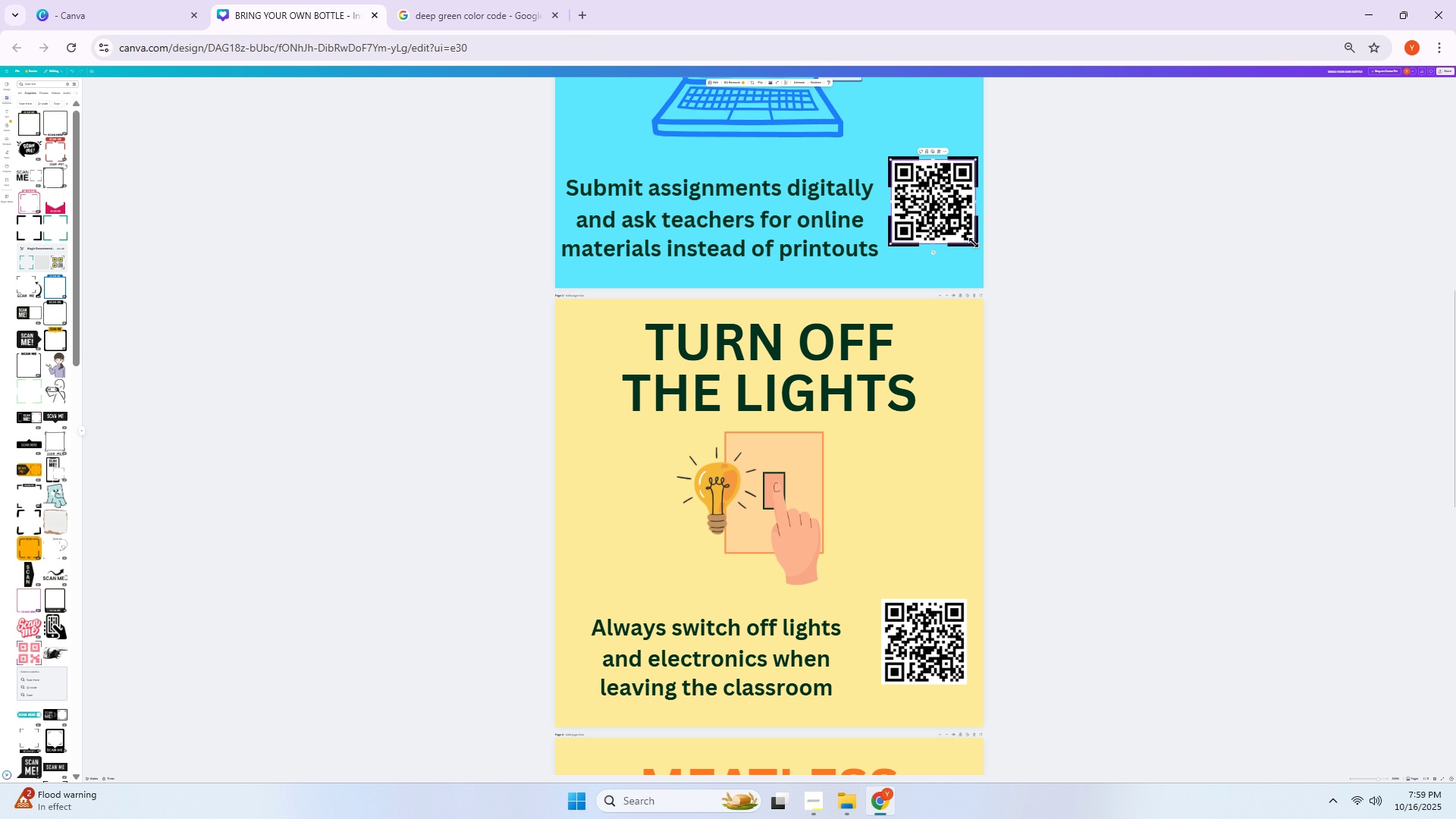 
left_click([974, 243])
 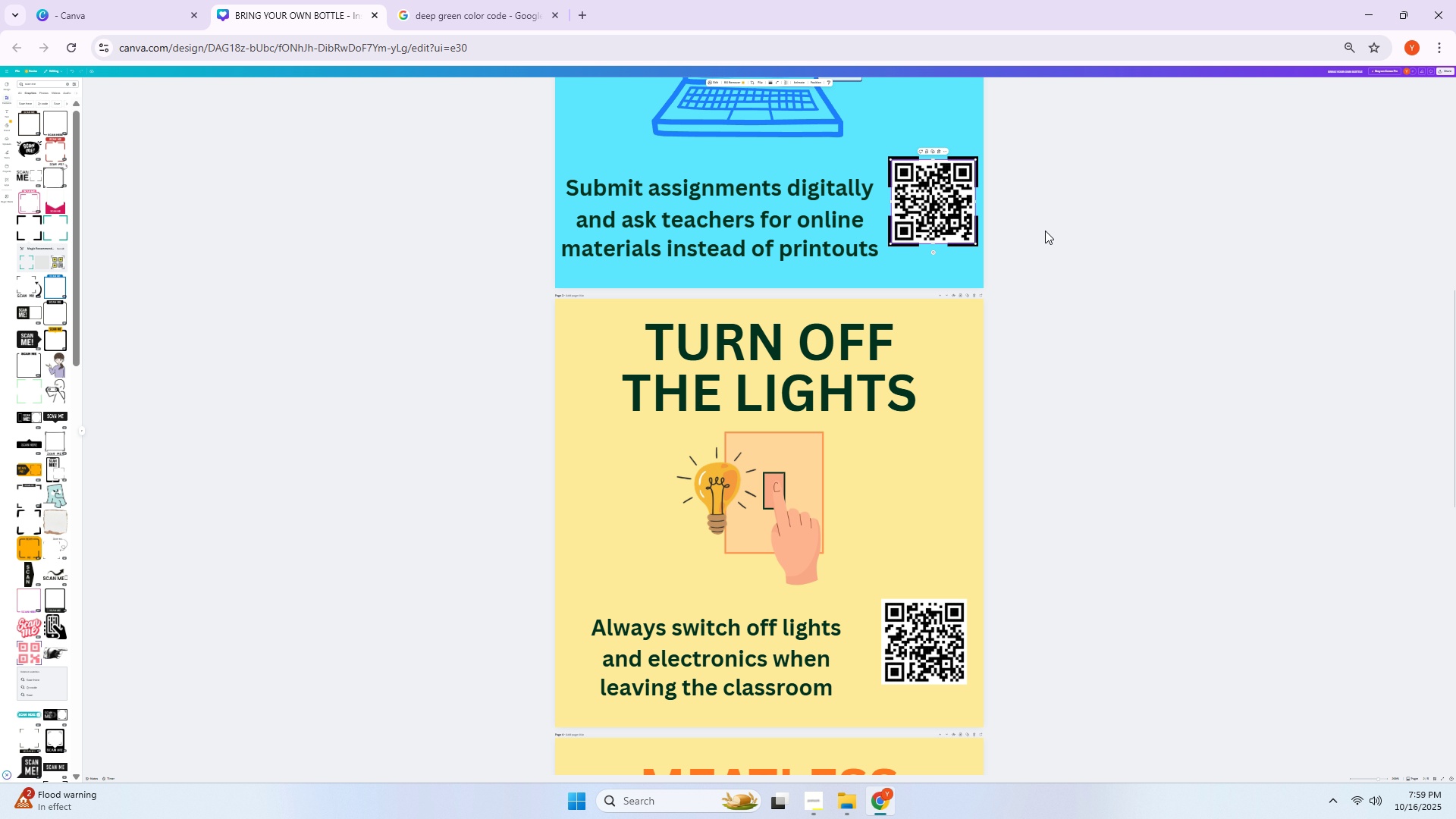 
left_click([1045, 231])
 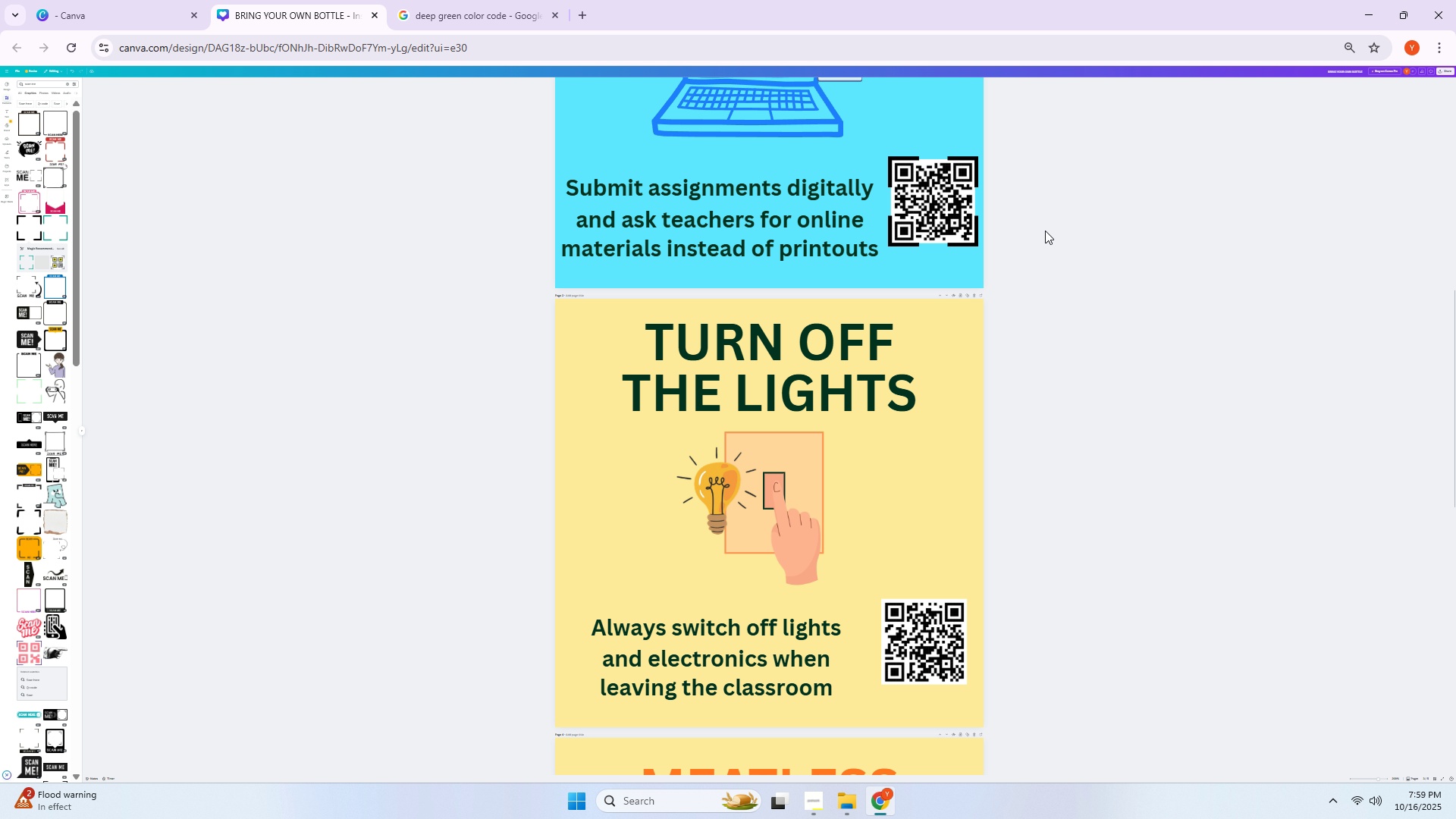 
scroll: coordinate [1007, 445], scroll_direction: down, amount: 6.0
 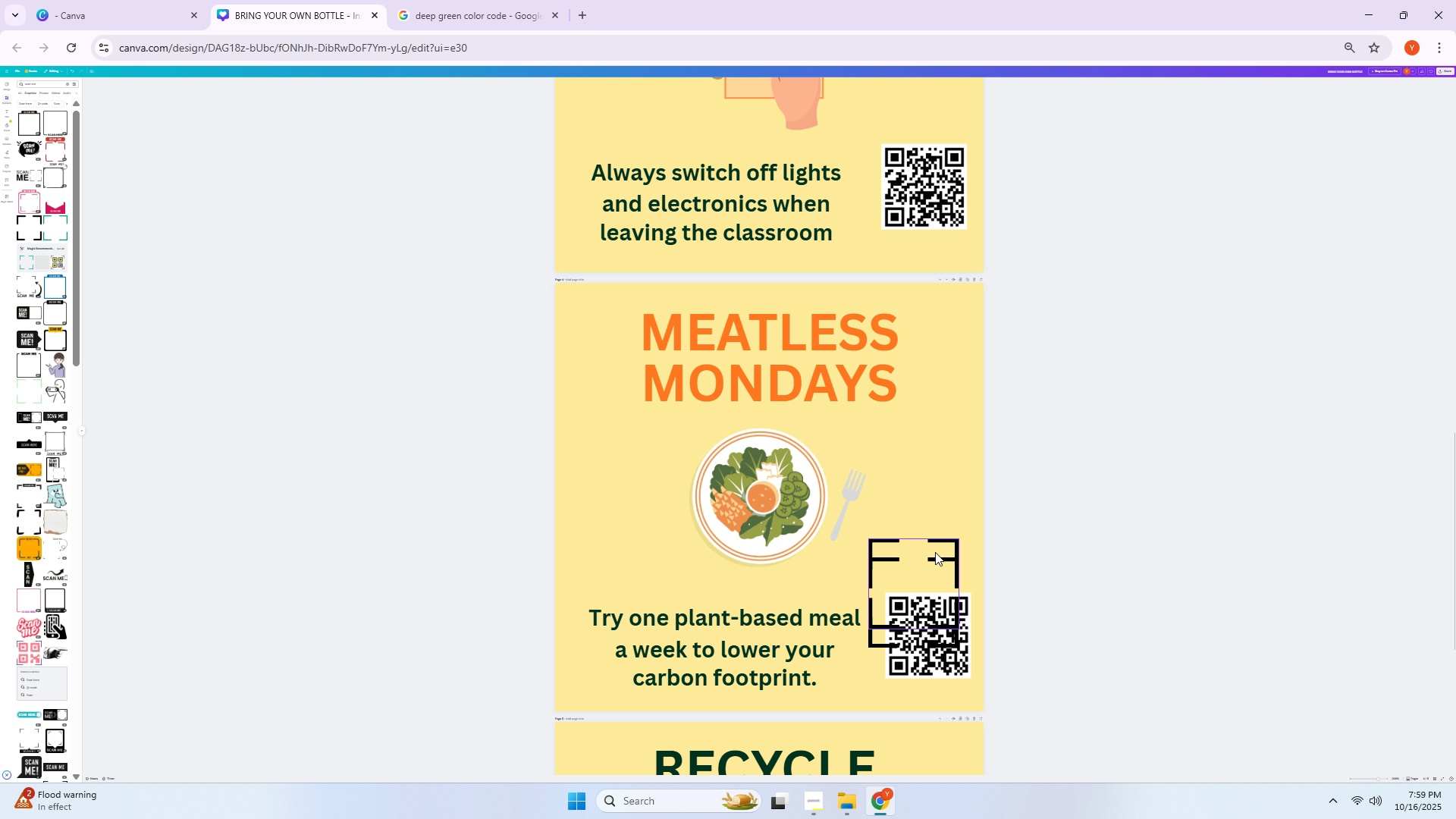 
left_click_drag(start_coordinate=[946, 541], to_coordinate=[956, 146])
 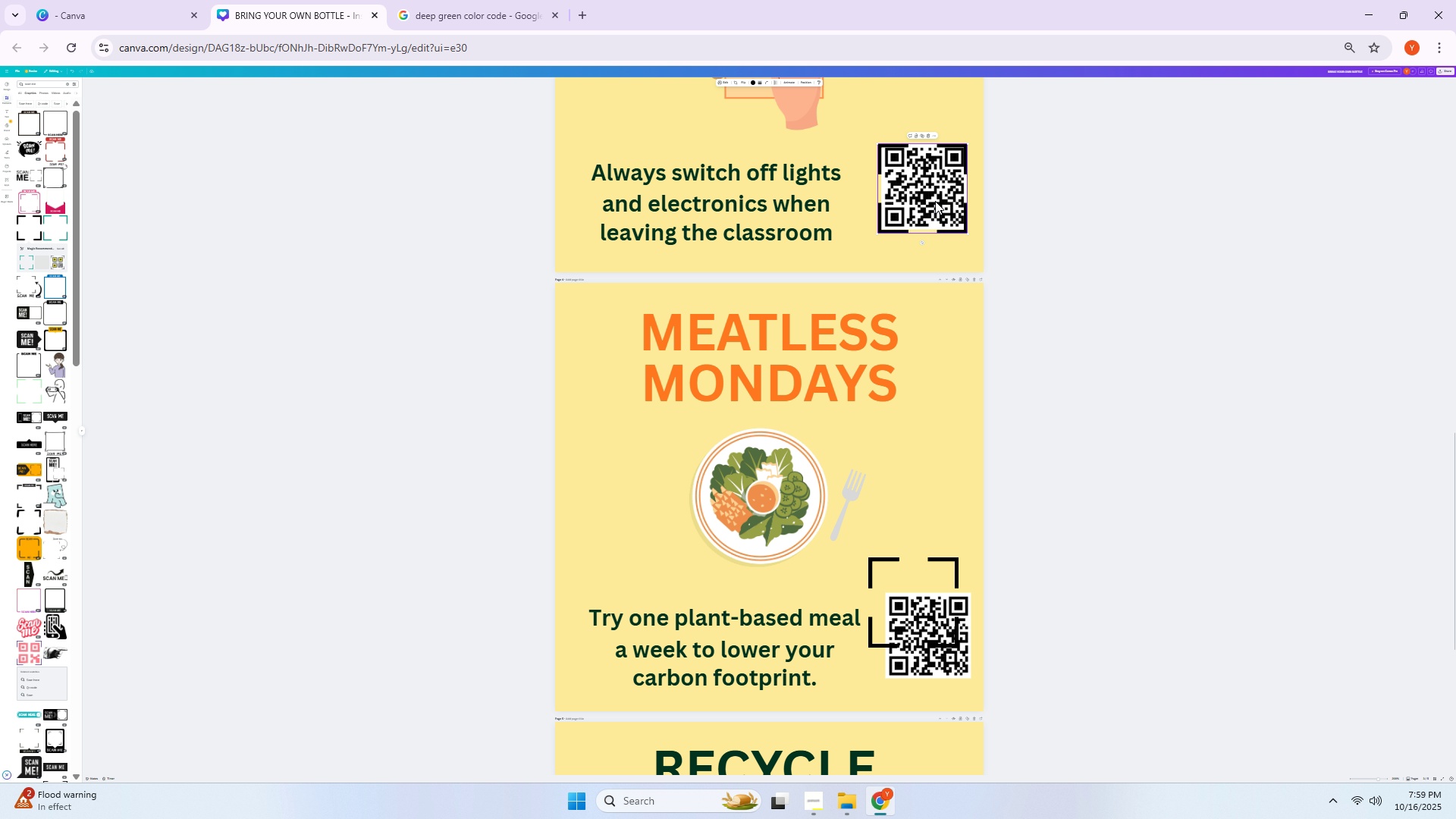 
left_click([935, 201])
 